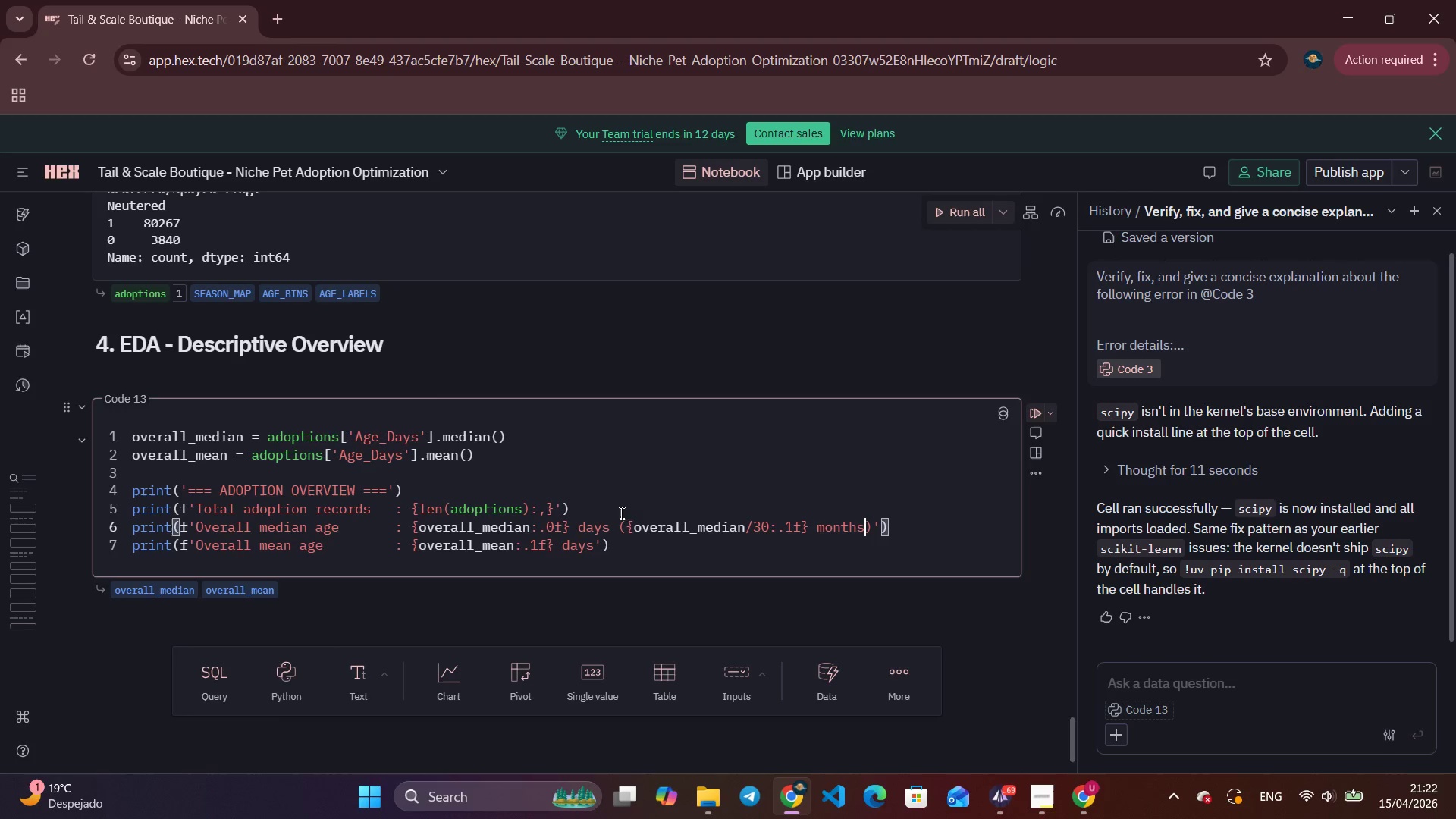 
left_click_drag(start_coordinate=[620, 528], to_coordinate=[873, 531])
 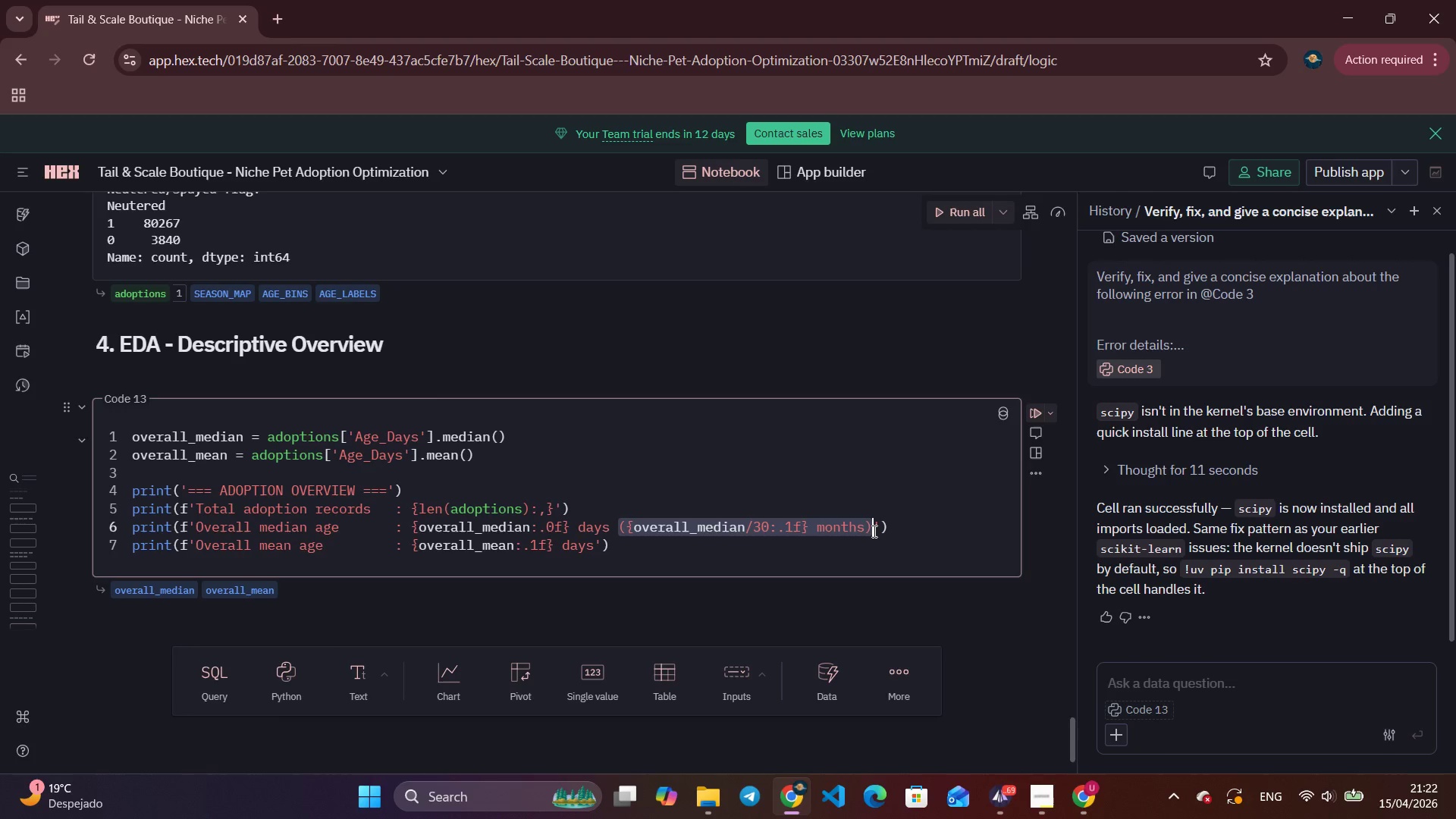 
key(Control+C)
 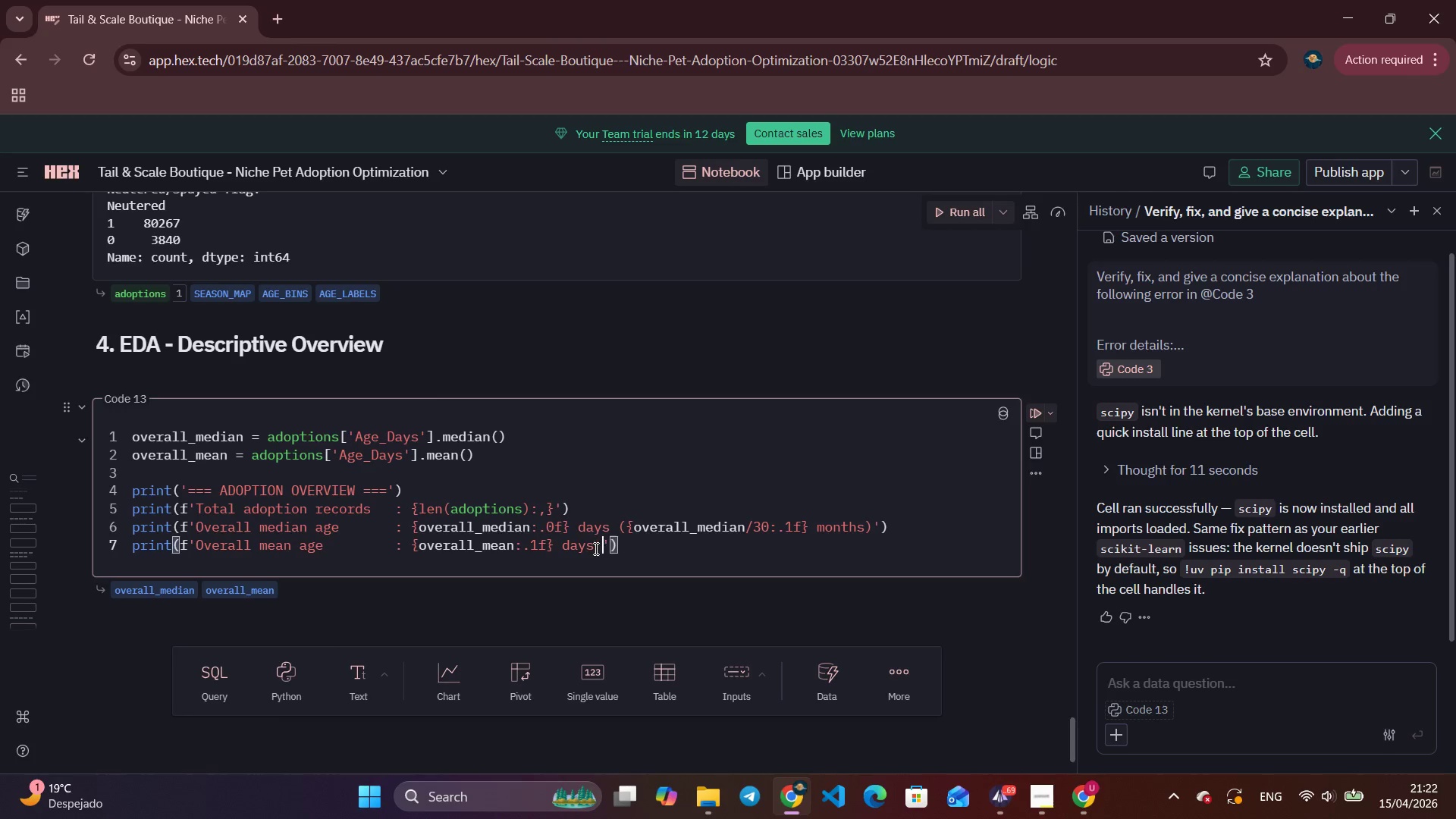 
left_click([595, 548])
 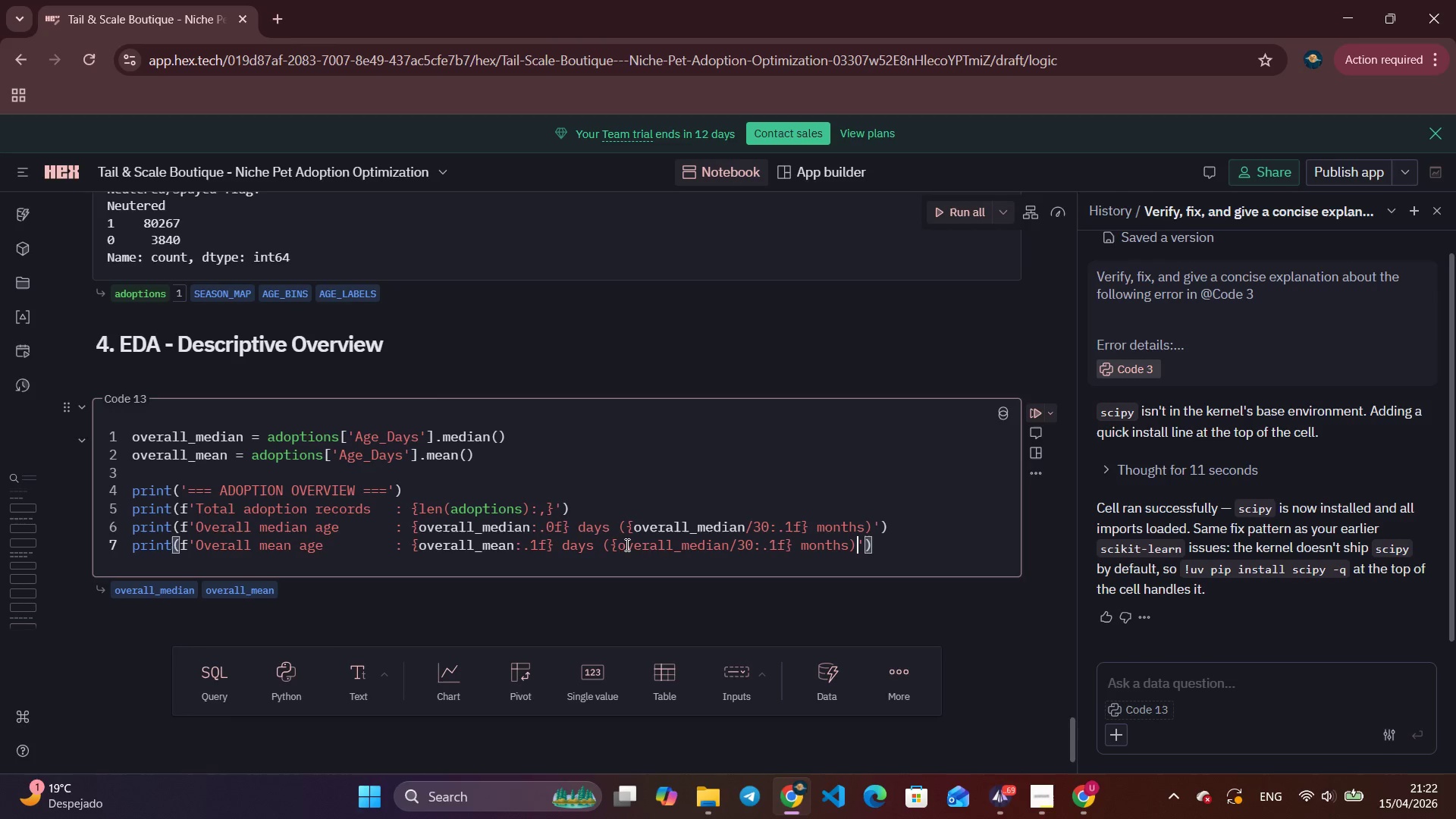 
key(Space)
 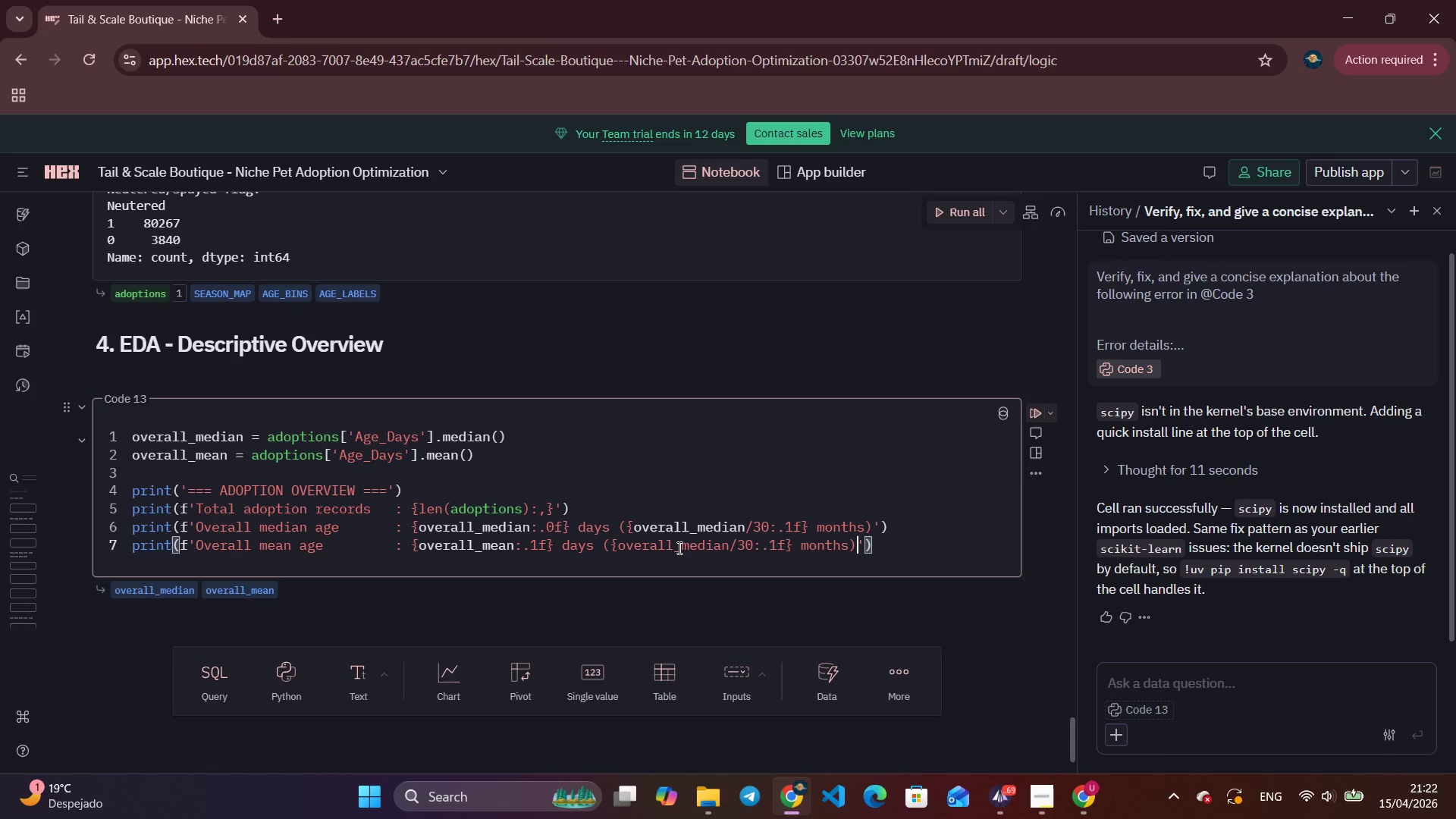 
key(Control+V)
 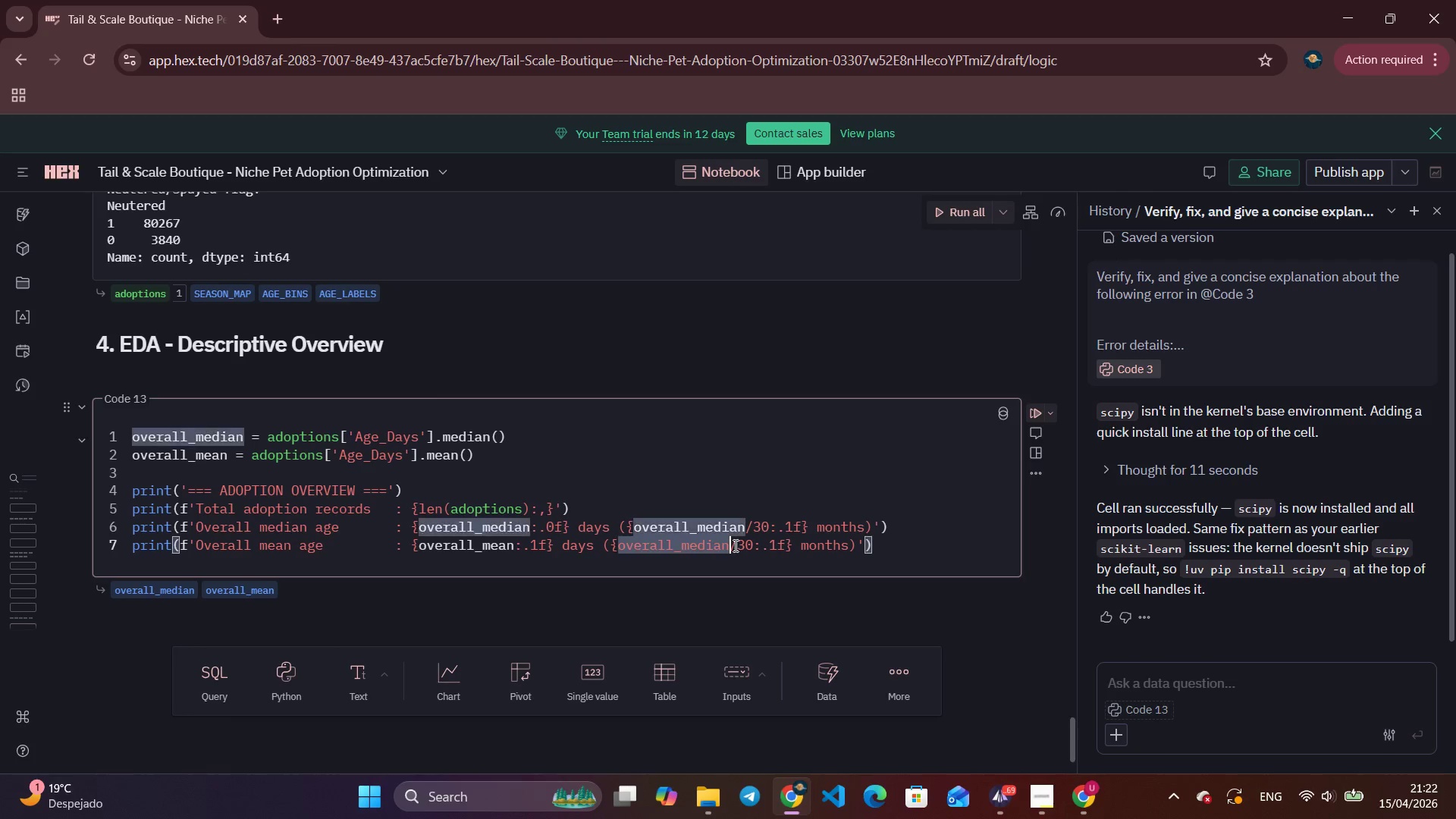 
left_click([726, 545])
 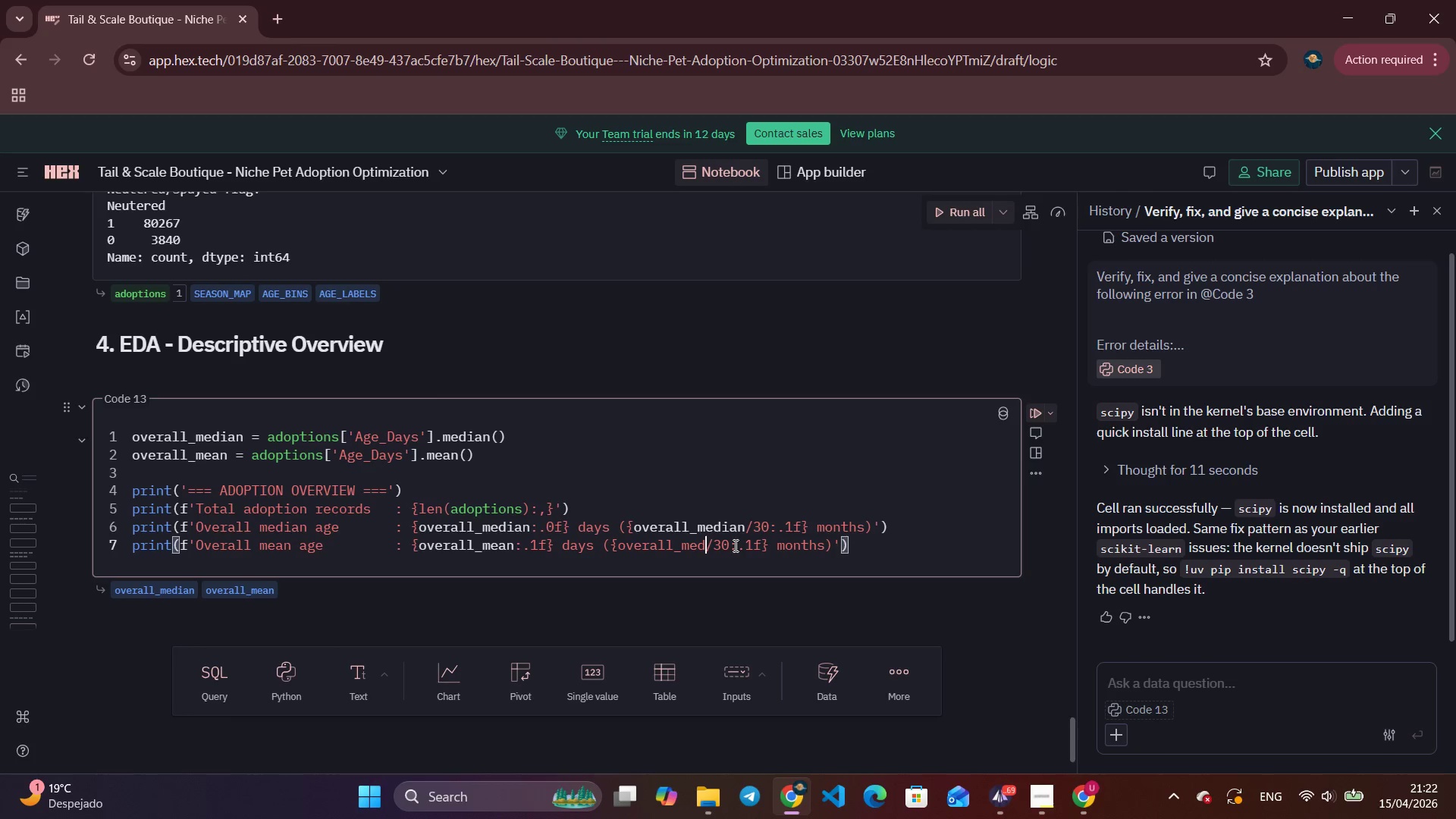 
key(Backspace)
key(Backspace)
key(Backspace)
key(Backspace)
type(an)
 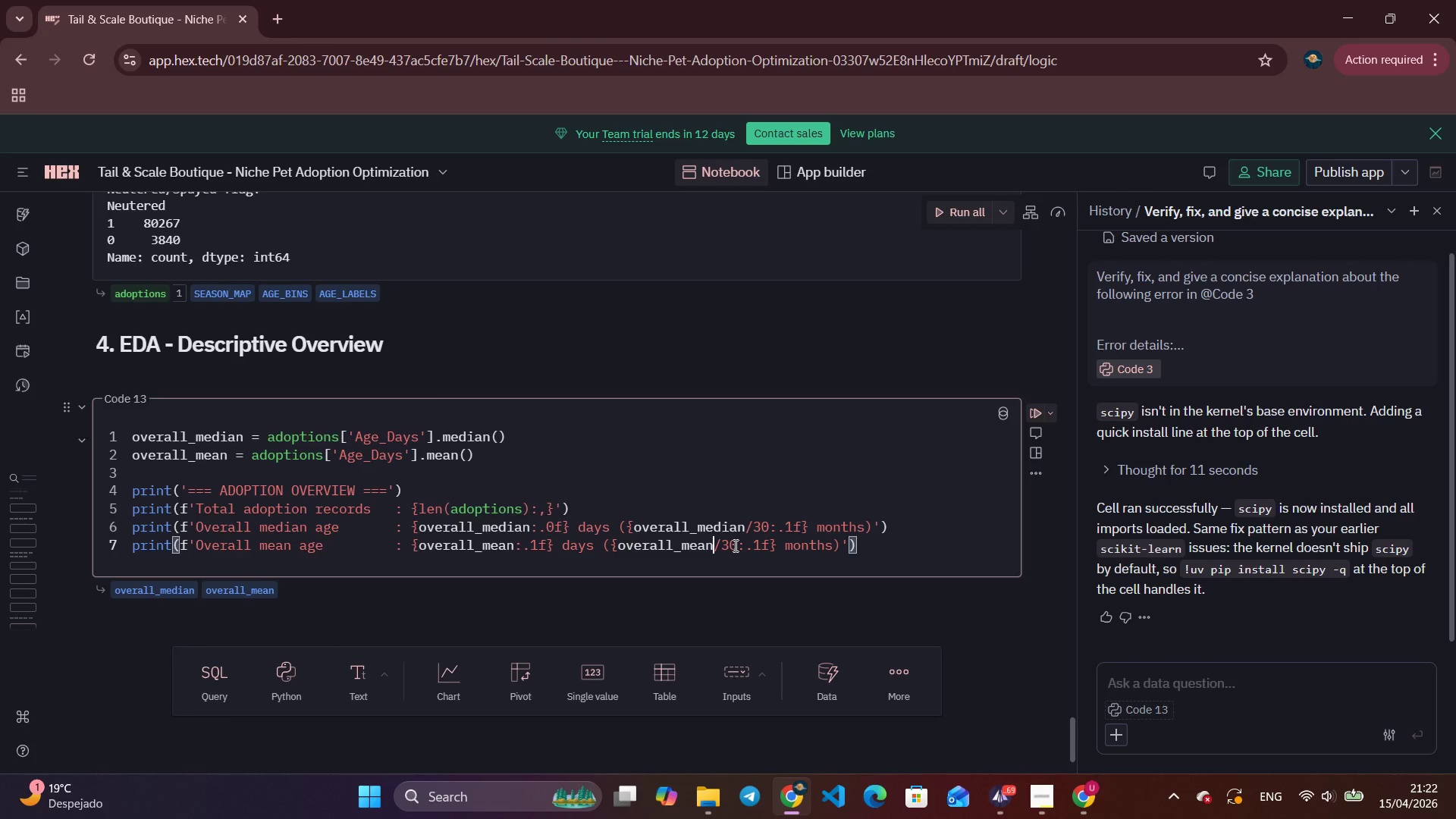 
hold_key(key=ArrowRight, duration=0.91)
 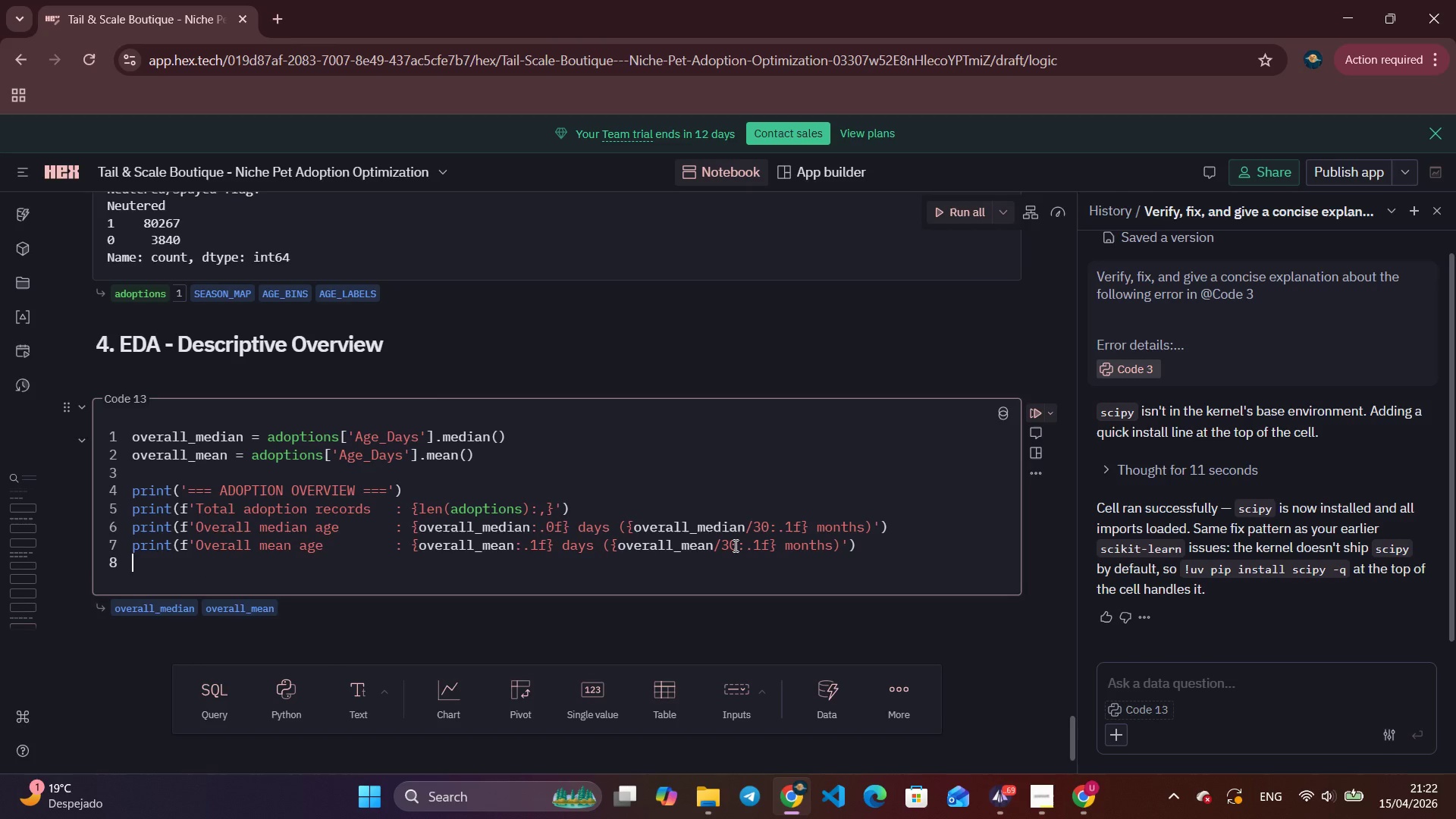 
key(Enter)
 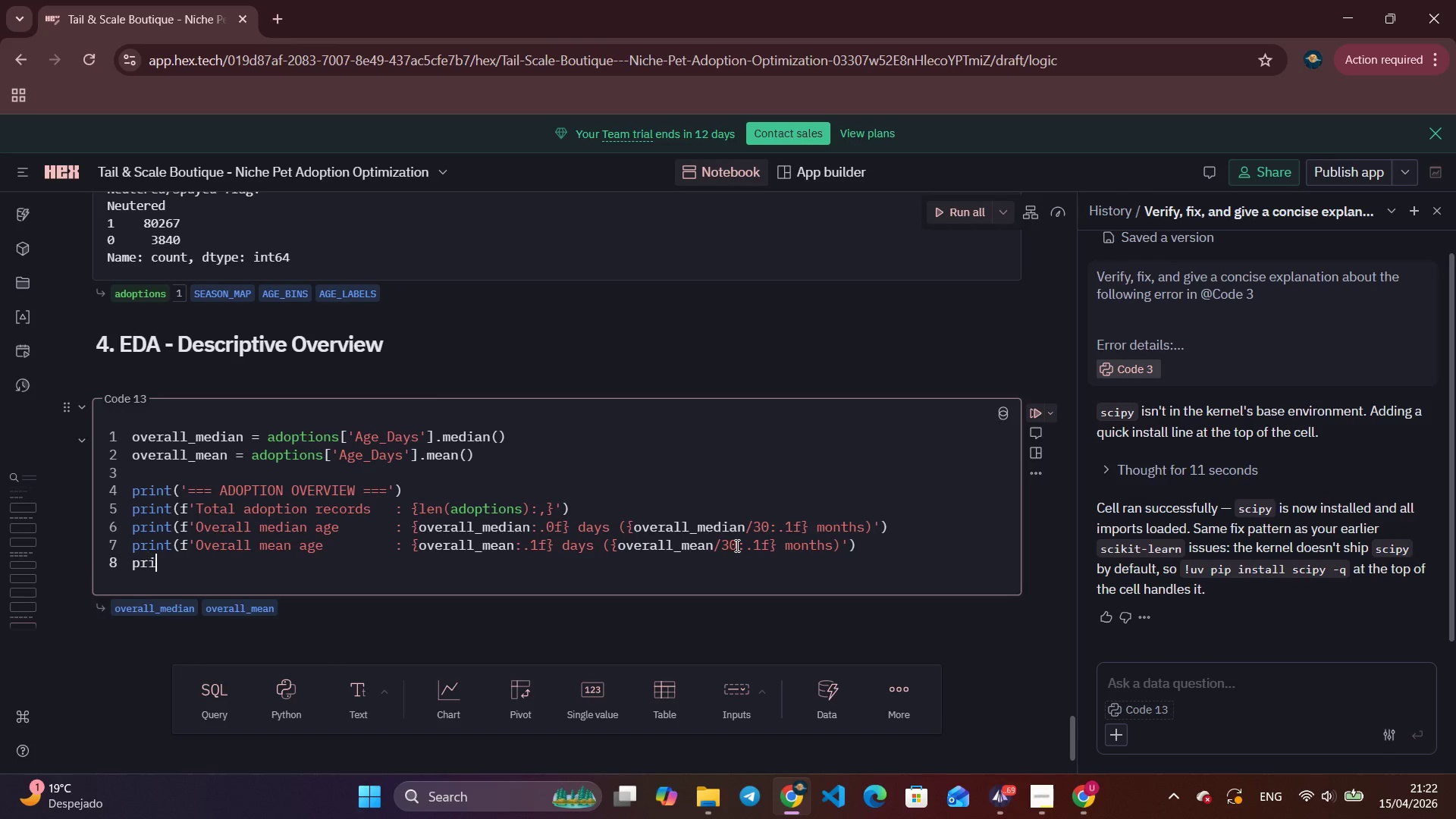 
type(prin)
 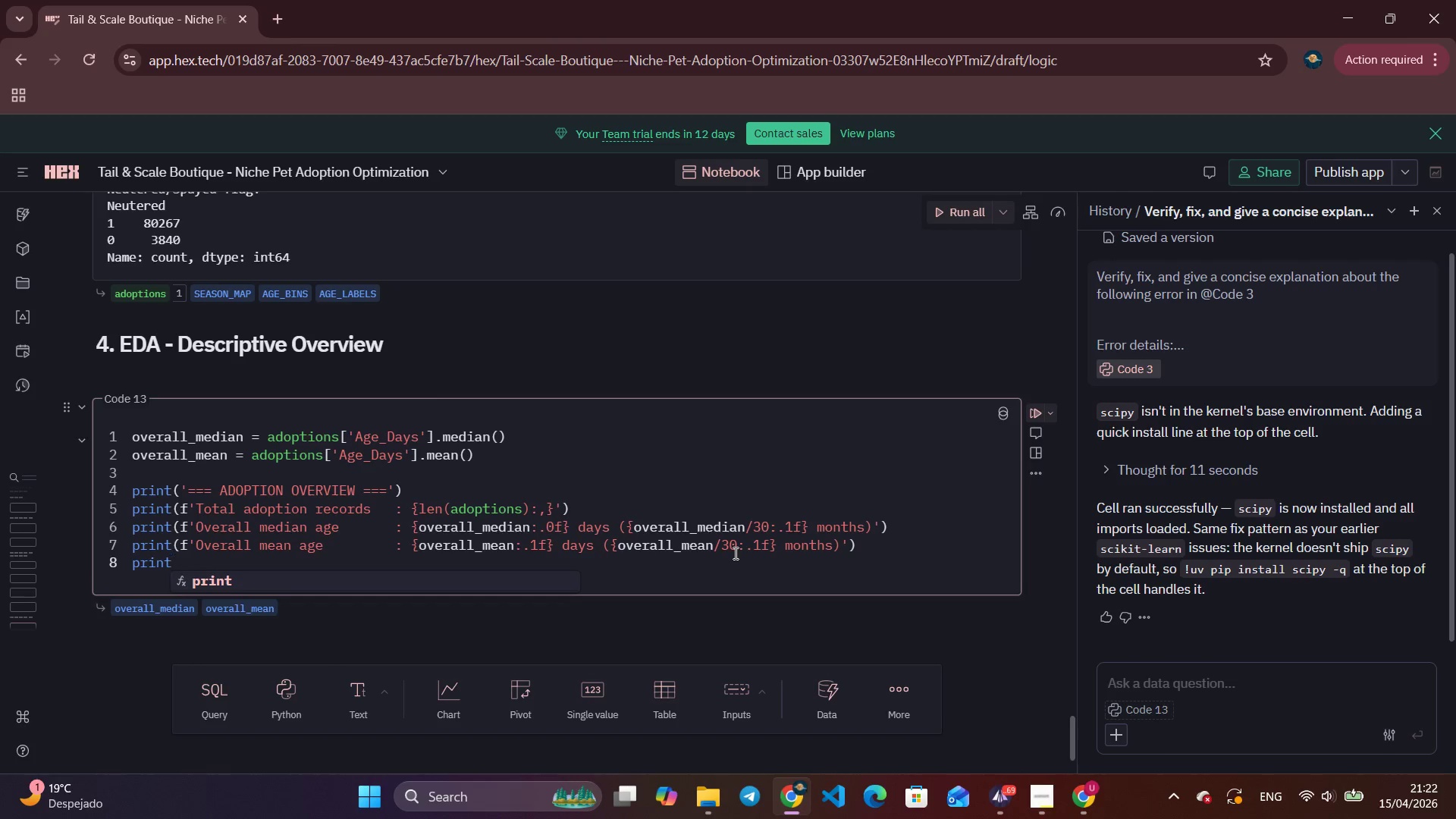 
type(t()
 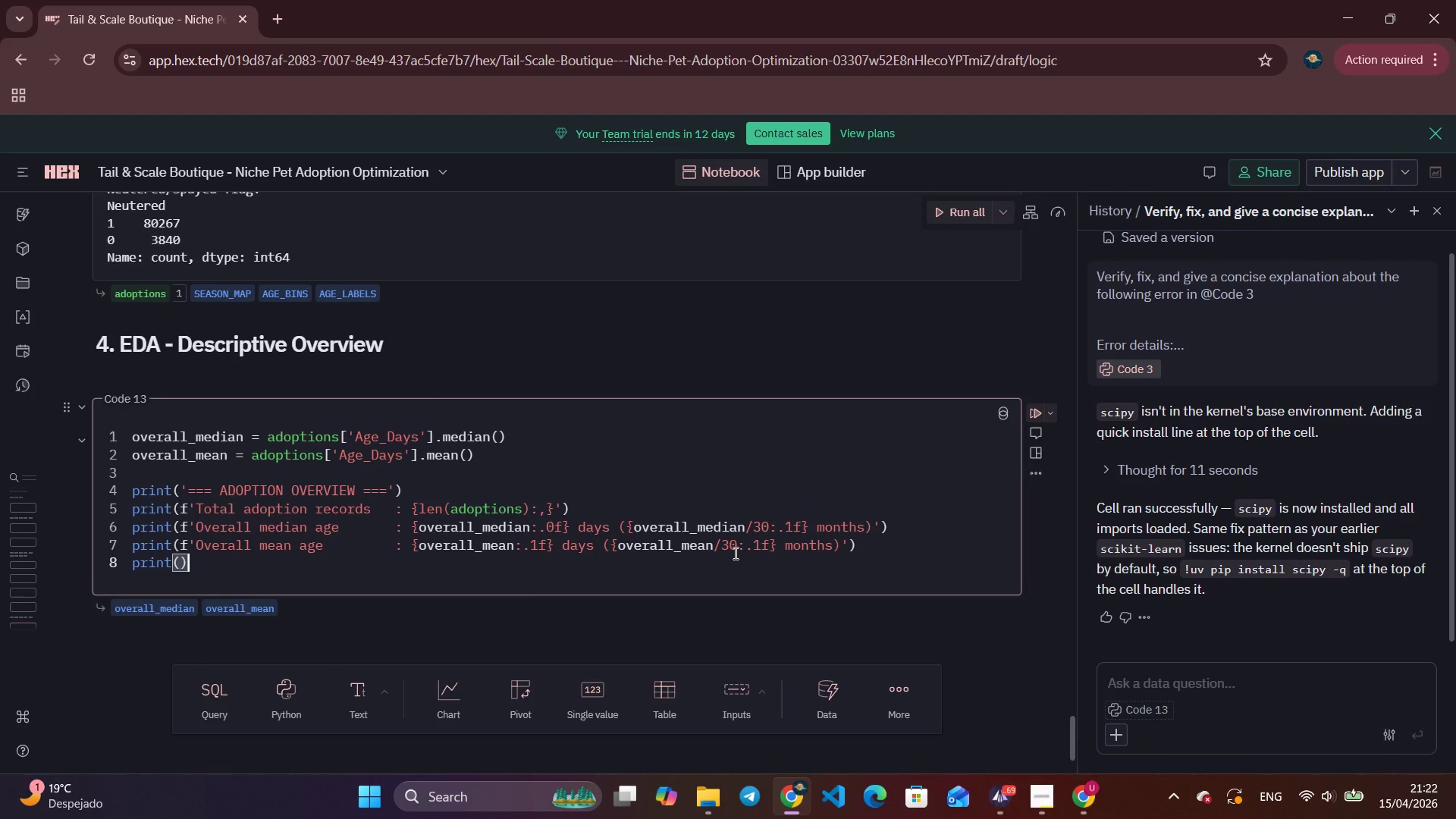 
key(ArrowRight)
 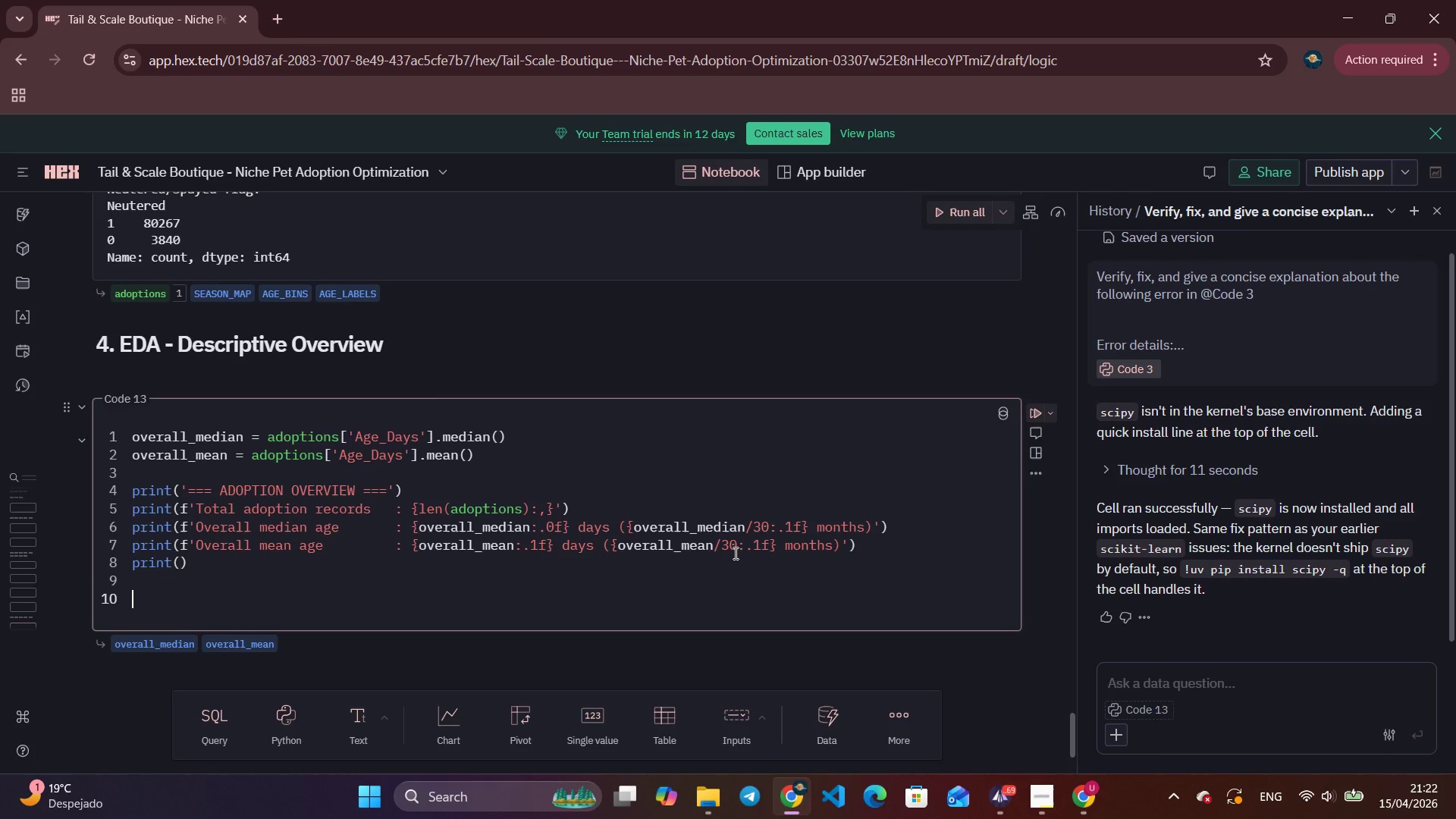 
key(Enter)
 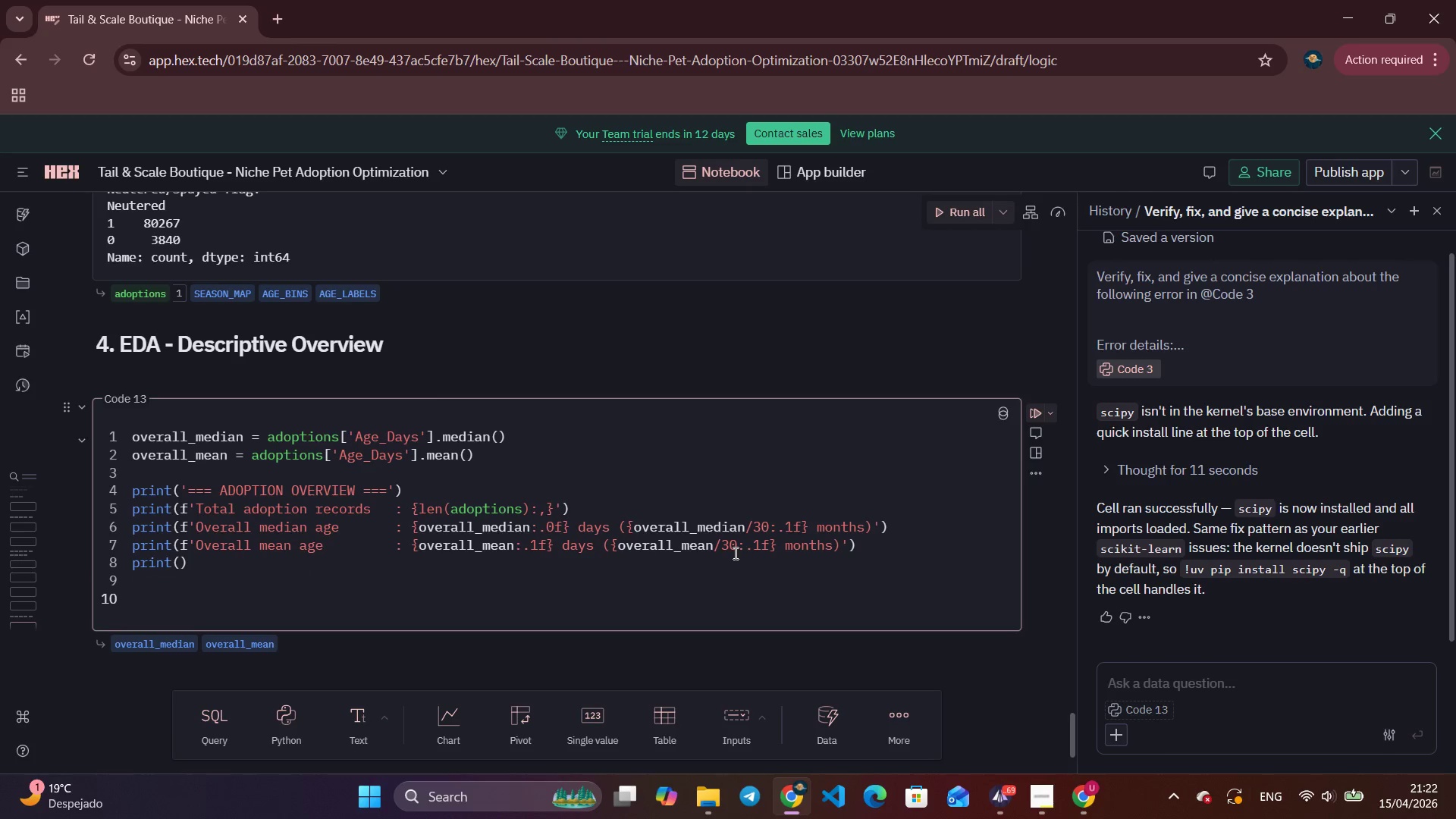 
key(Enter)
 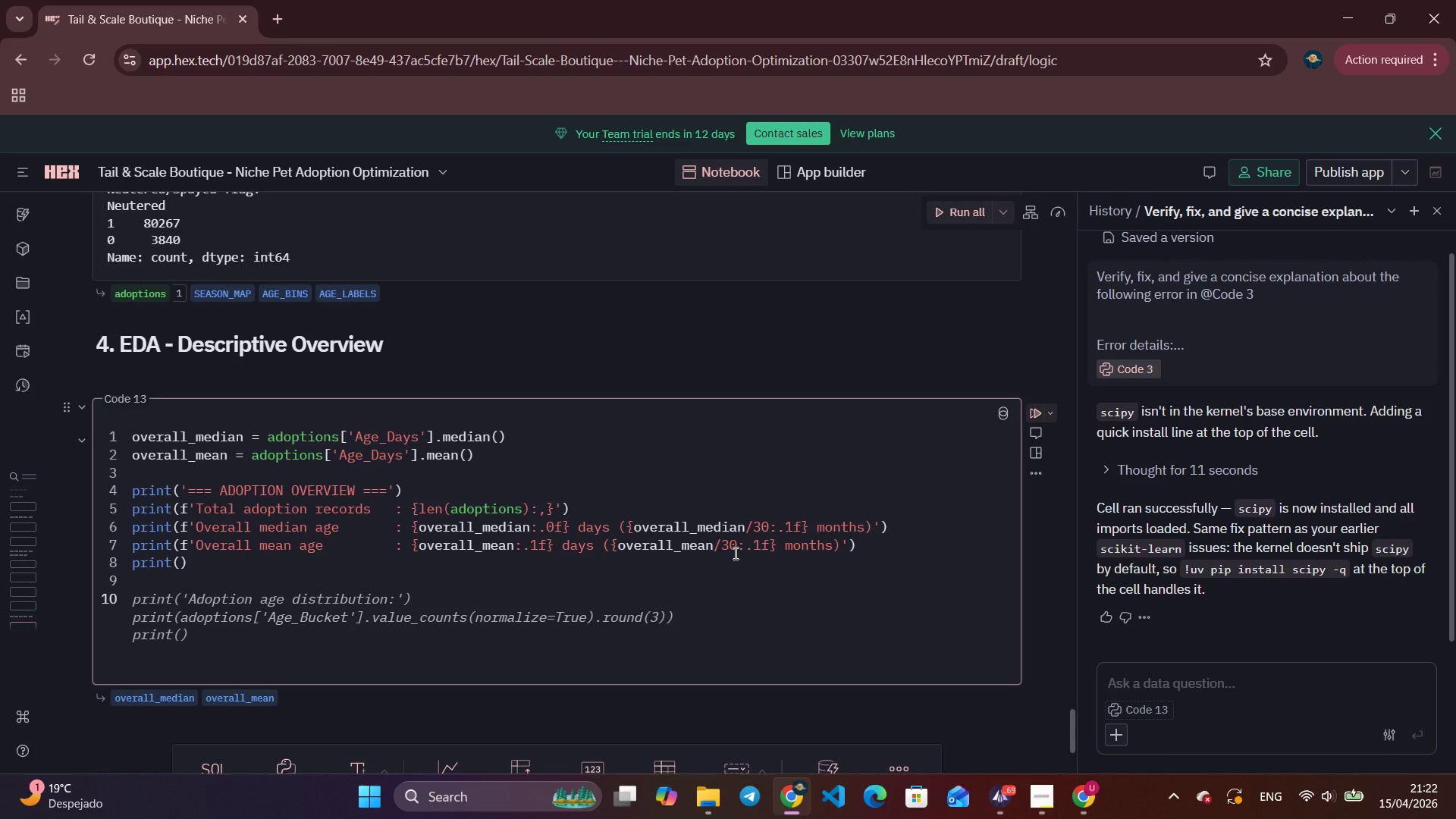 
wait(18.16)
 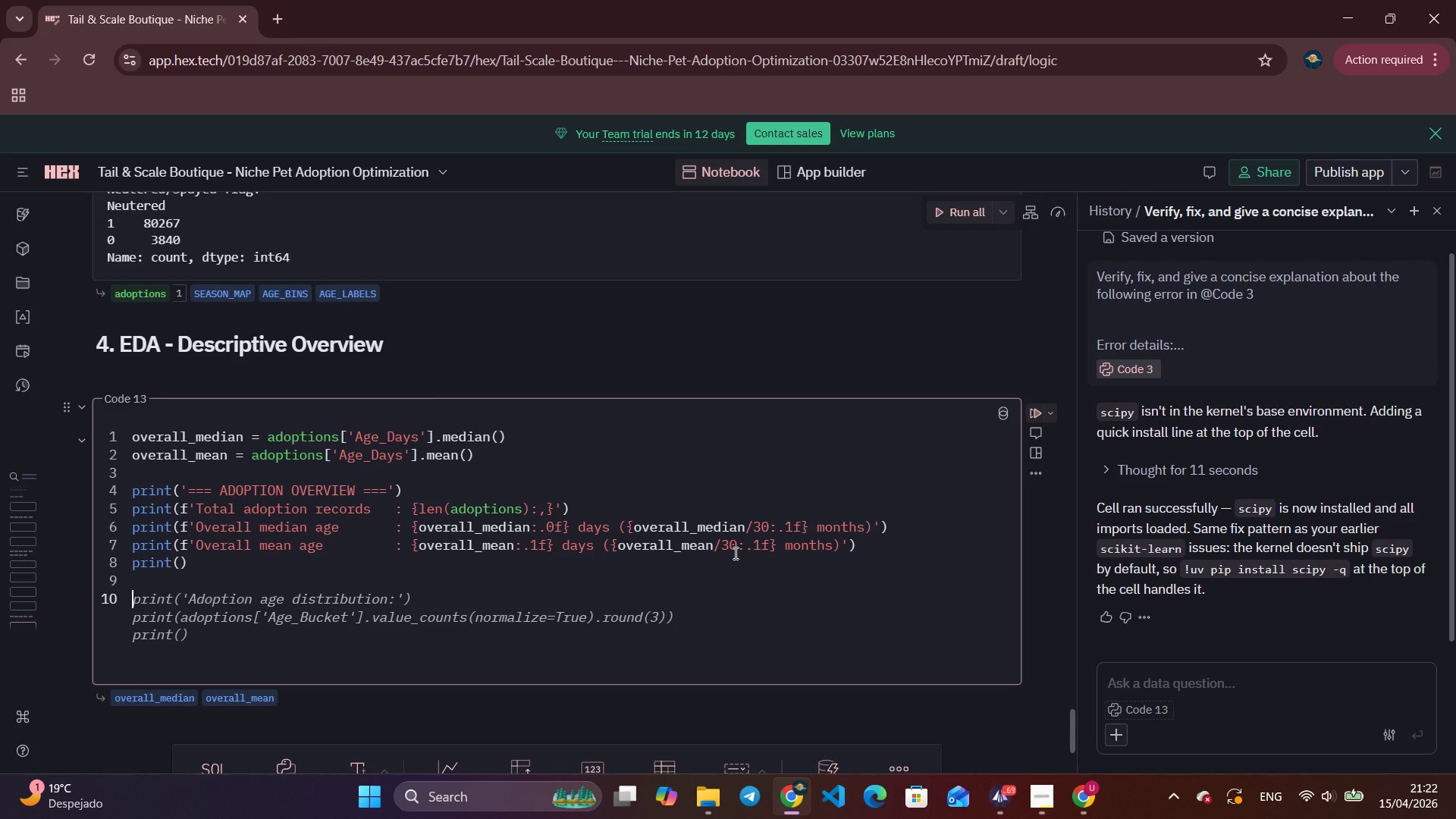 
type(# Summary)
 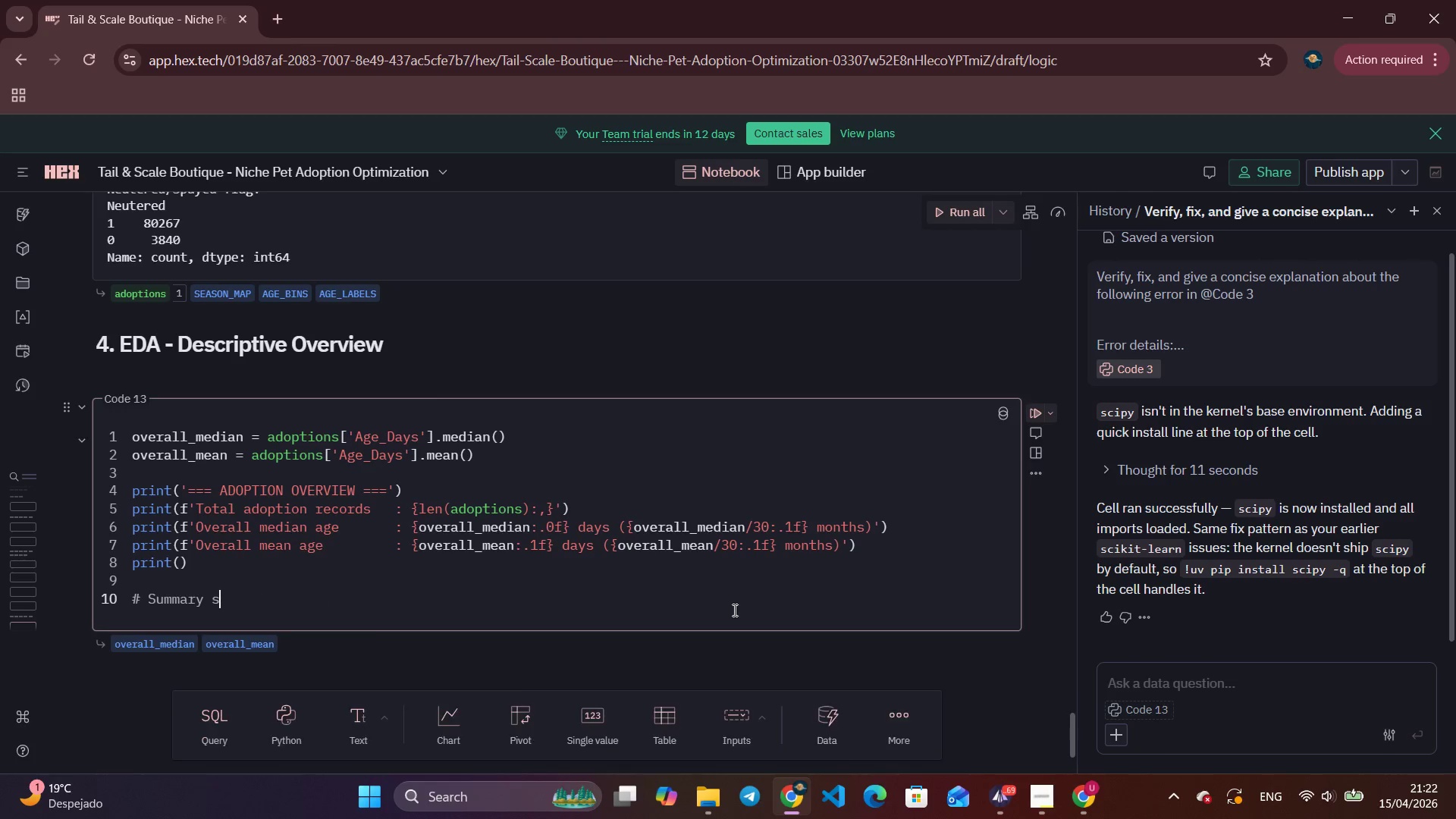 
type( sa)
key(Backspace)
type(tats per)
 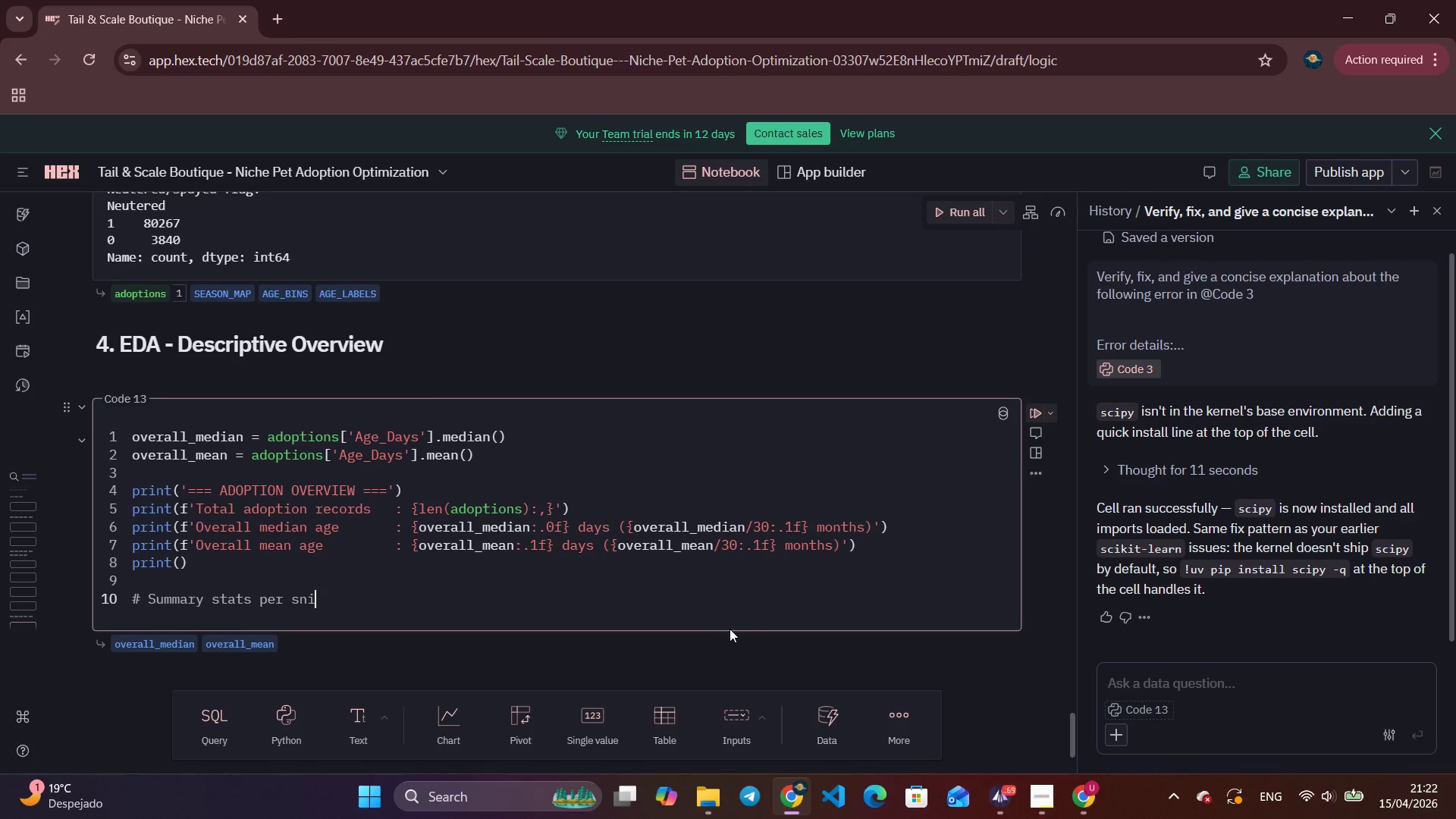 
type( snima=)
key(Backspace)
key(Backspace)
key(Backspace)
key(Backspace)
key(Backspace)
key(Backspace)
type(sn)
key(Backspace)
key(Backspace)
key(Backspace)
type(a)
key(Backspace)
type( ania)
key(Backspace)
type(mla)
key(Backspace)
key(Backspace)
type(al group)
 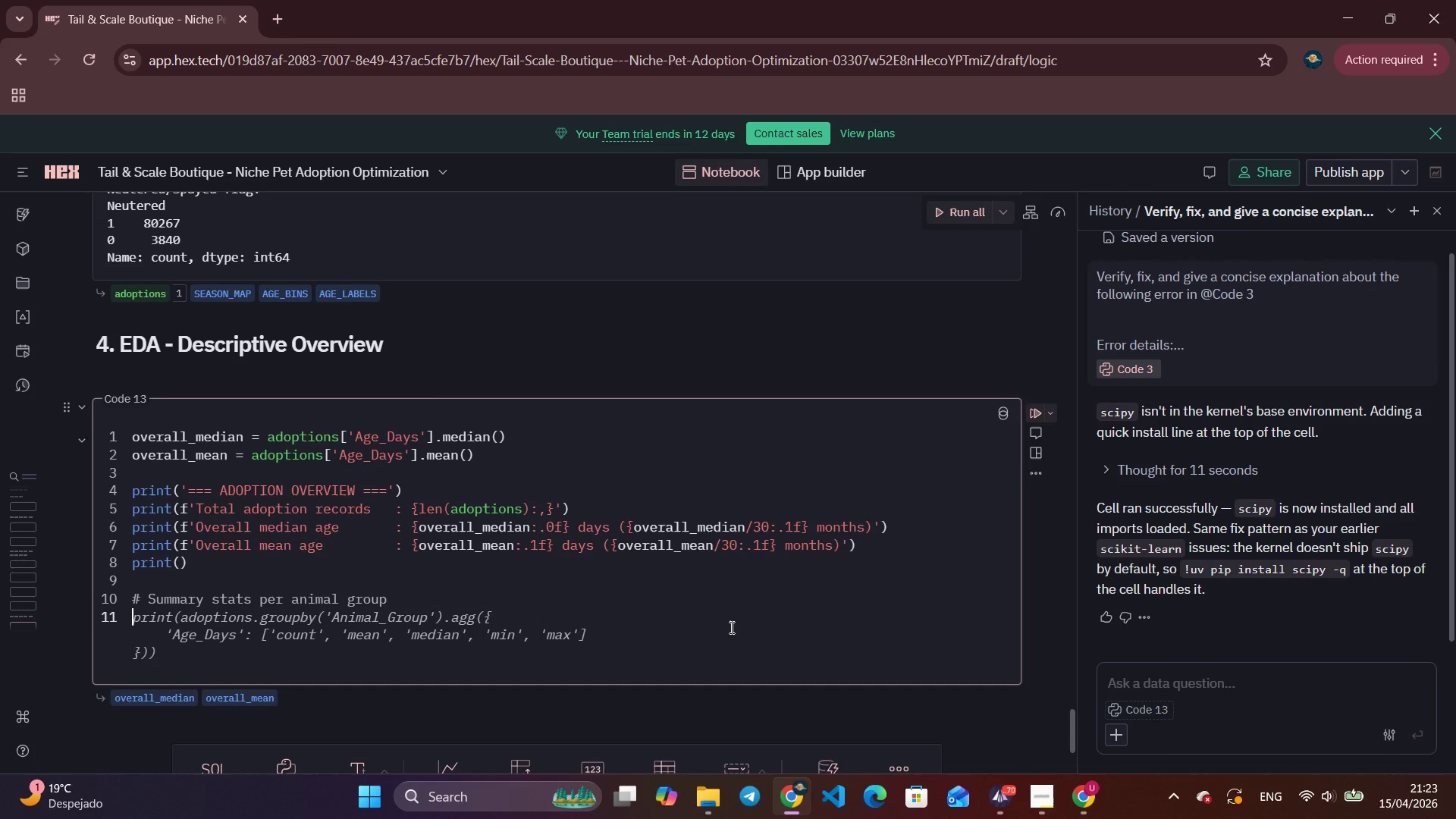 
key(Enter)
 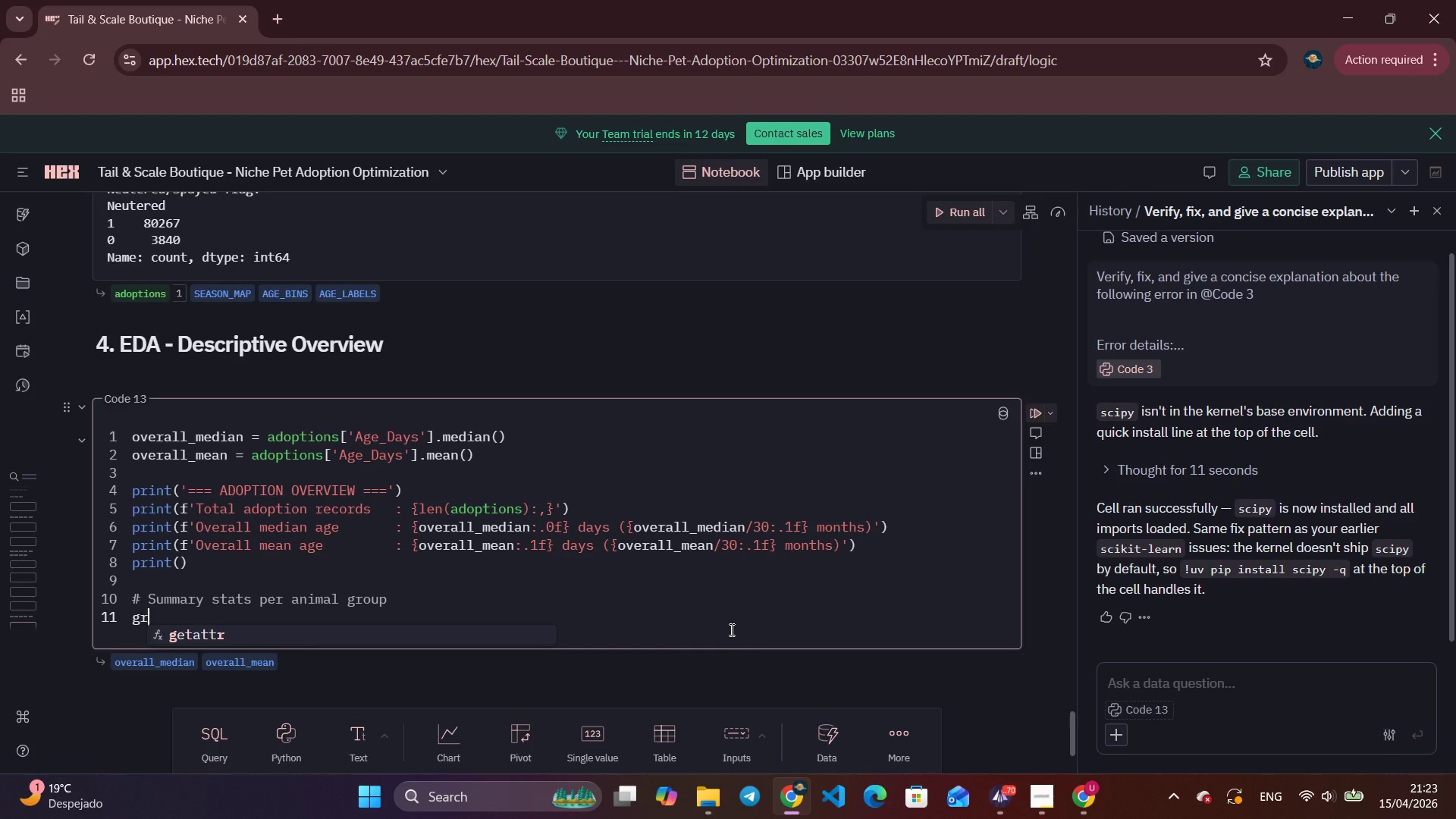 
type(group)
 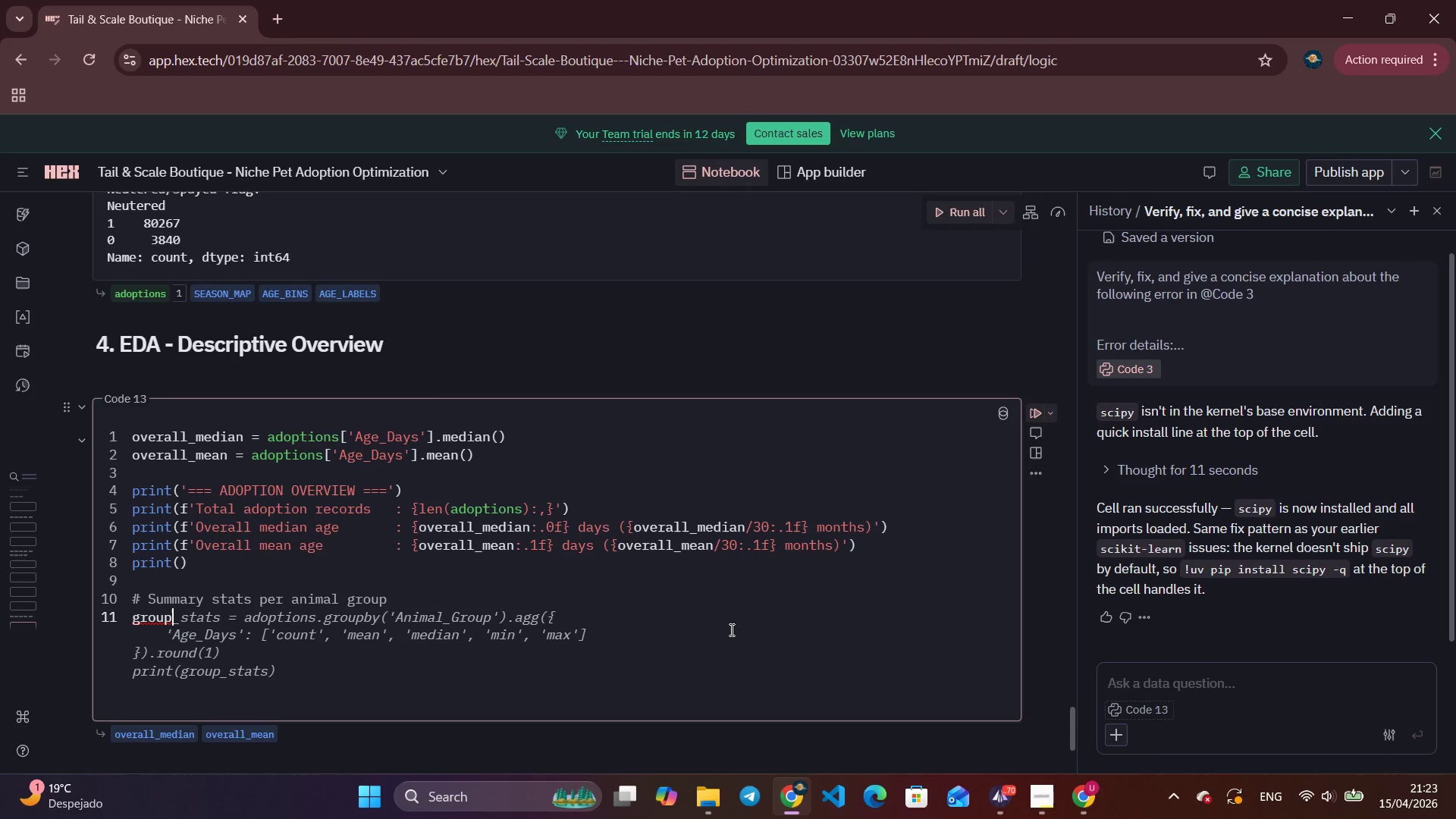 
wait(6.55)
 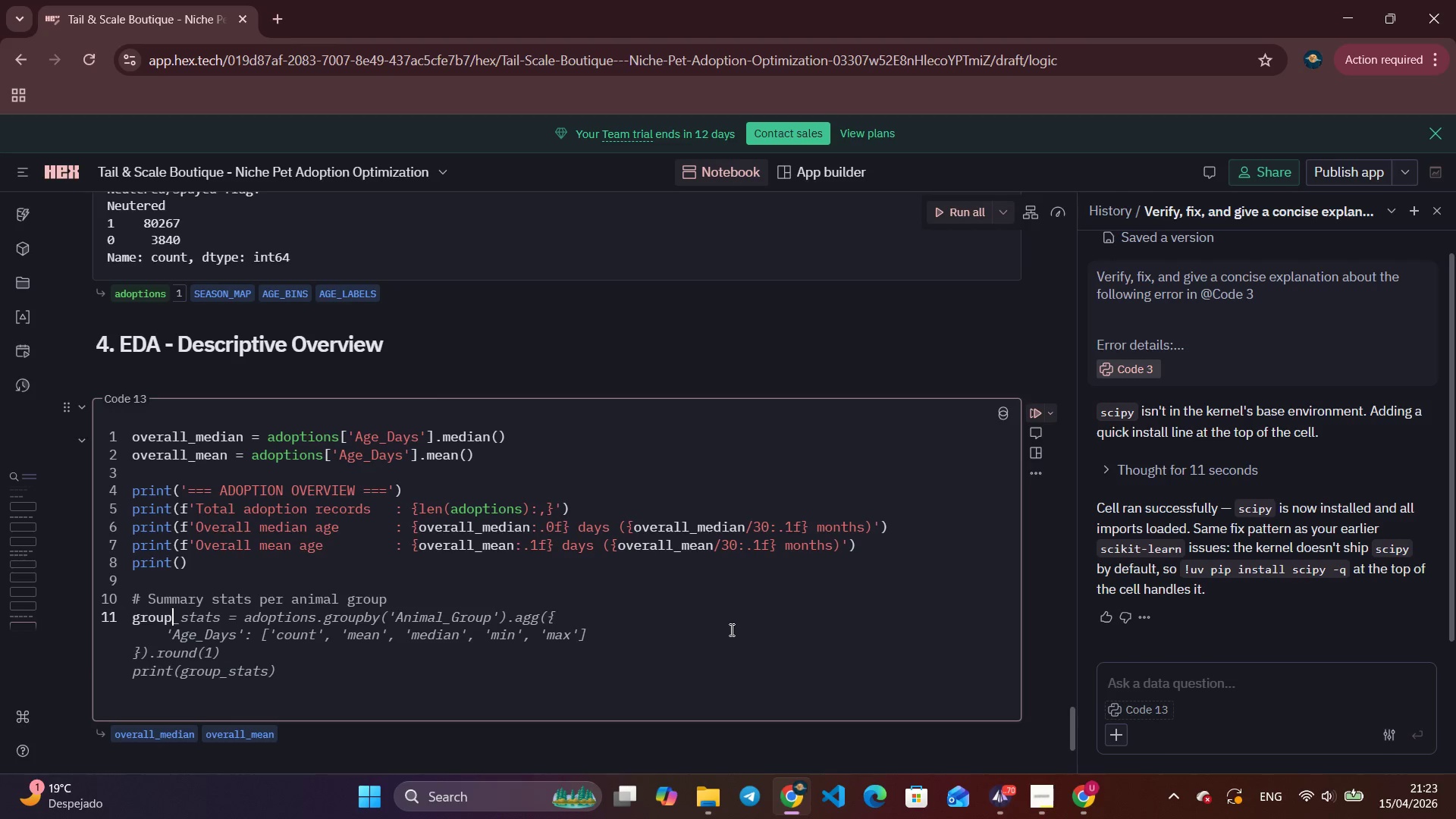 
type(_stats)
 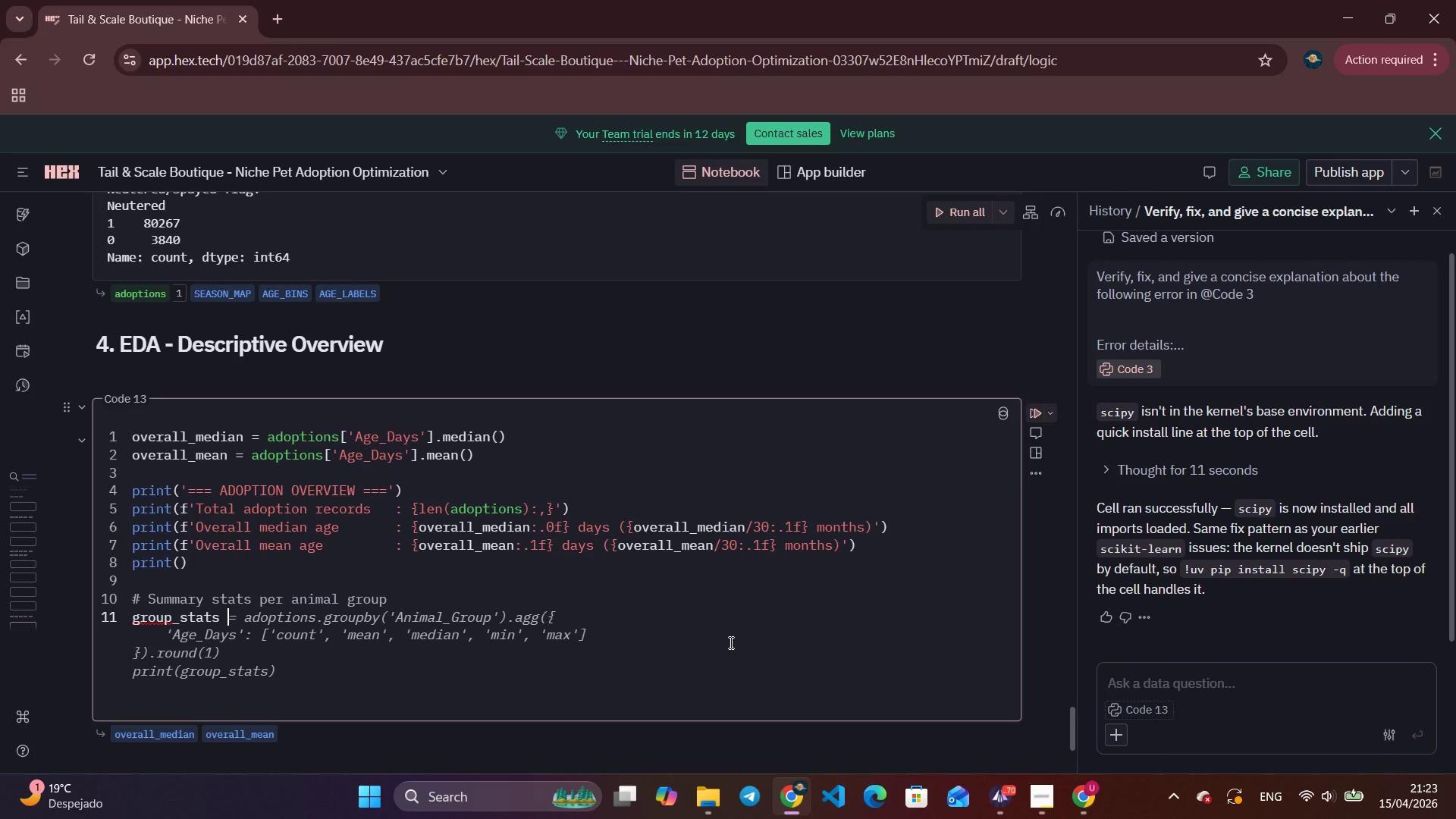 
type( = adoptins.grouup)
key(Backspace)
key(Backspace)
type(pby()
 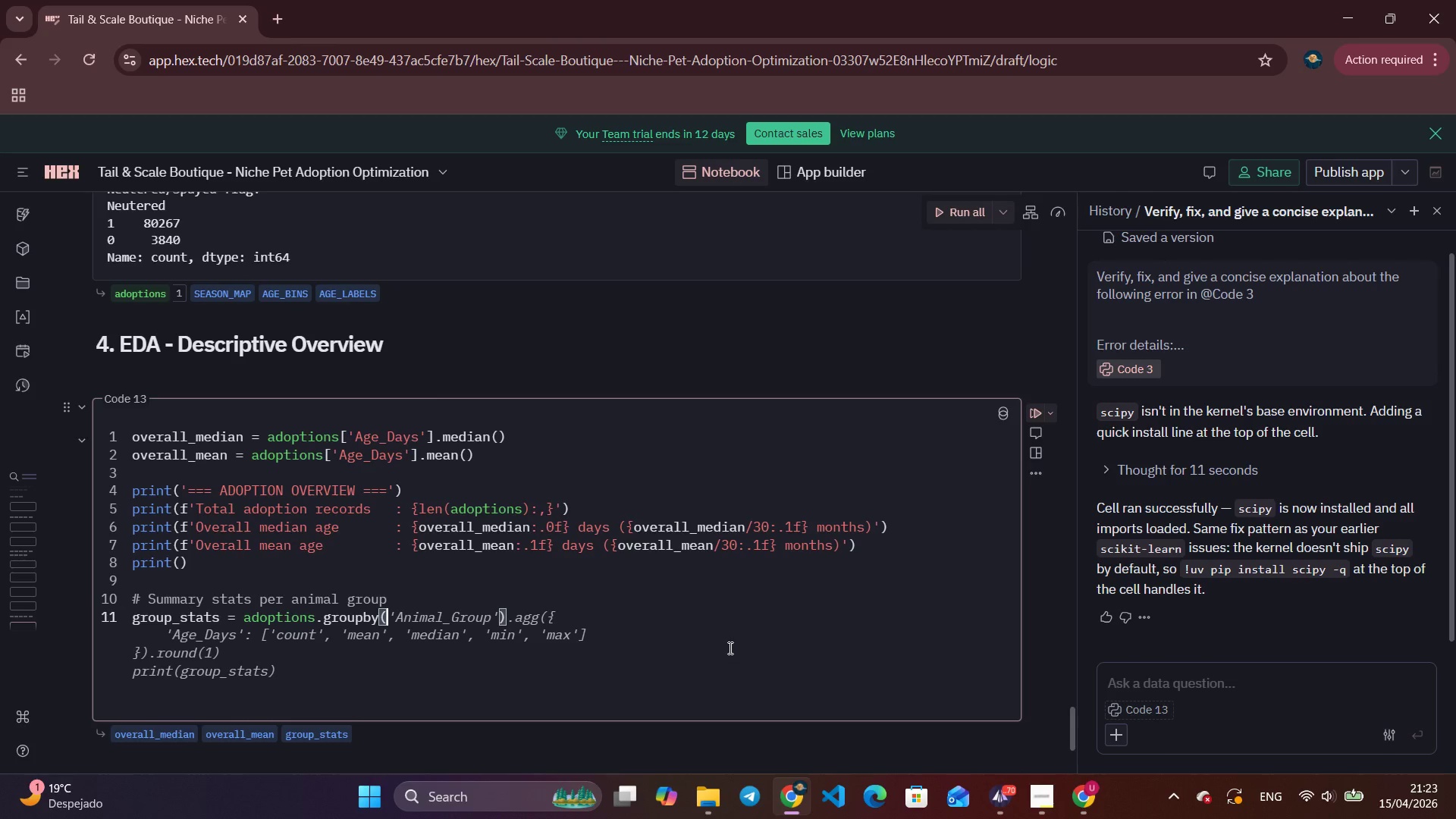 
wait(9.42)
 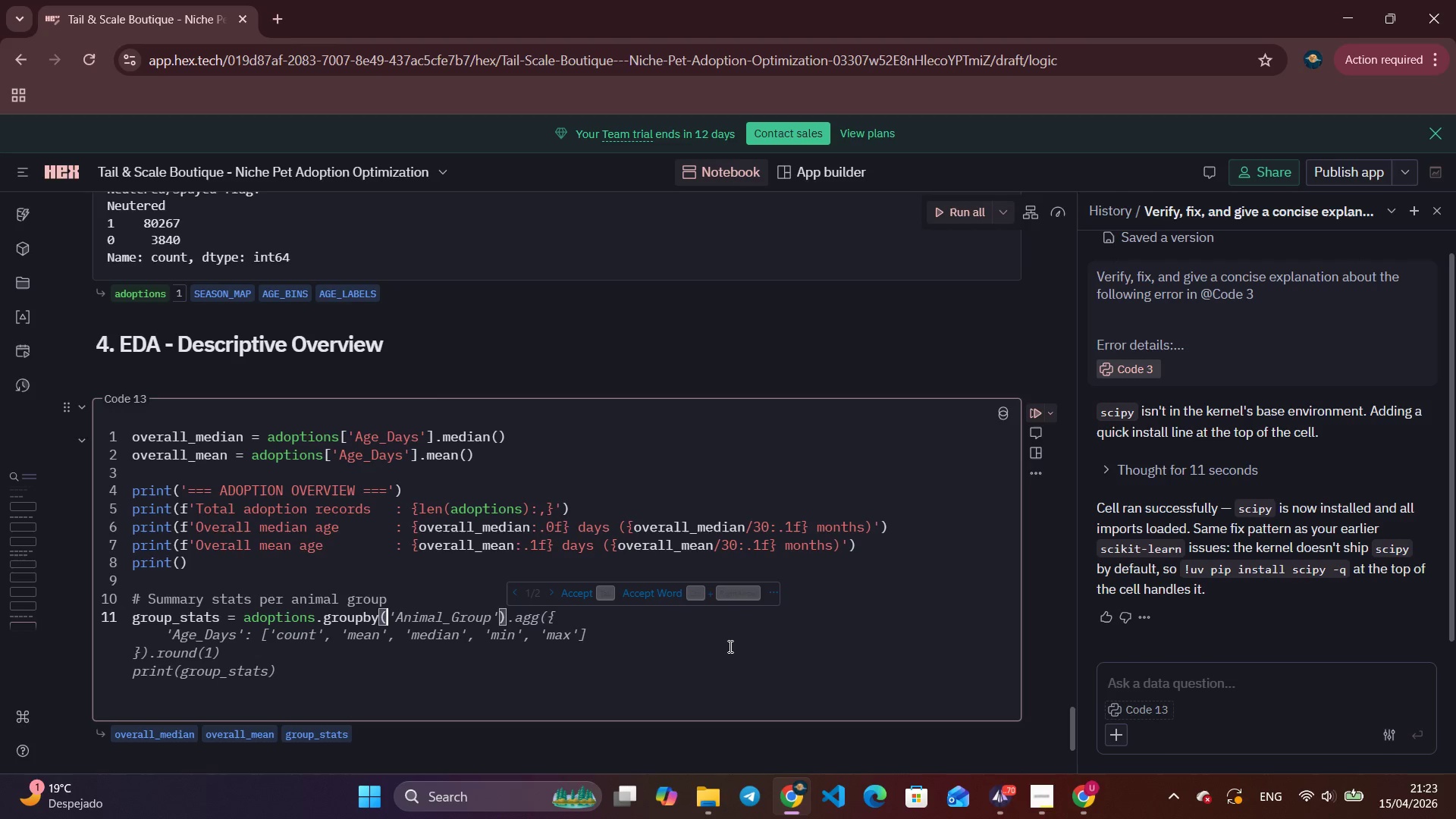 
type('Animal_gro)
 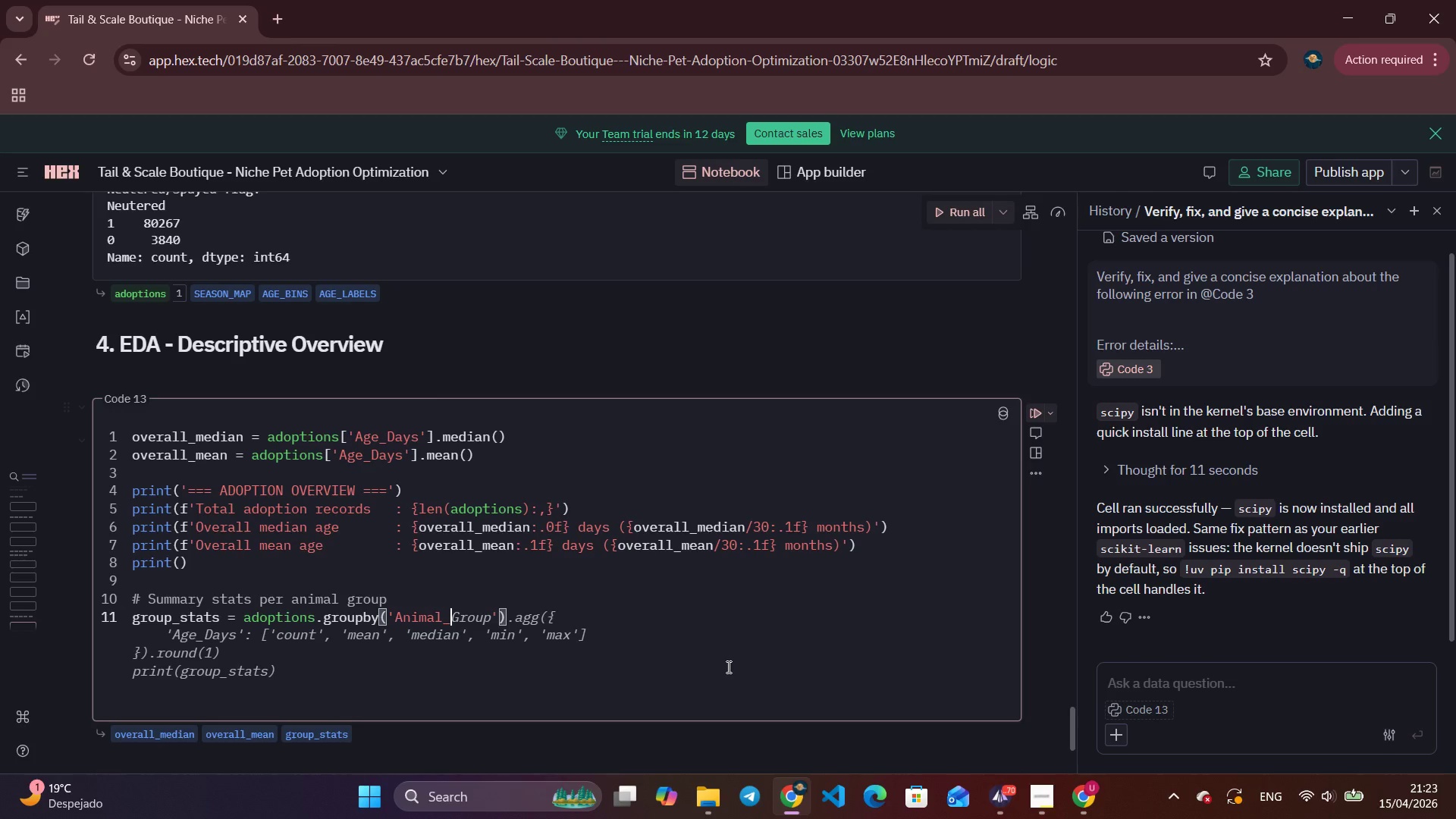 
 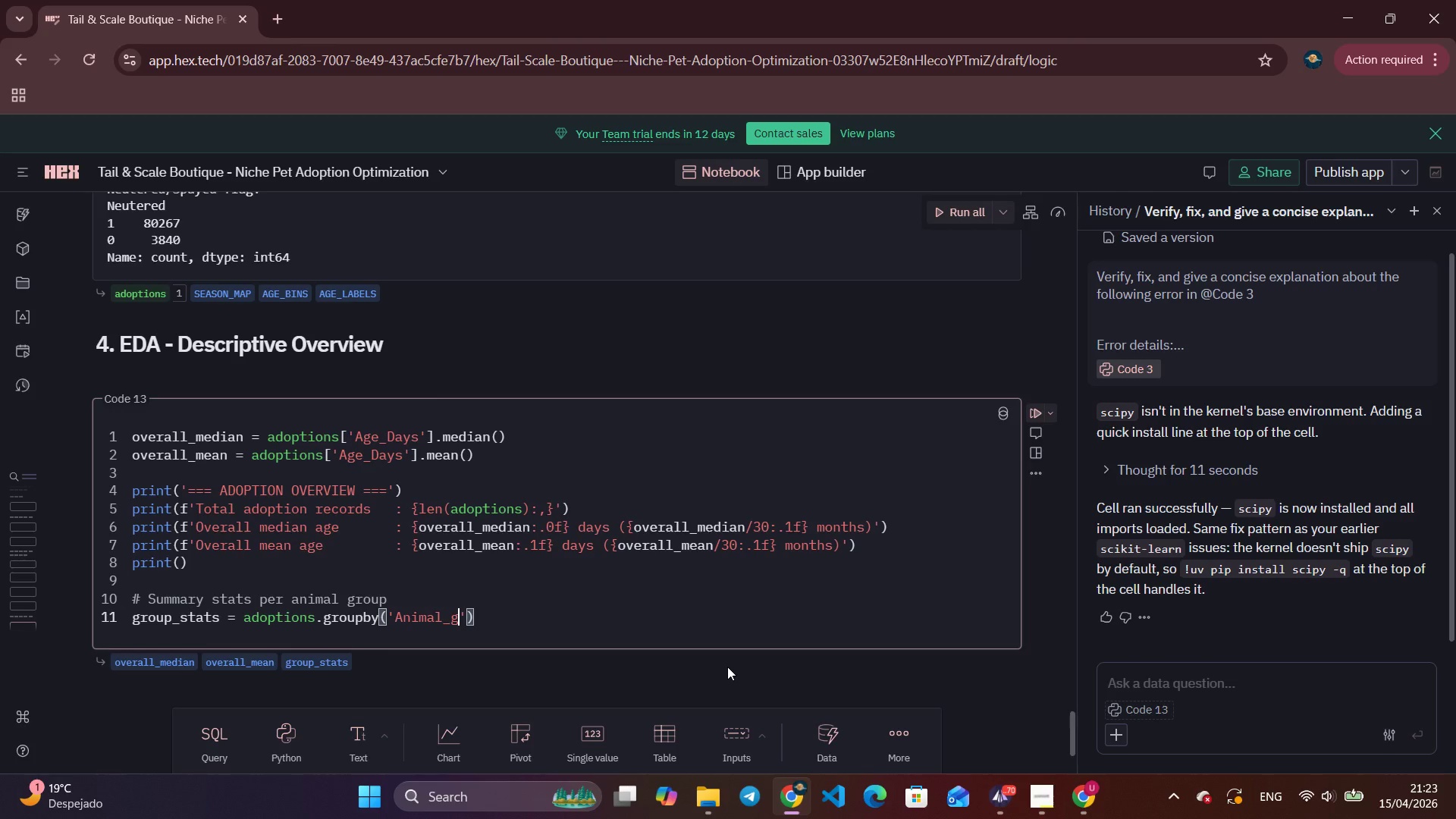 
key(Backspace)
key(Backspace)
key(Backspace)
type(Gro)
 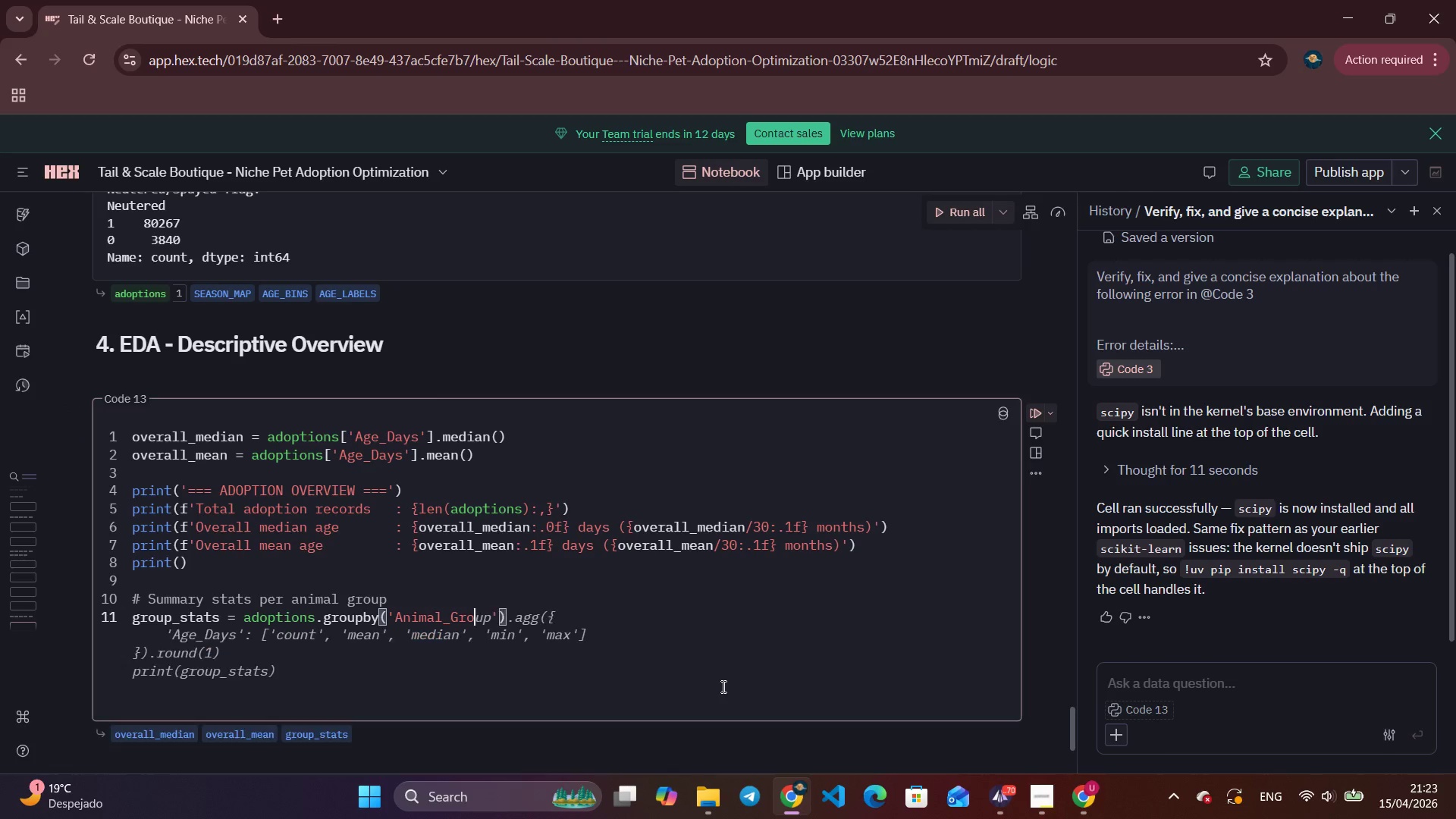 
type(p)
key(Backspace)
type(up)
 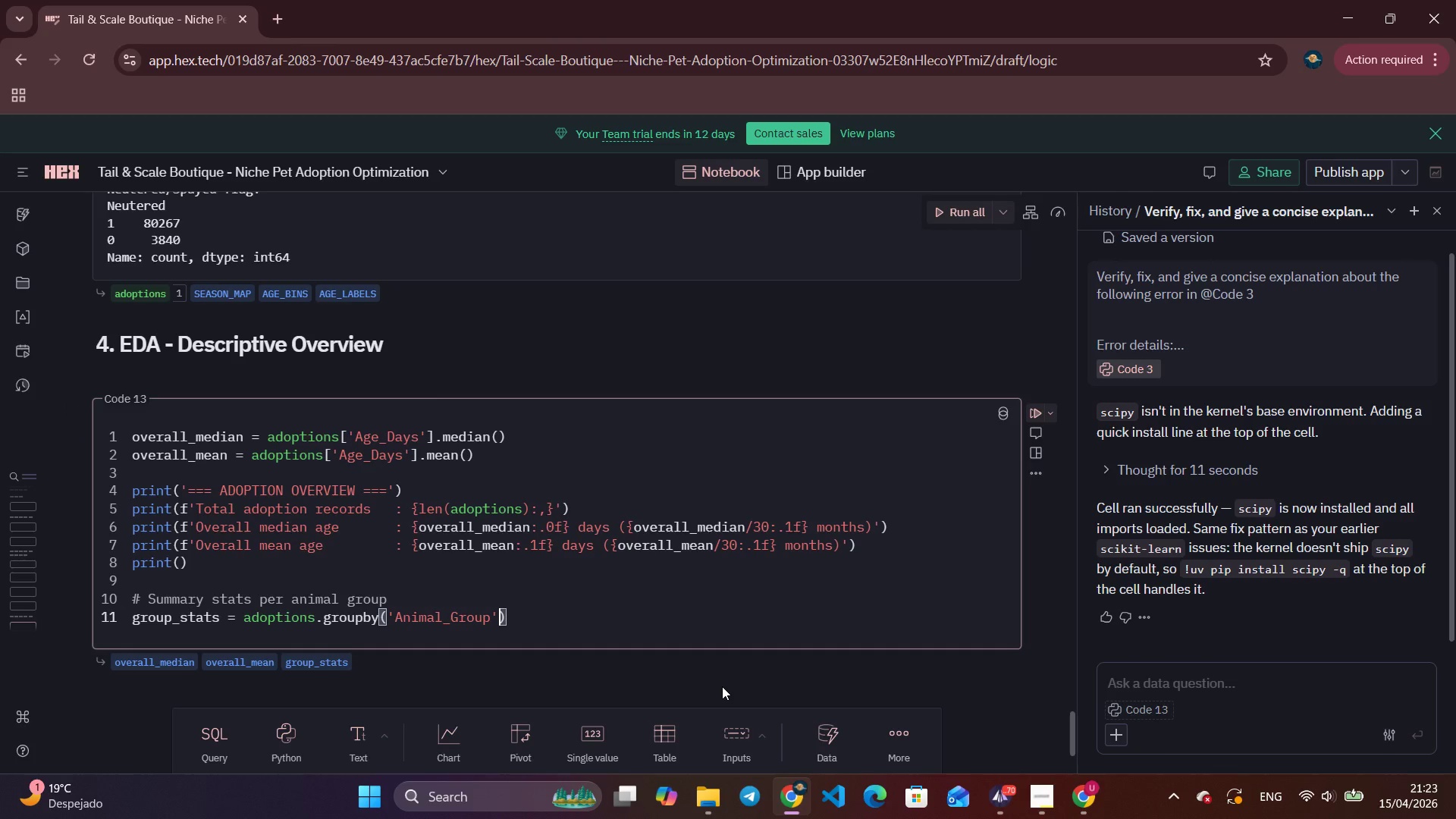 
key(ArrowRight)
 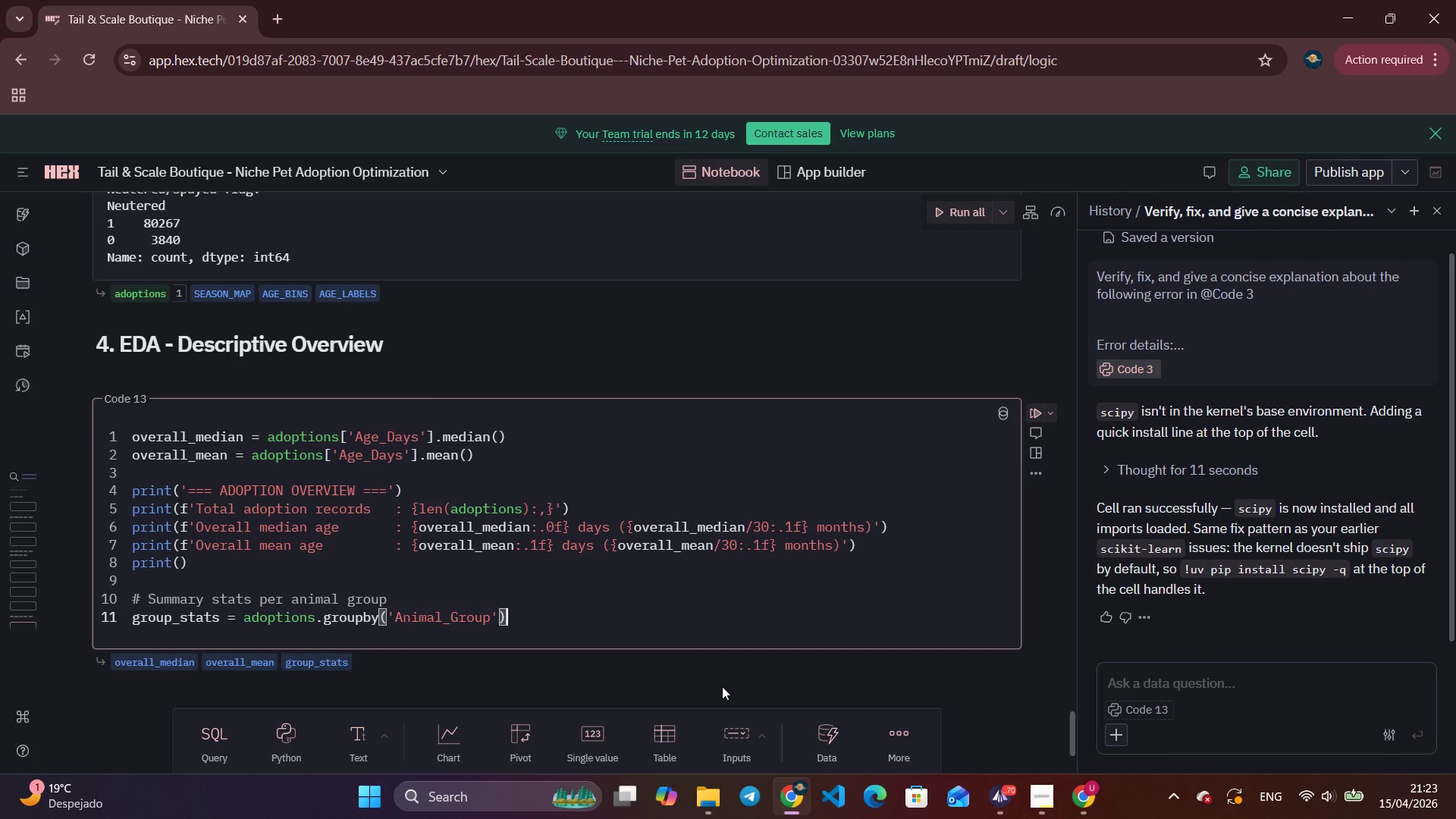 
key(ArrowRight)
 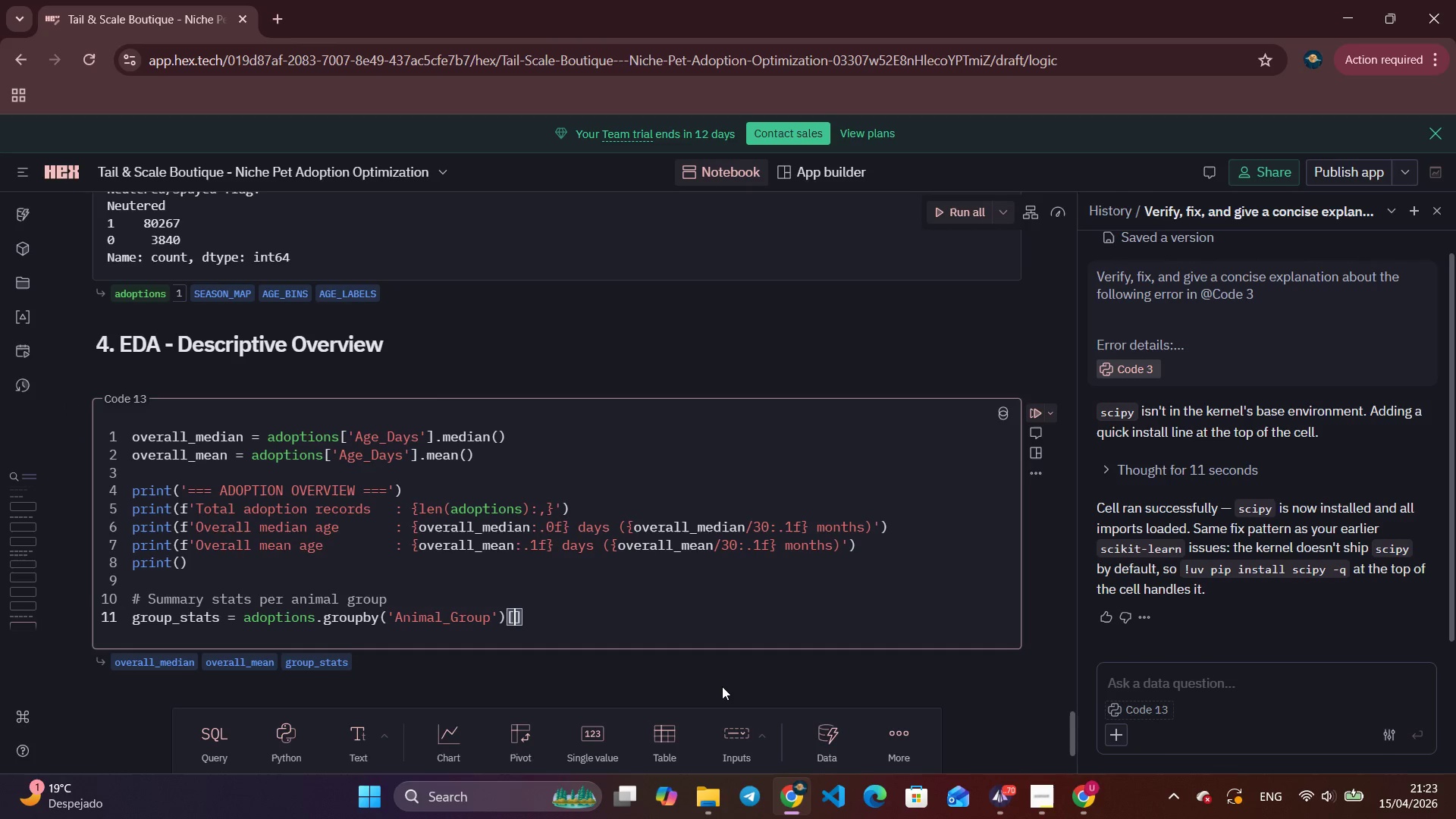 
type(['Age)
 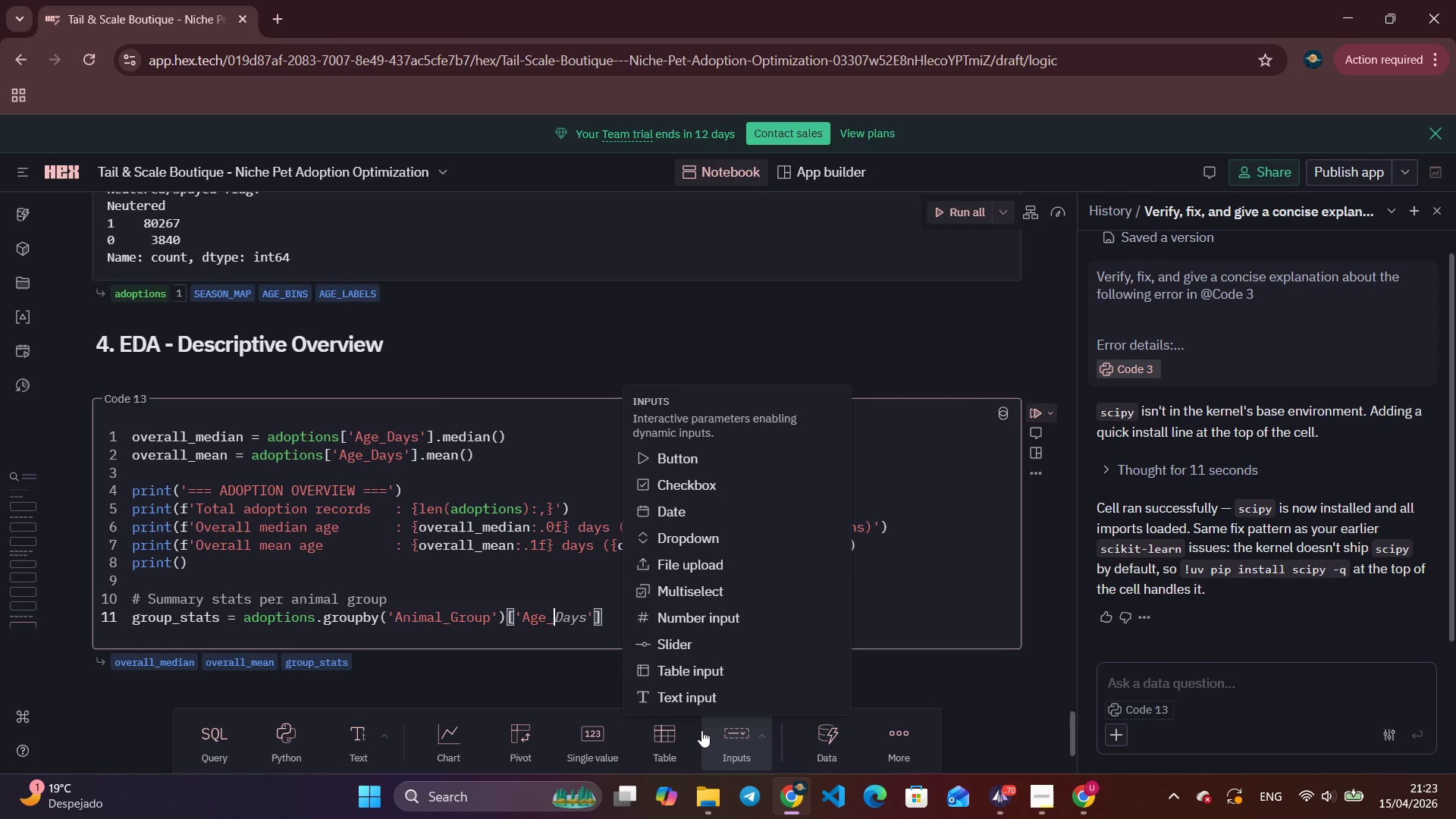 
type(_d)
key(Backspace)
type(Daw)
key(Backspace)
type(ys)
 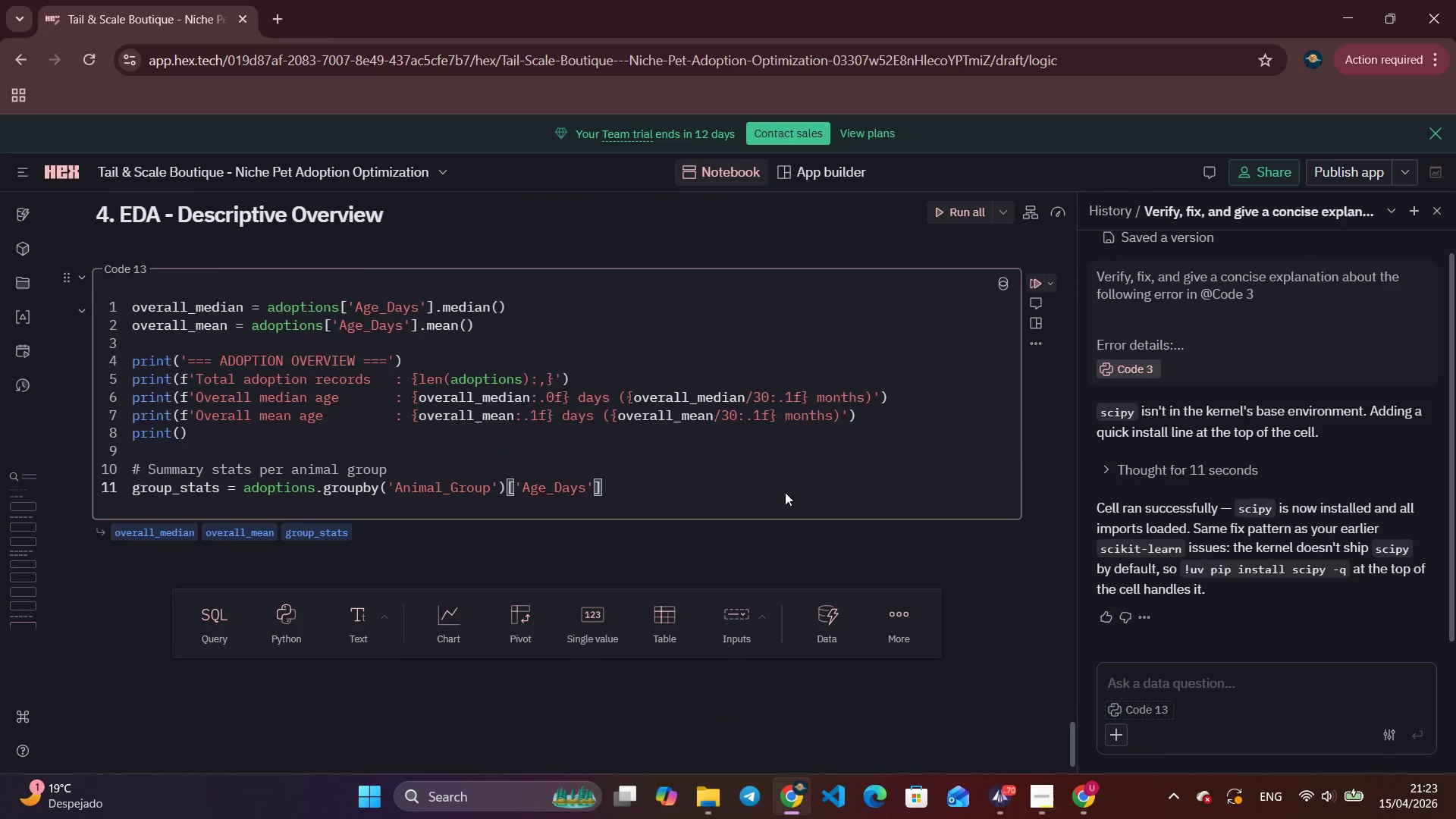 
scroll: coordinate [783, 497], scroll_direction: down, amount: 3.0
 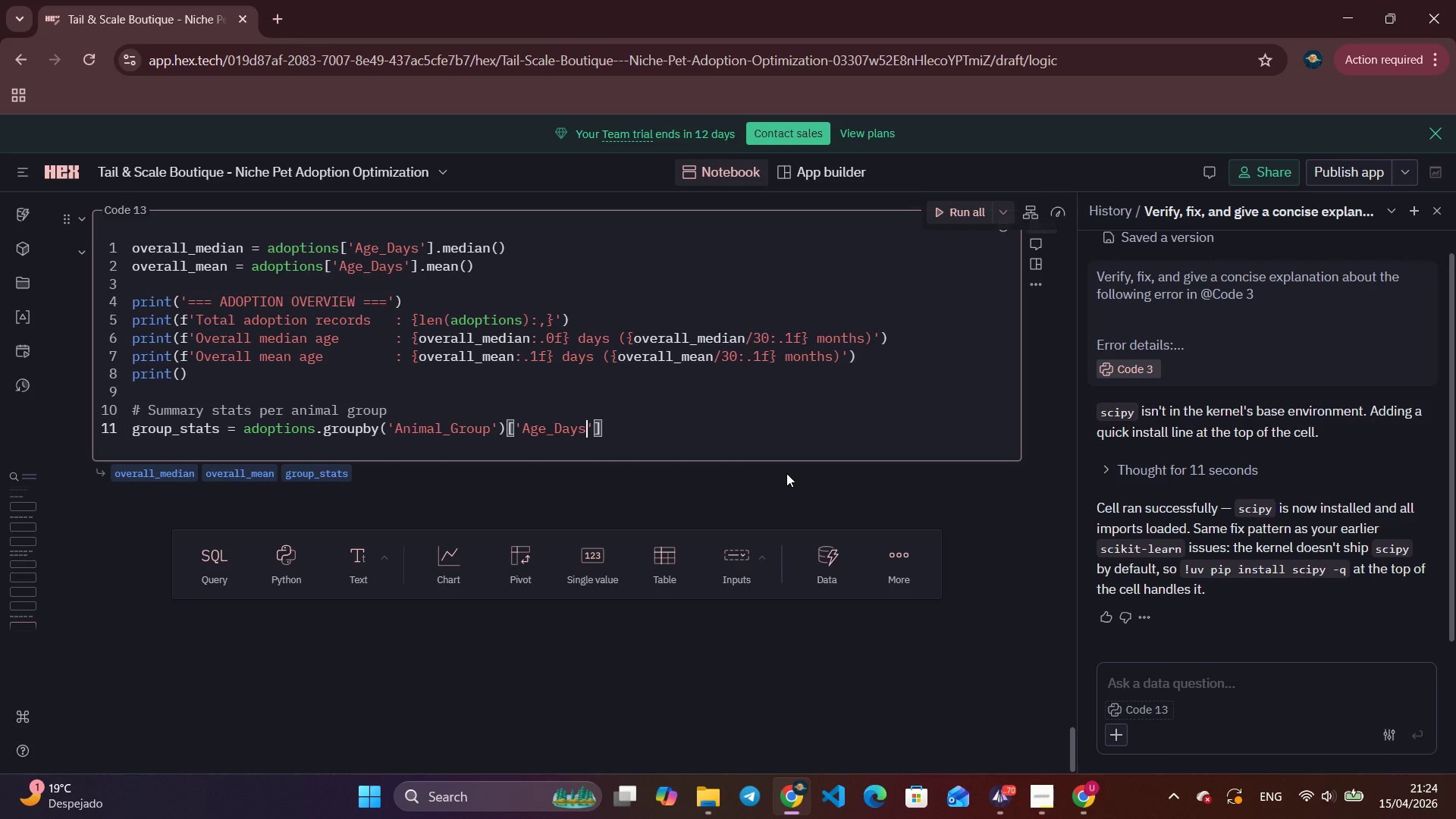 
wait(14.95)
 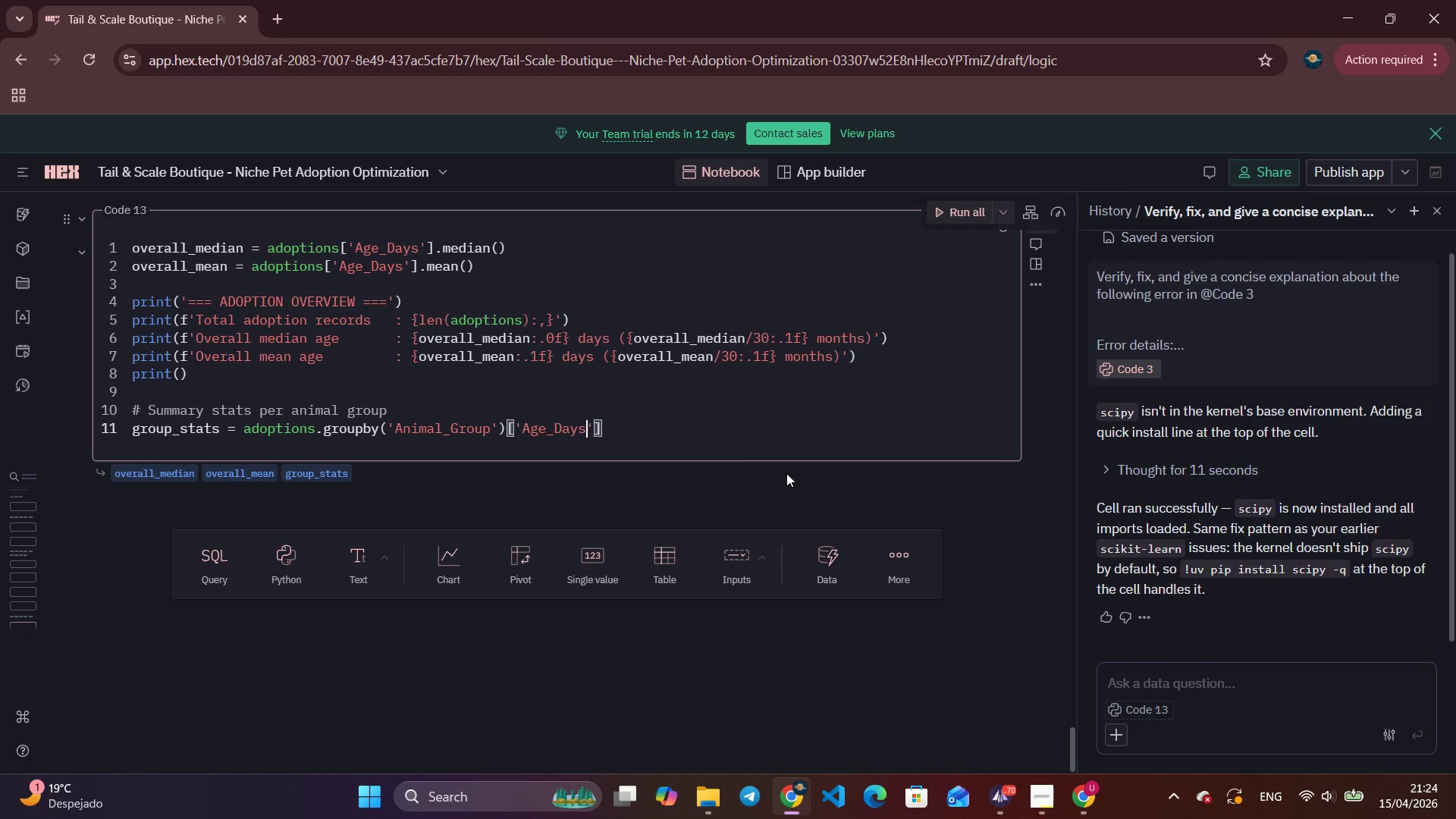 
key(ArrowRight)
 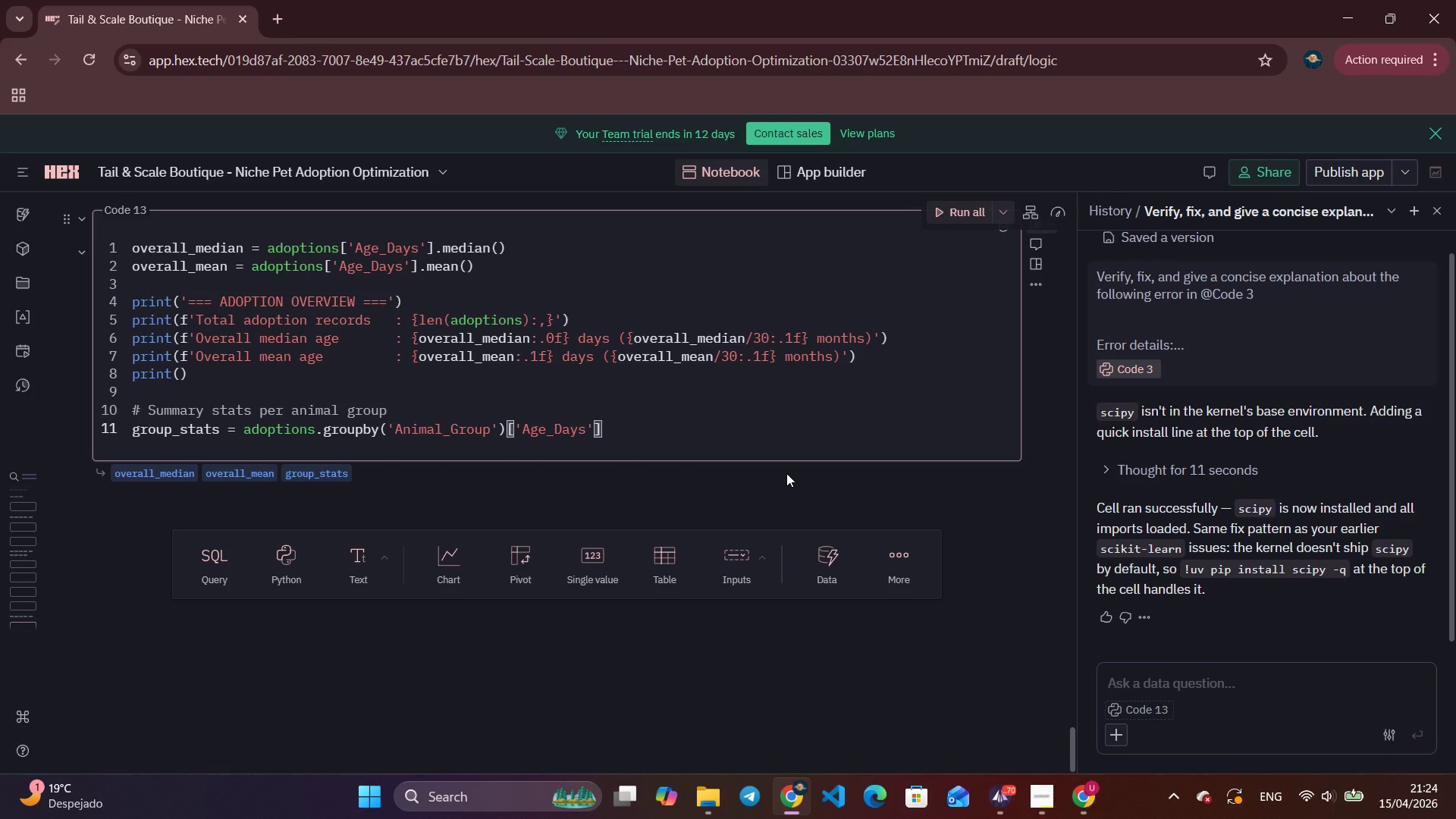 
key(ArrowRight)
 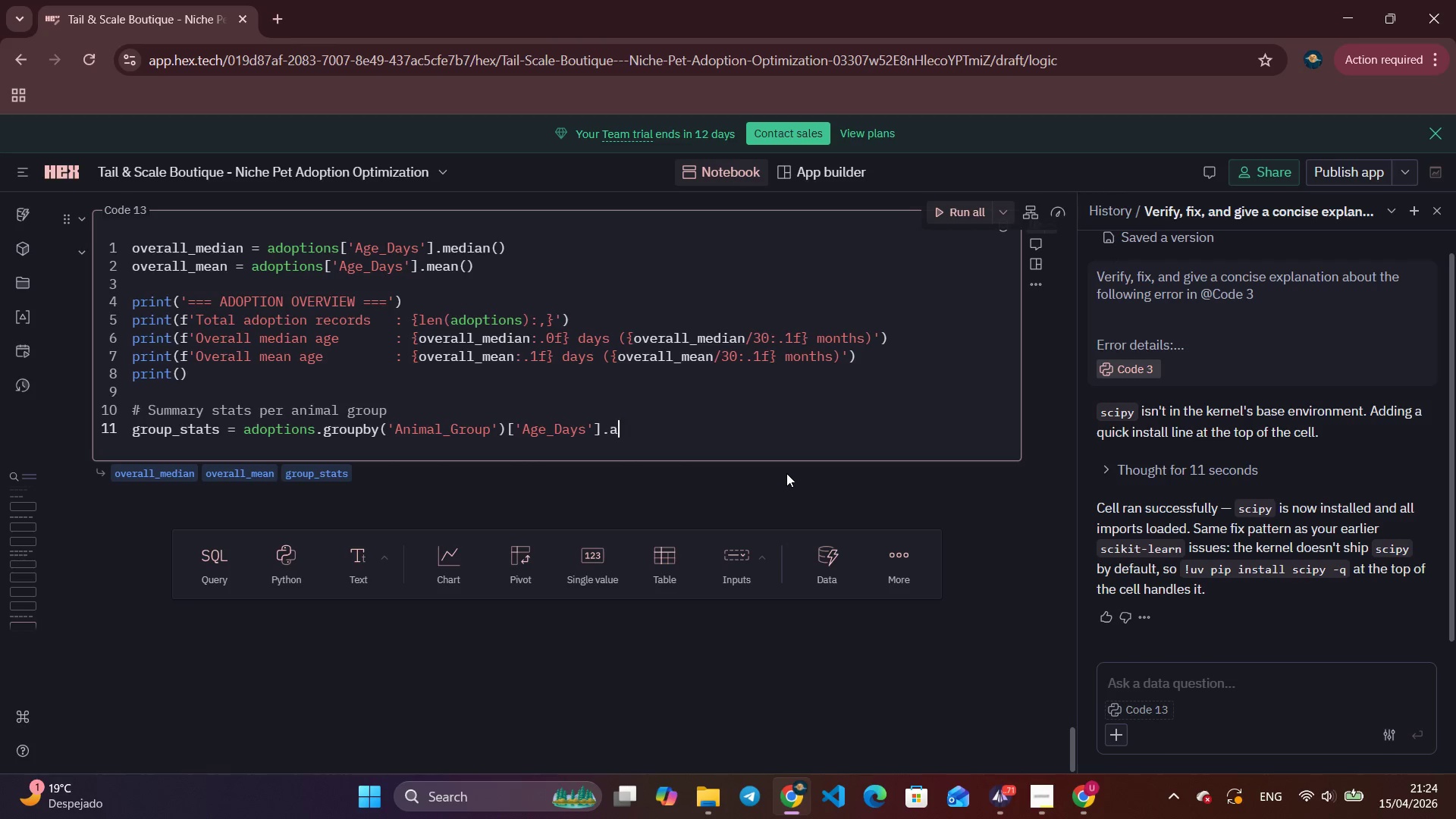 
type(.agg)
 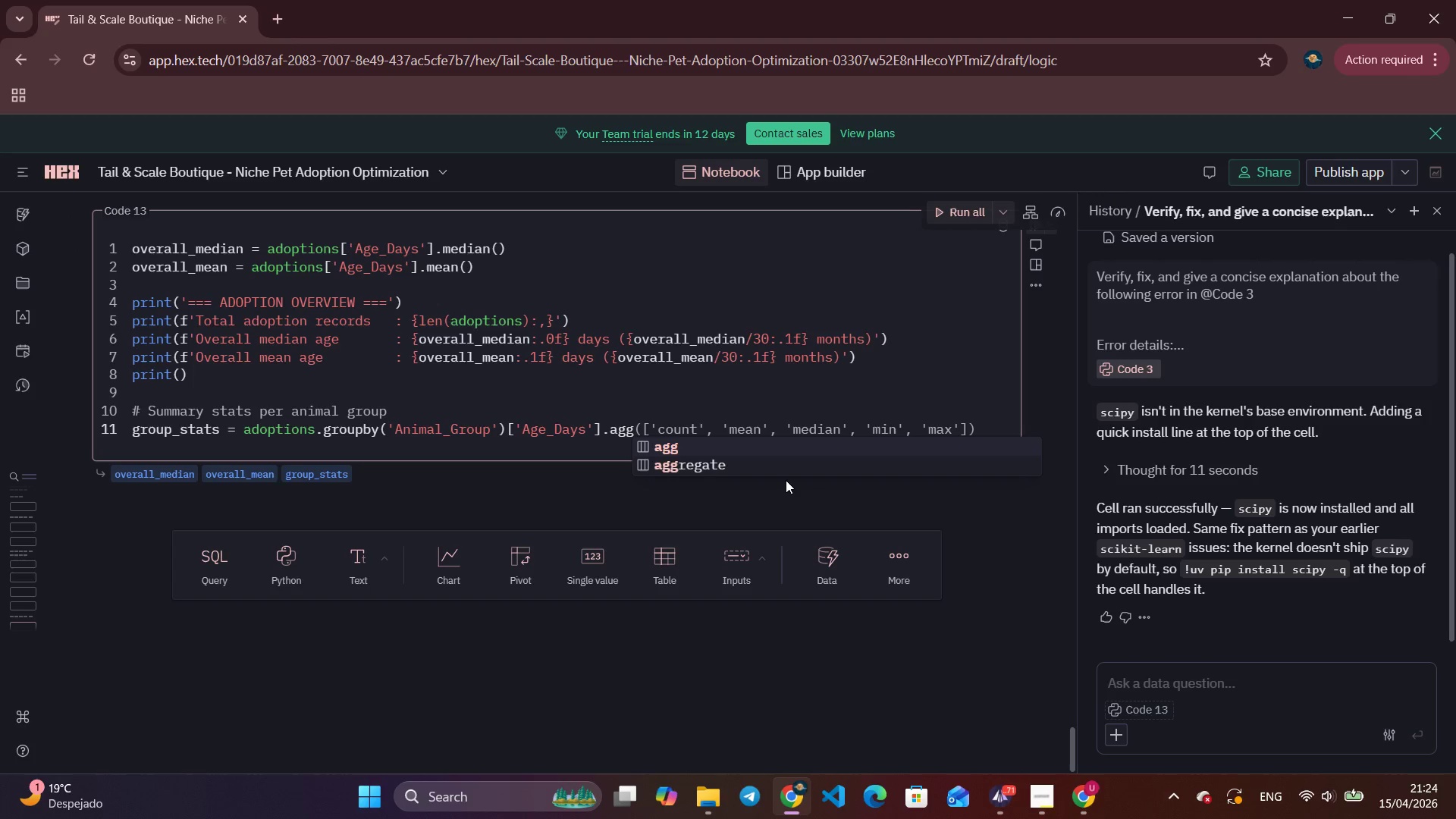 
wait(8.64)
 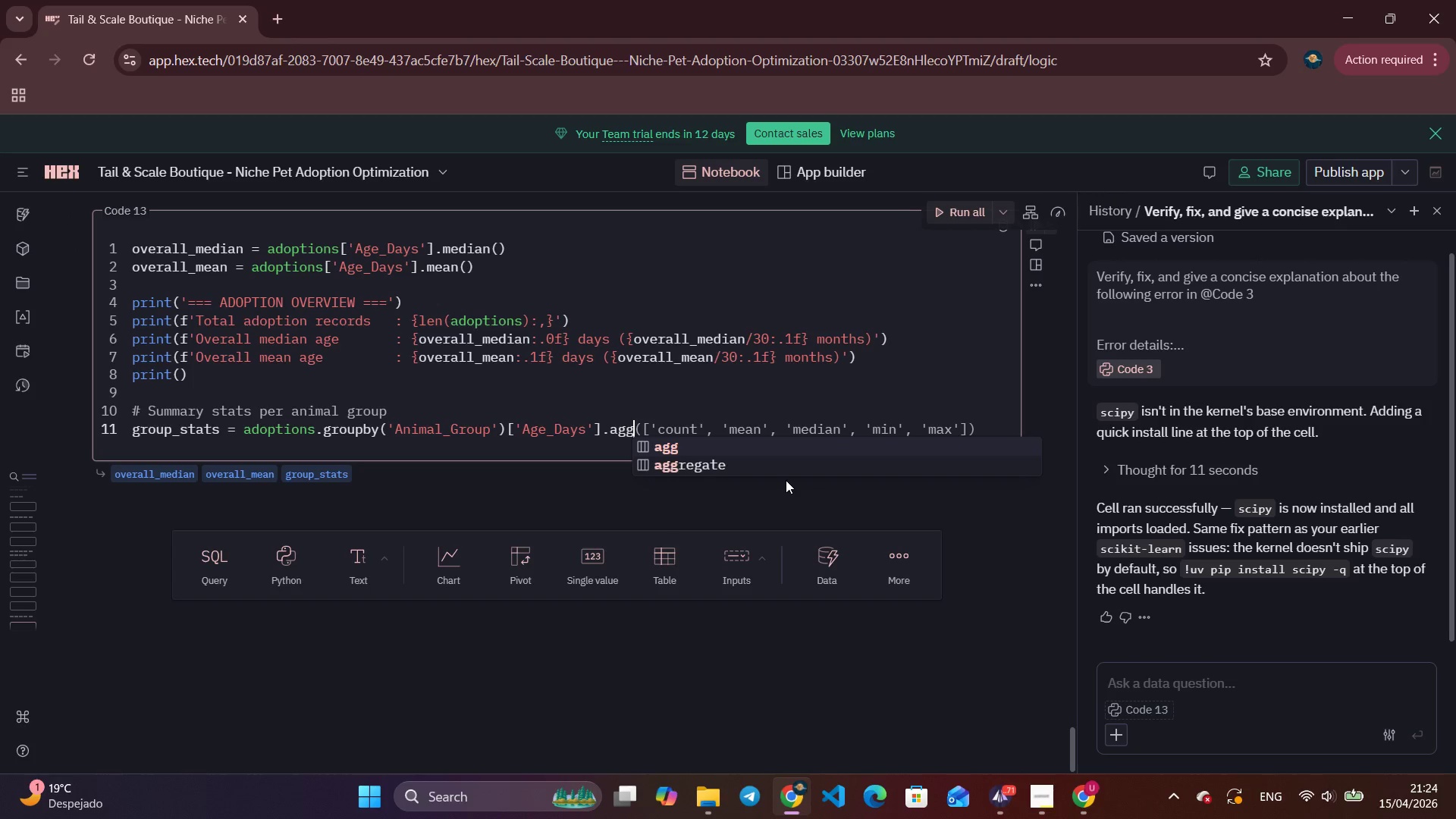 
key(Shift+9)
 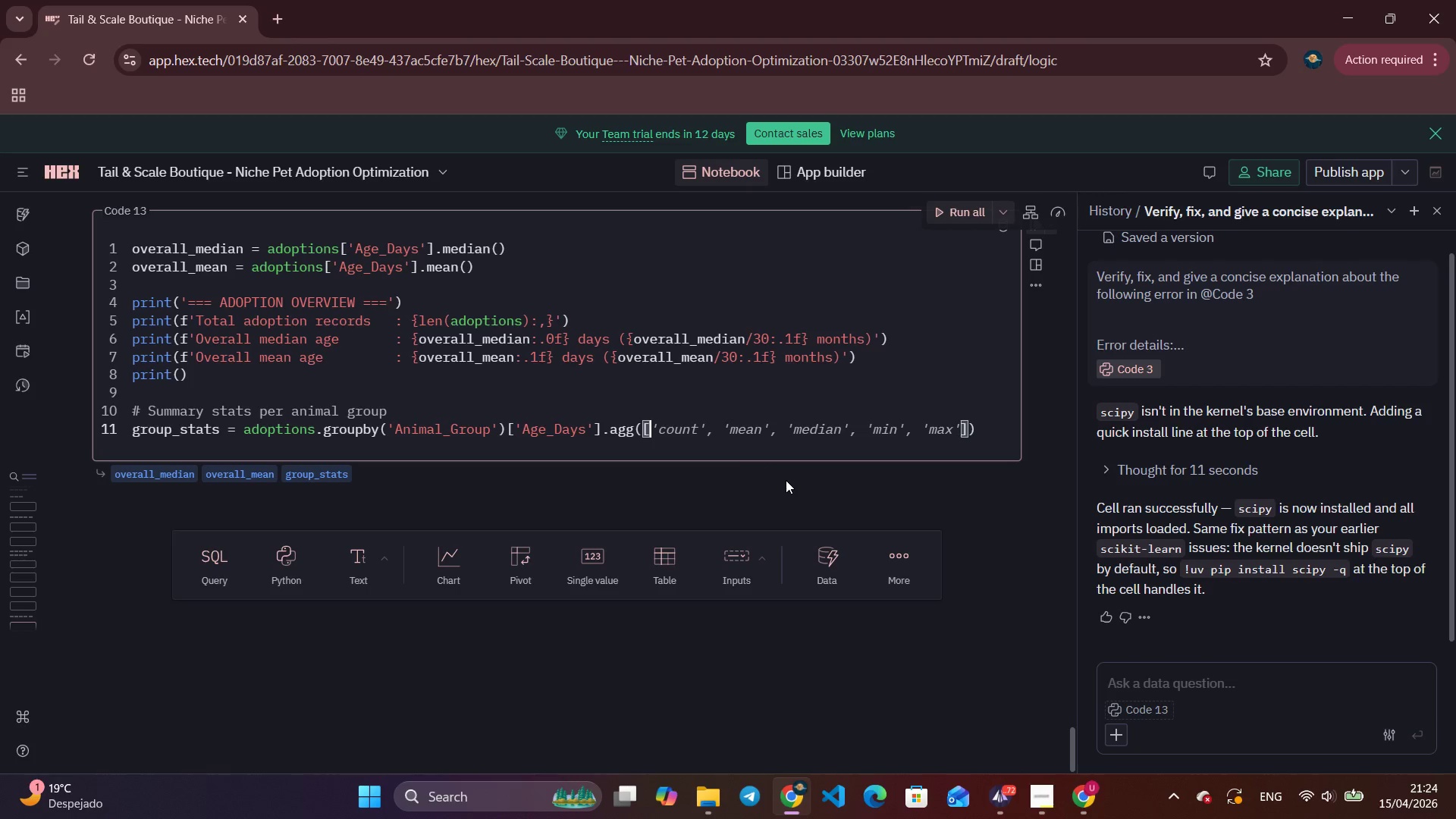 
key(BracketLeft)
 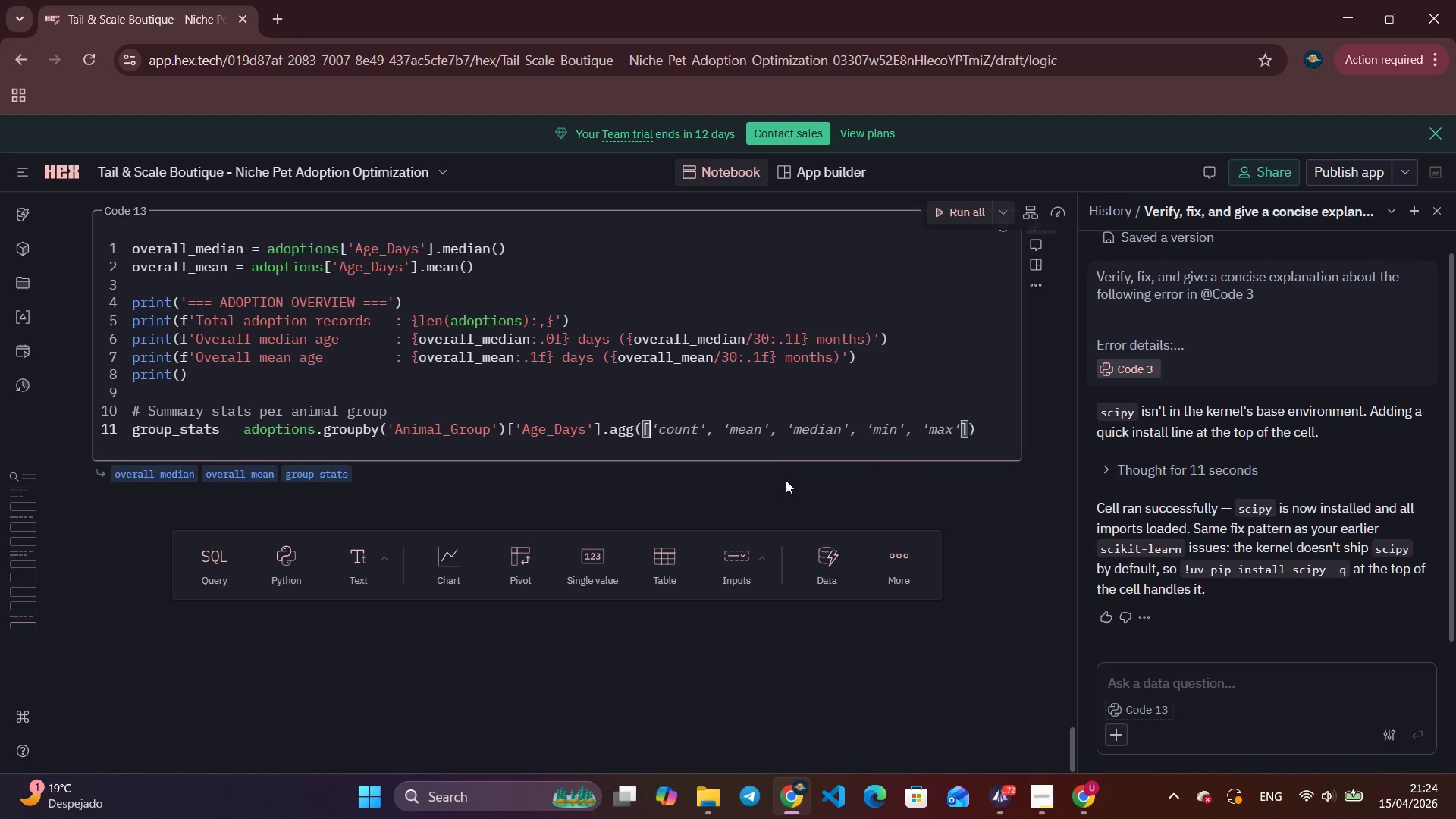 
wait(10.88)
 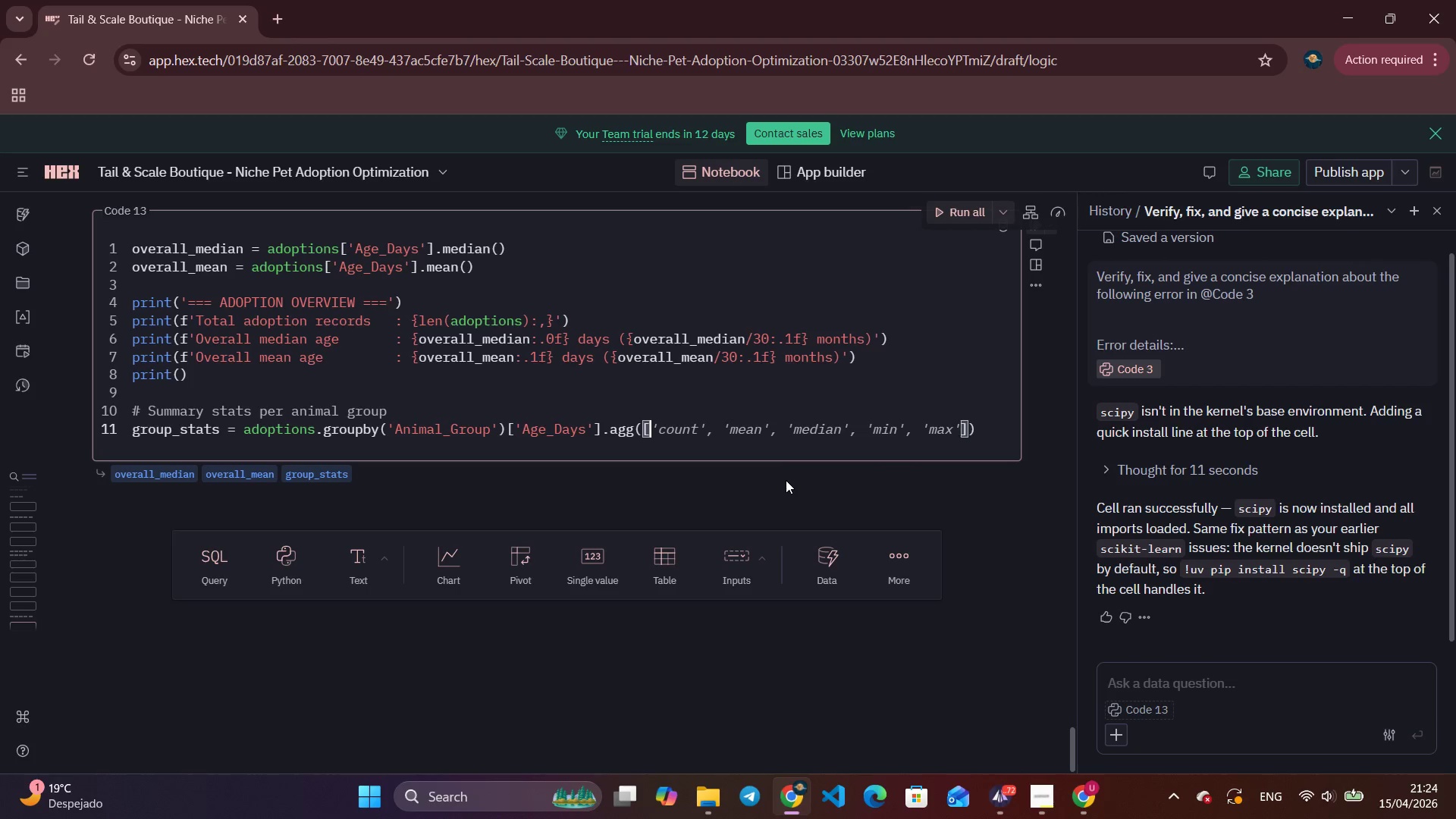 
key(Enter)
 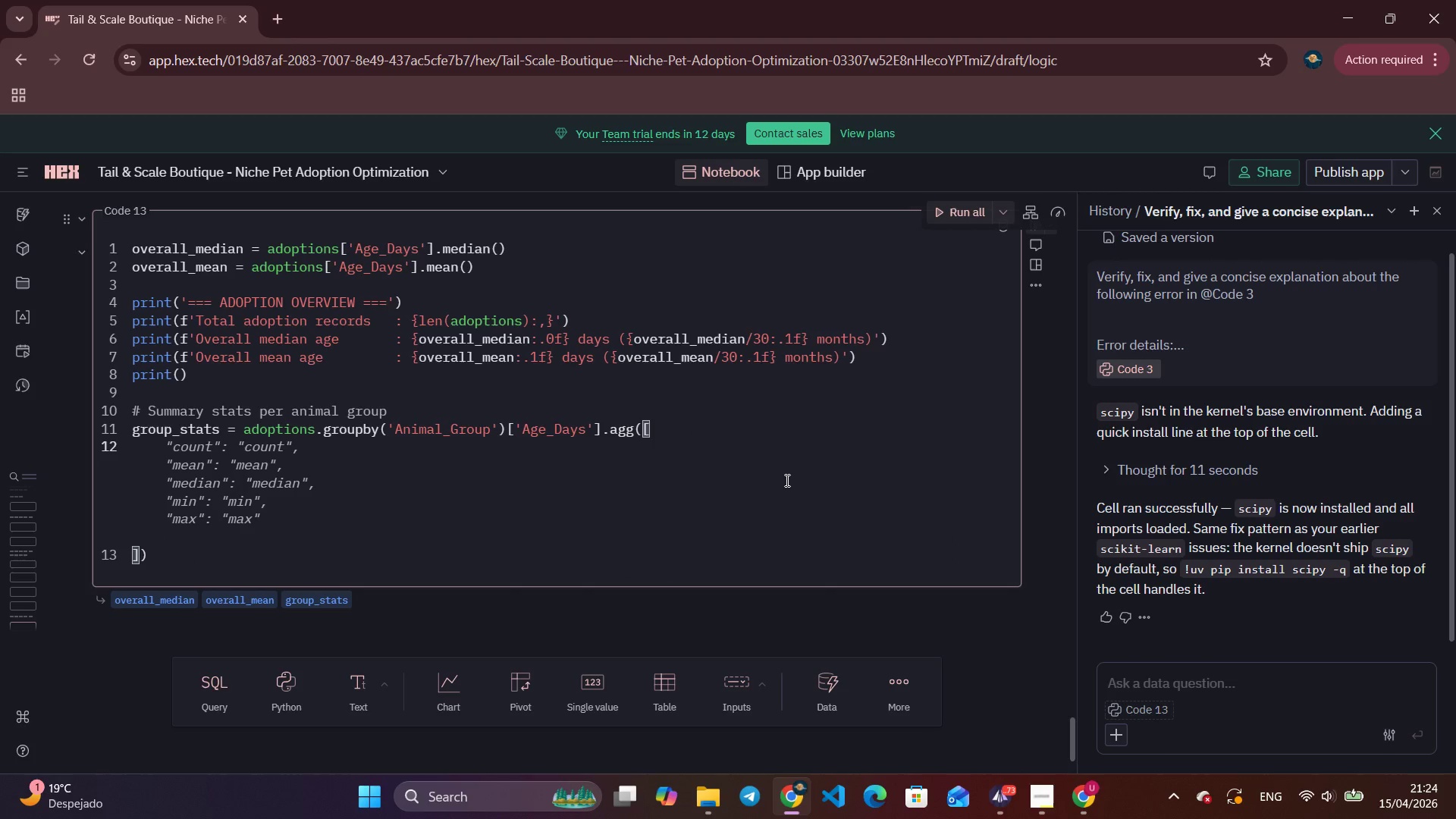 
key(Alt+Tab)
 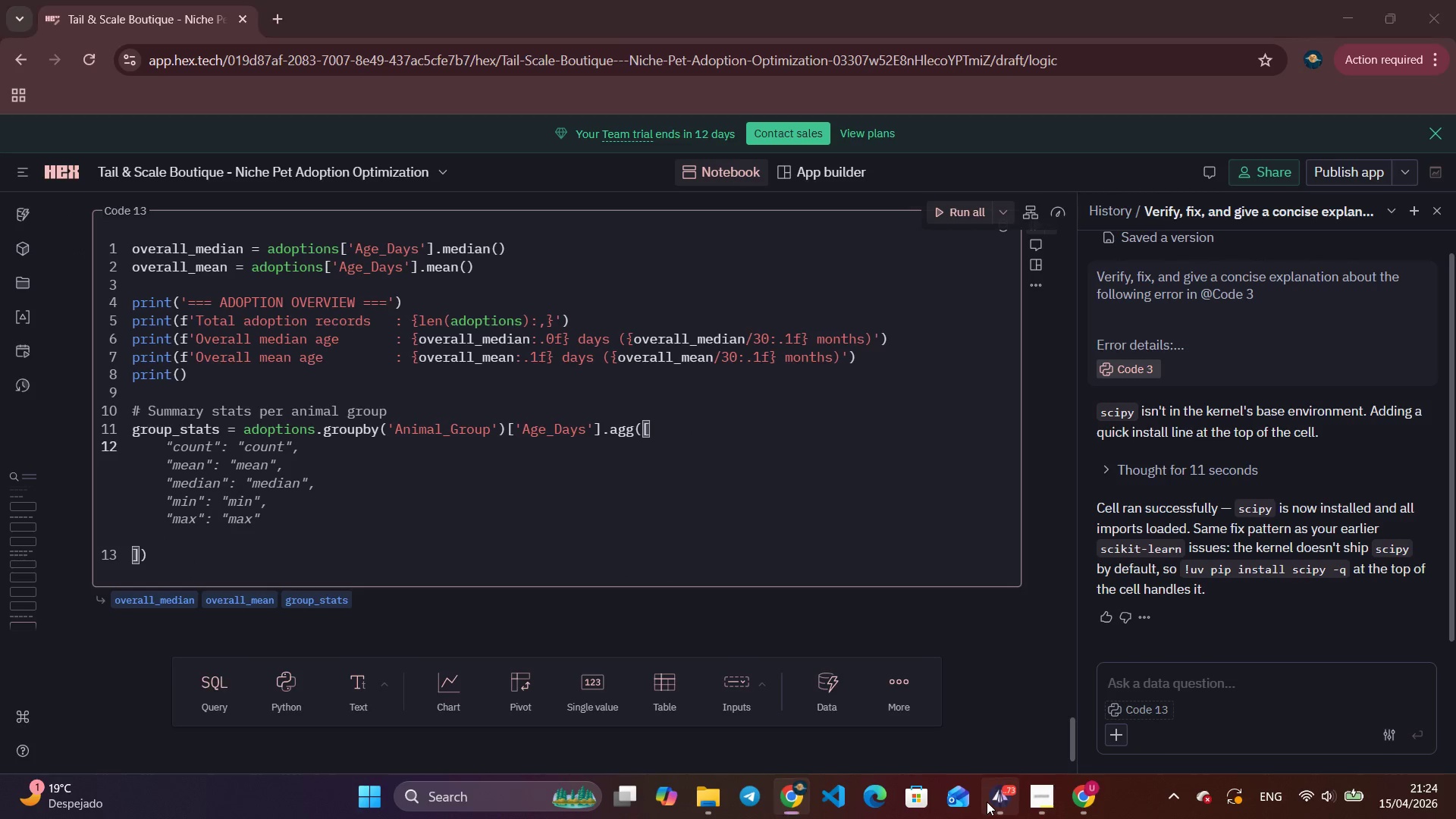 
left_click([987, 802])
 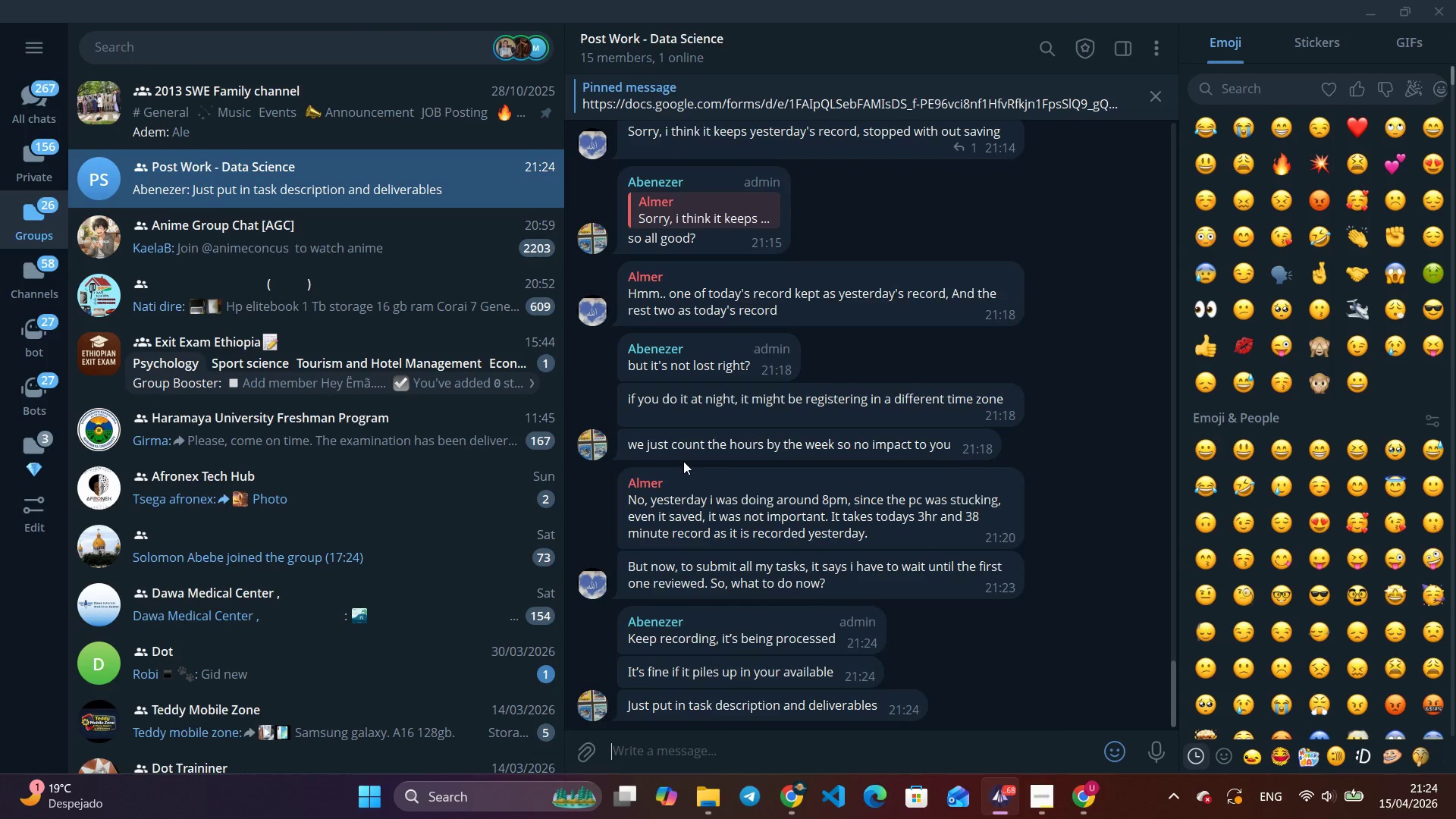 
scroll: coordinate [683, 461], scroll_direction: down, amount: 4.0
 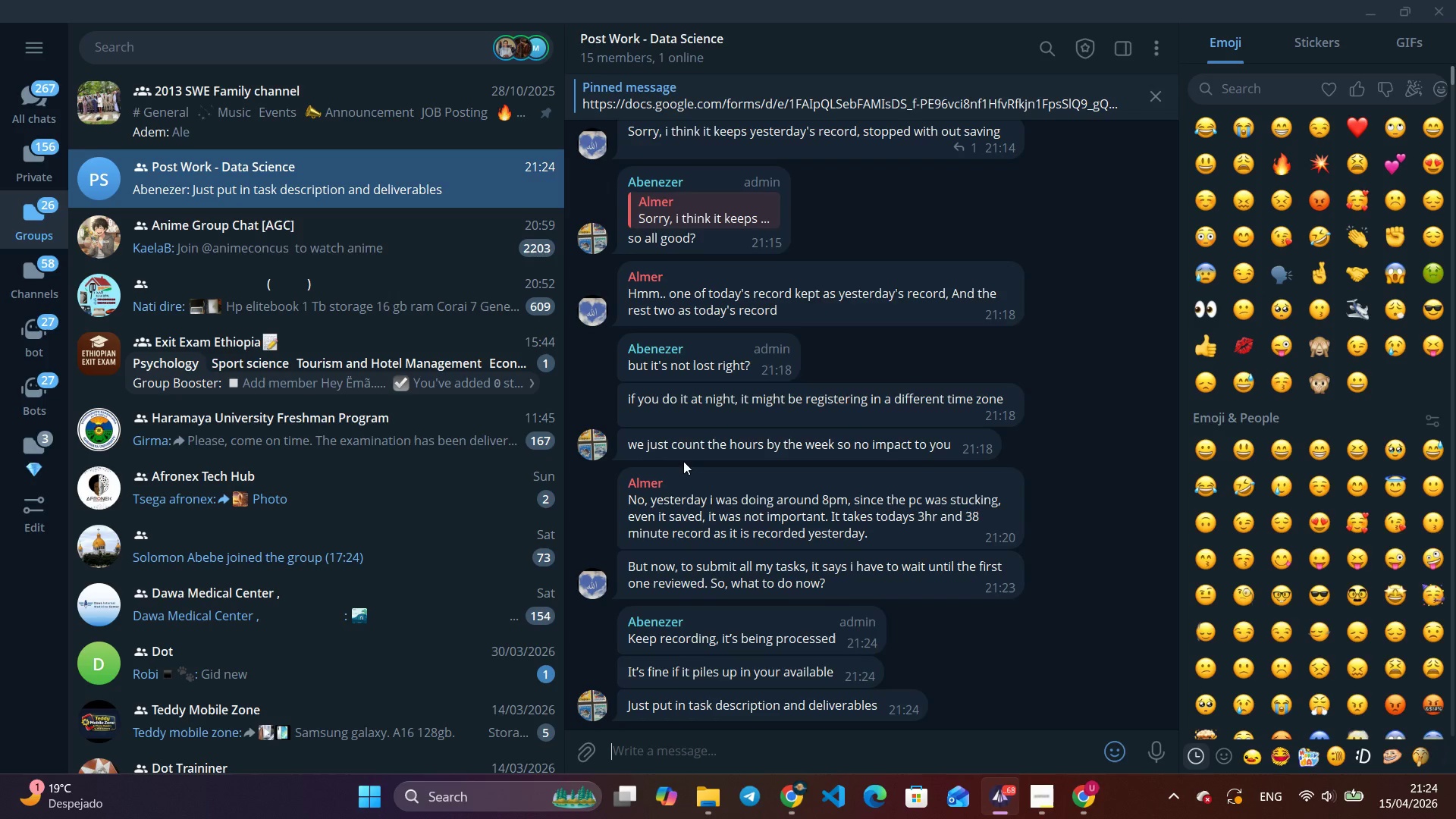 
wait(17.59)
 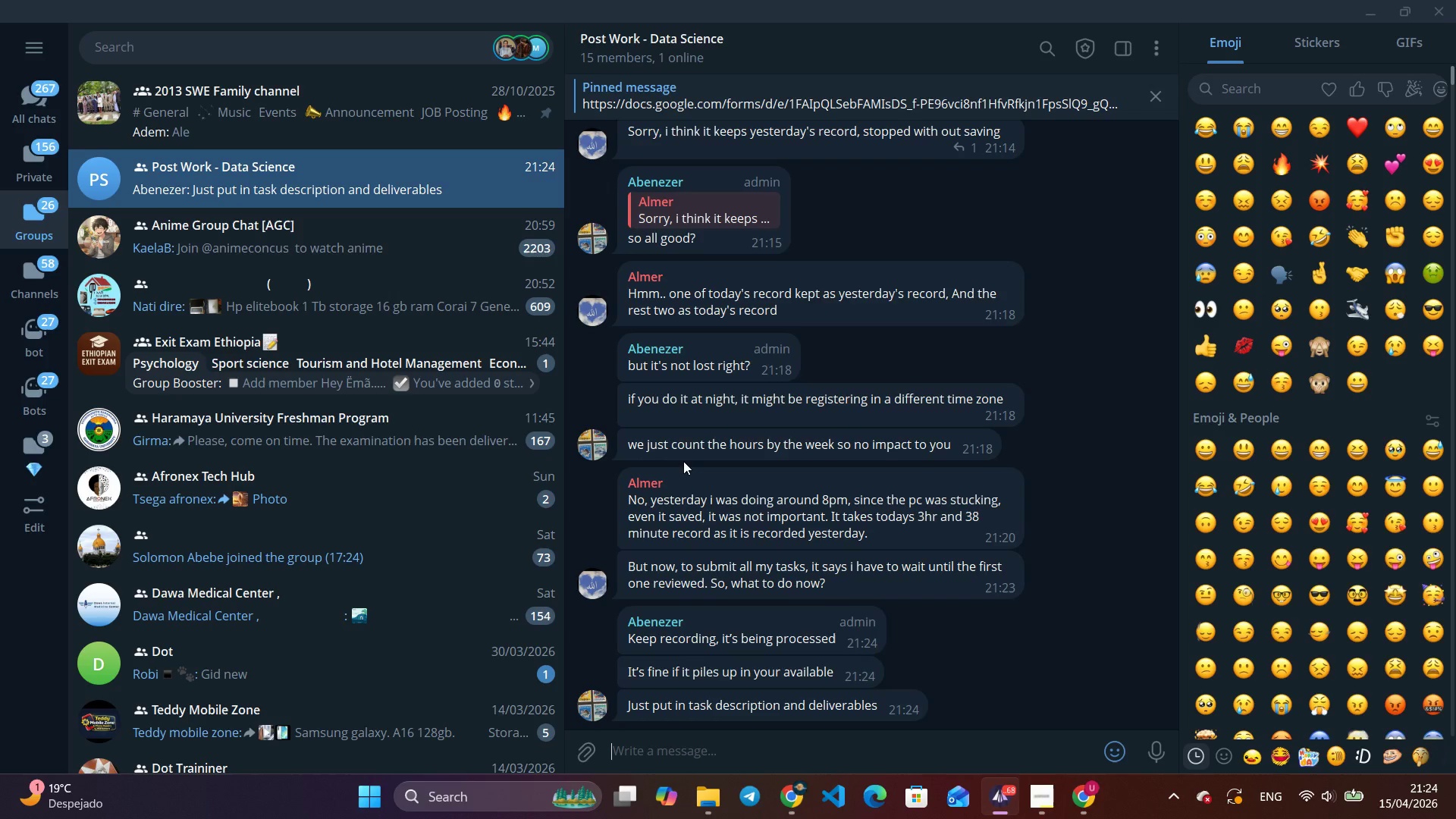 
left_click([27, 150])
 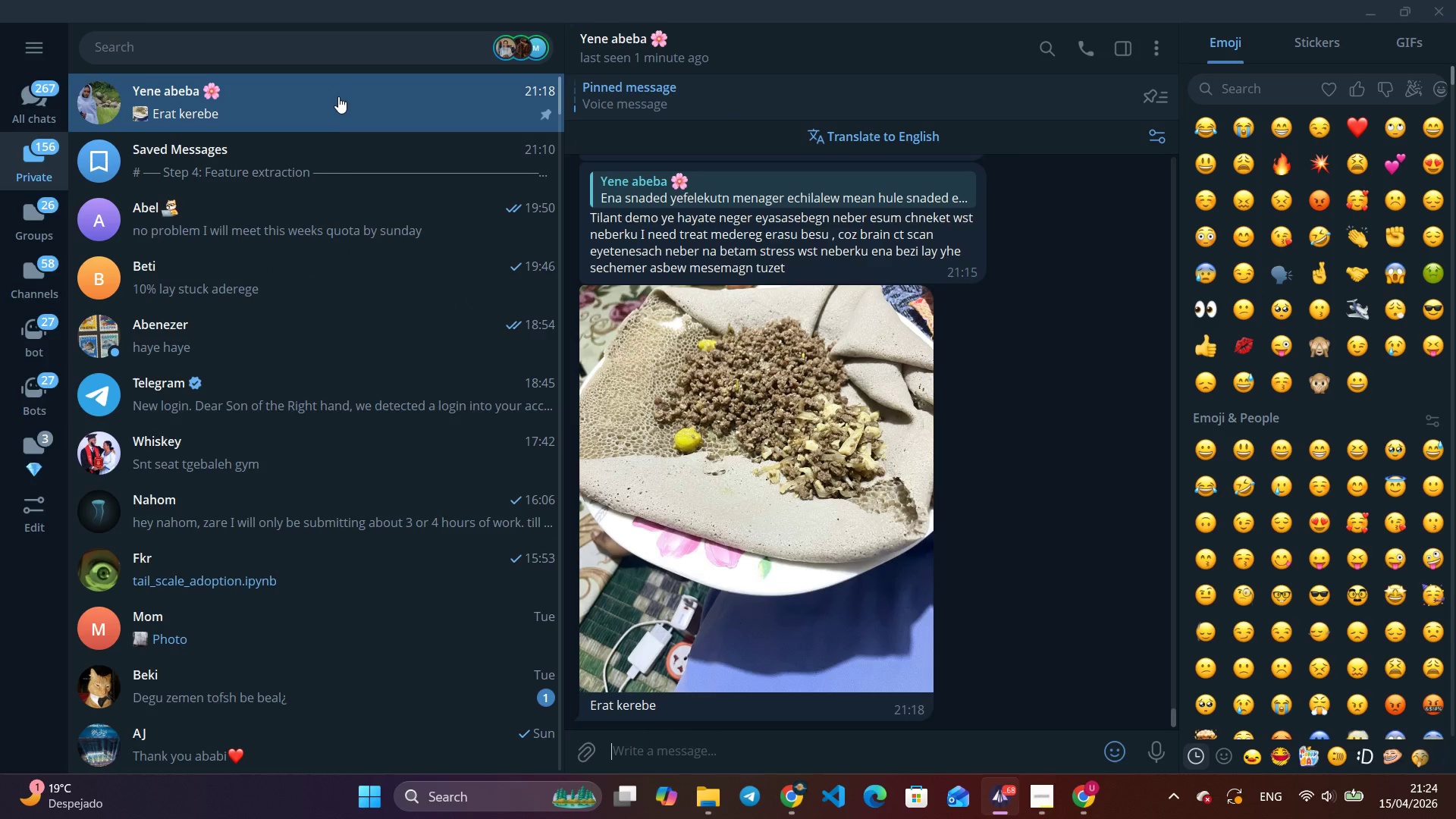 
left_click([325, 90])
 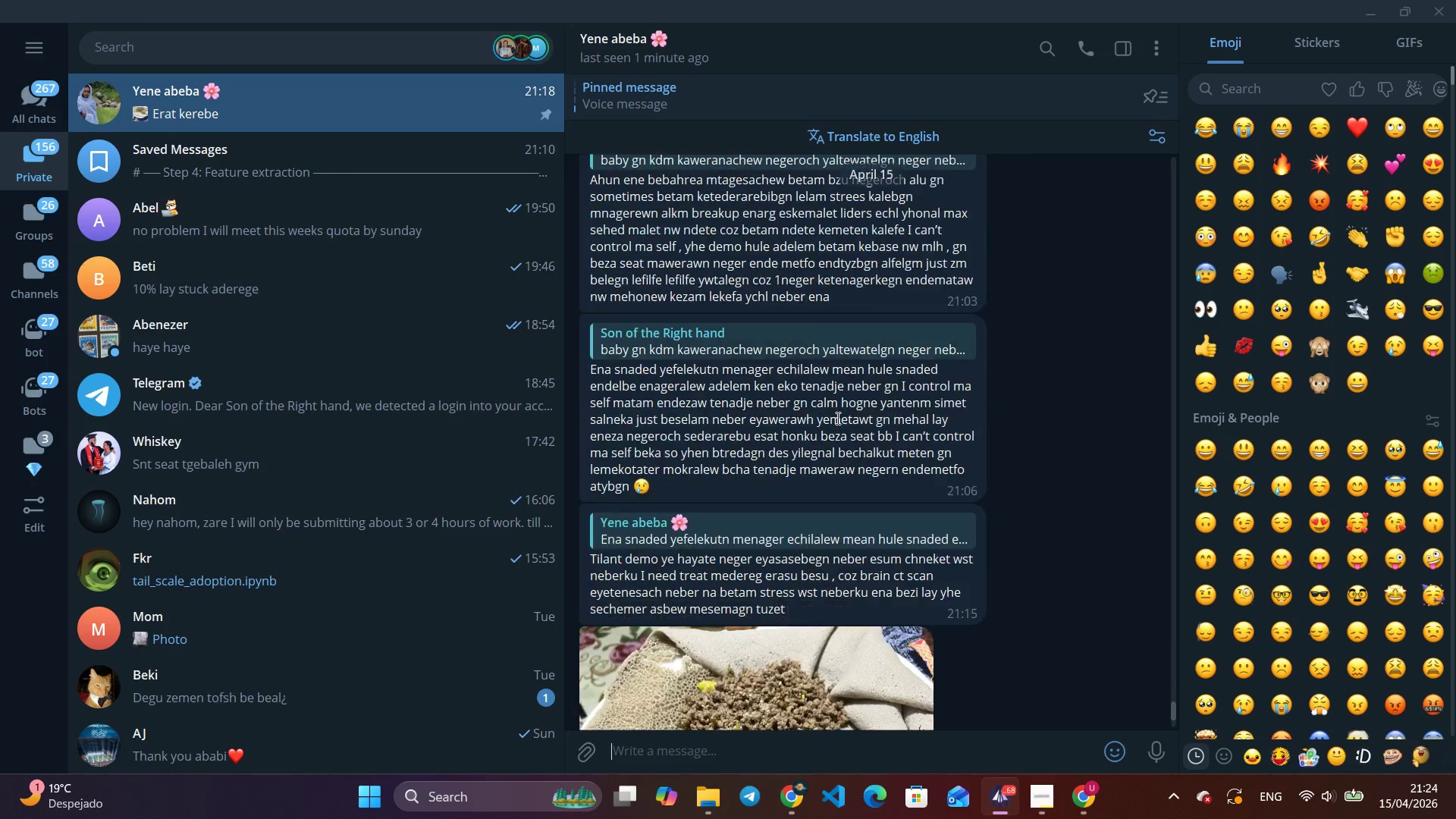 
scroll: coordinate [836, 418], scroll_direction: up, amount: 13.0
 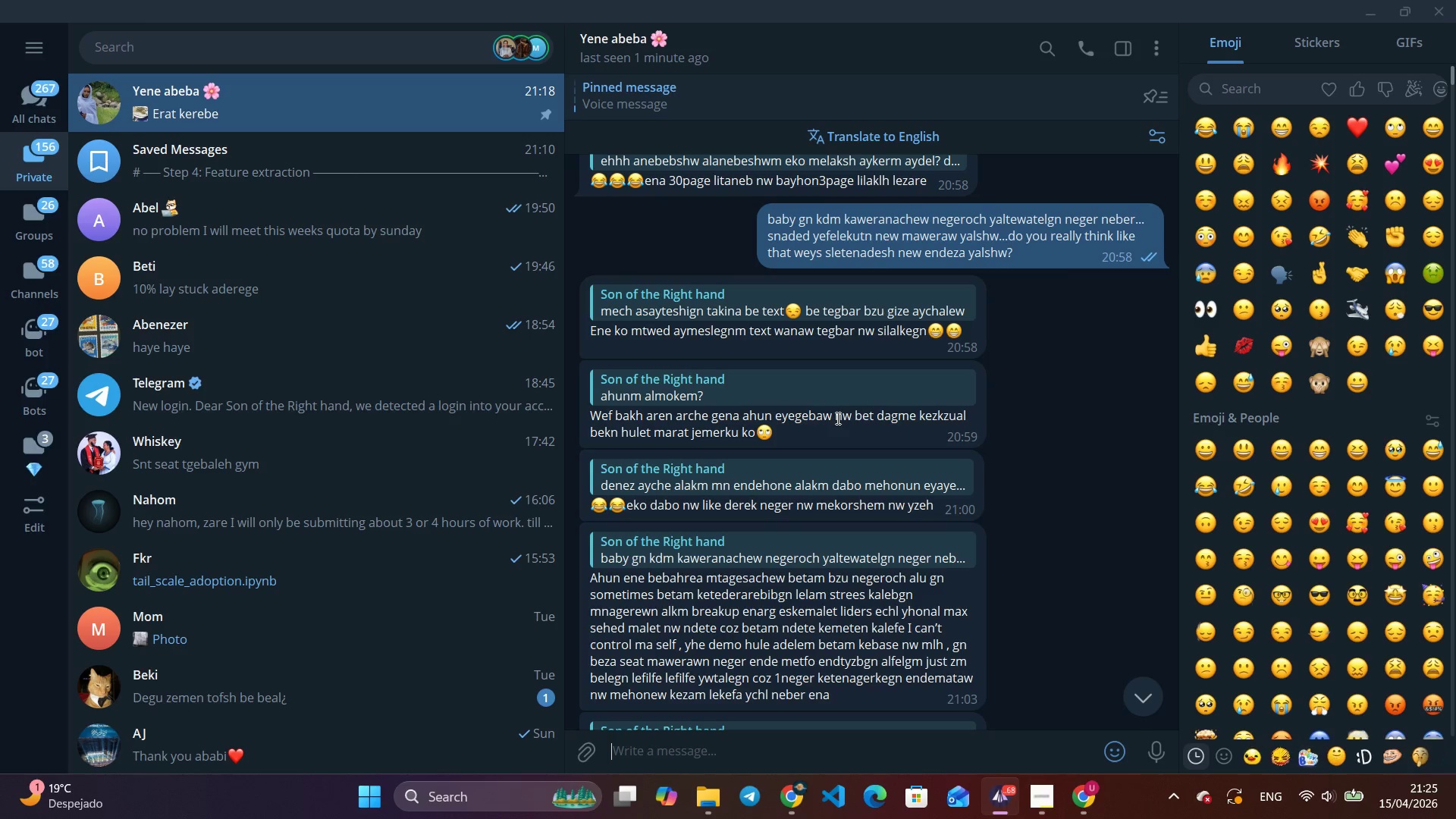 
wait(7.01)
 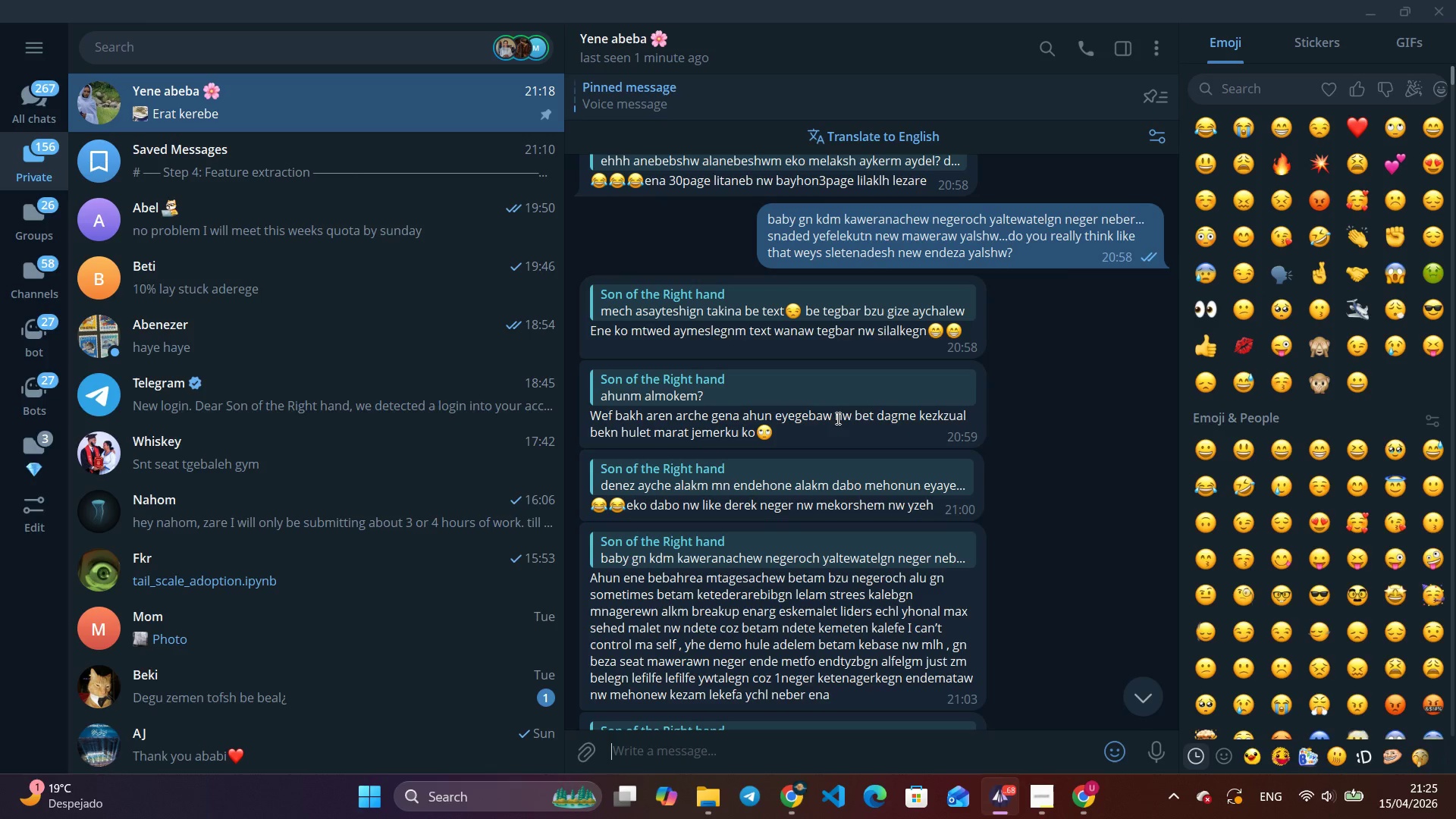 
right_click([883, 334])
 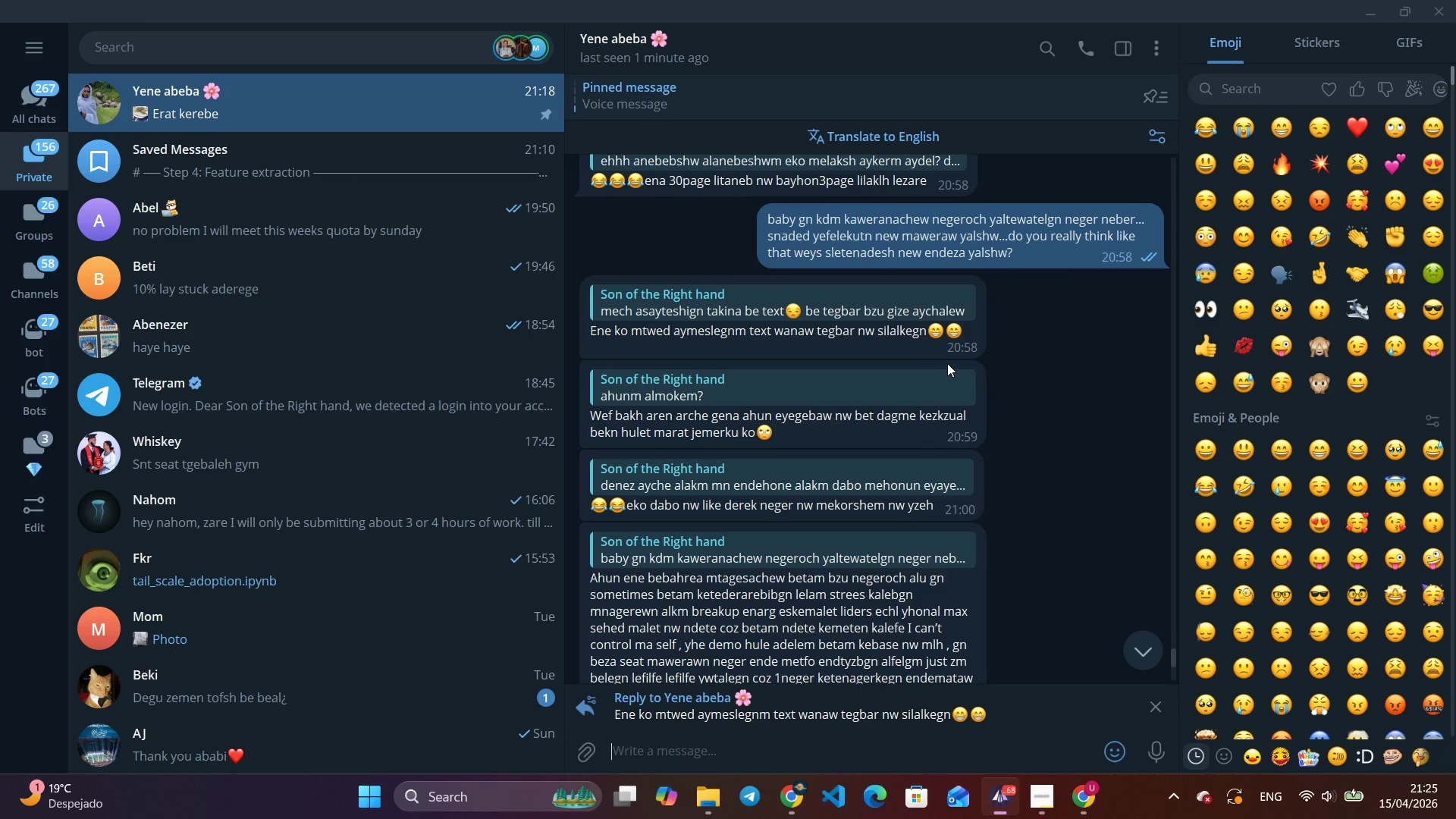 
left_click([951, 363])
 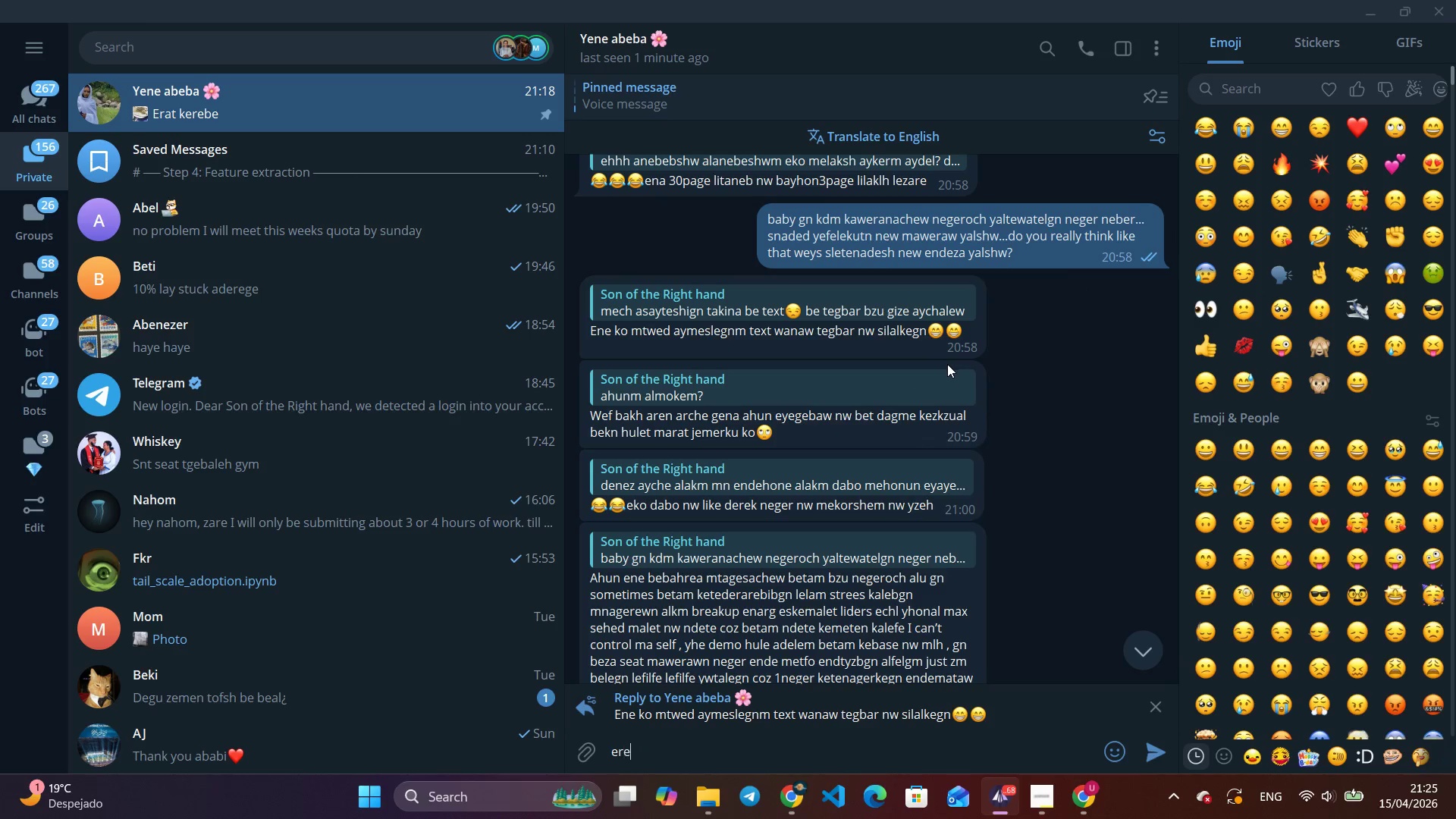 
type(ere yamsha en)
key(Backspace)
key(Backspace)
key(Backspace)
key(Backspace)
type(e)
 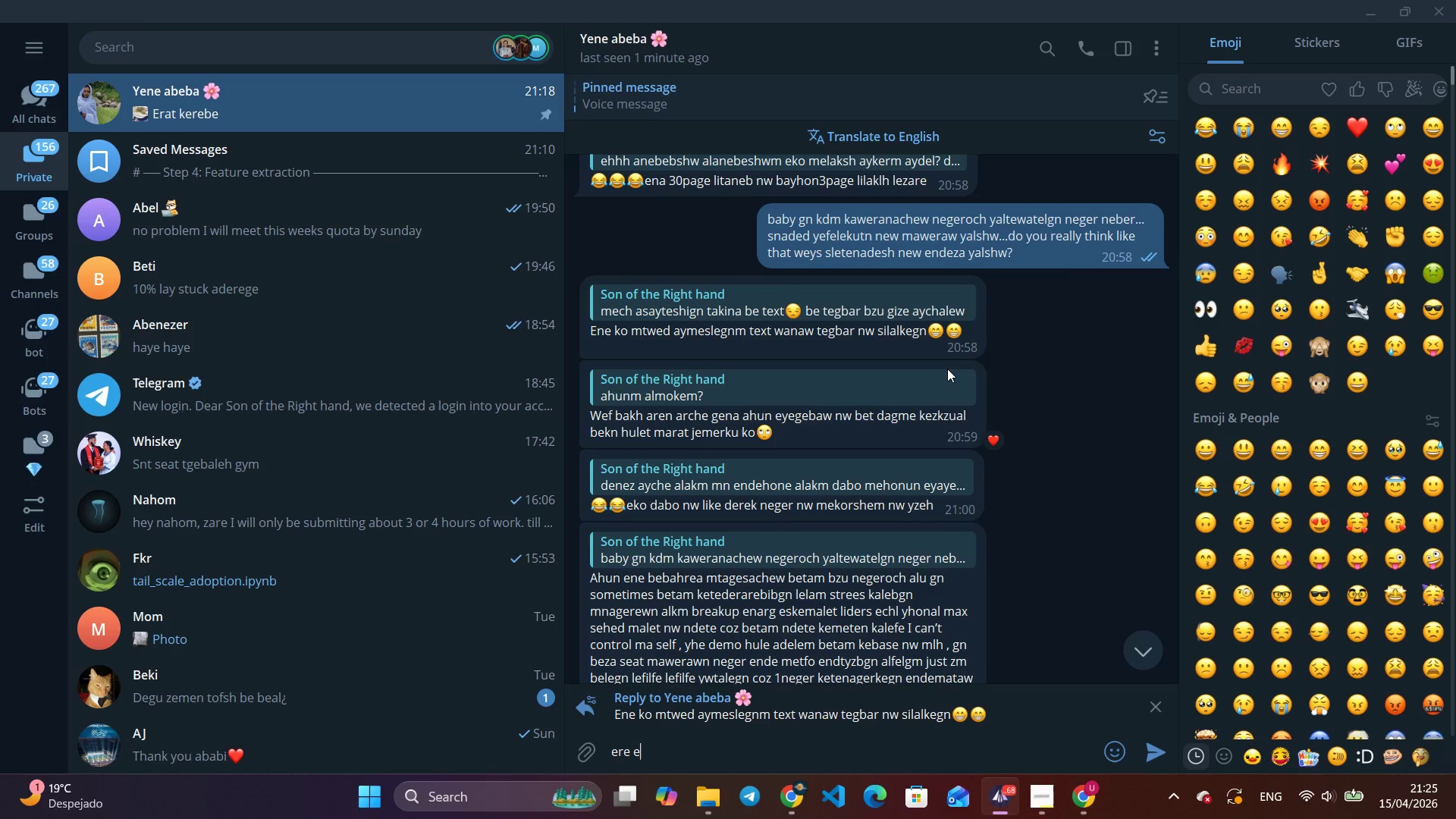 
key(Backspace)
 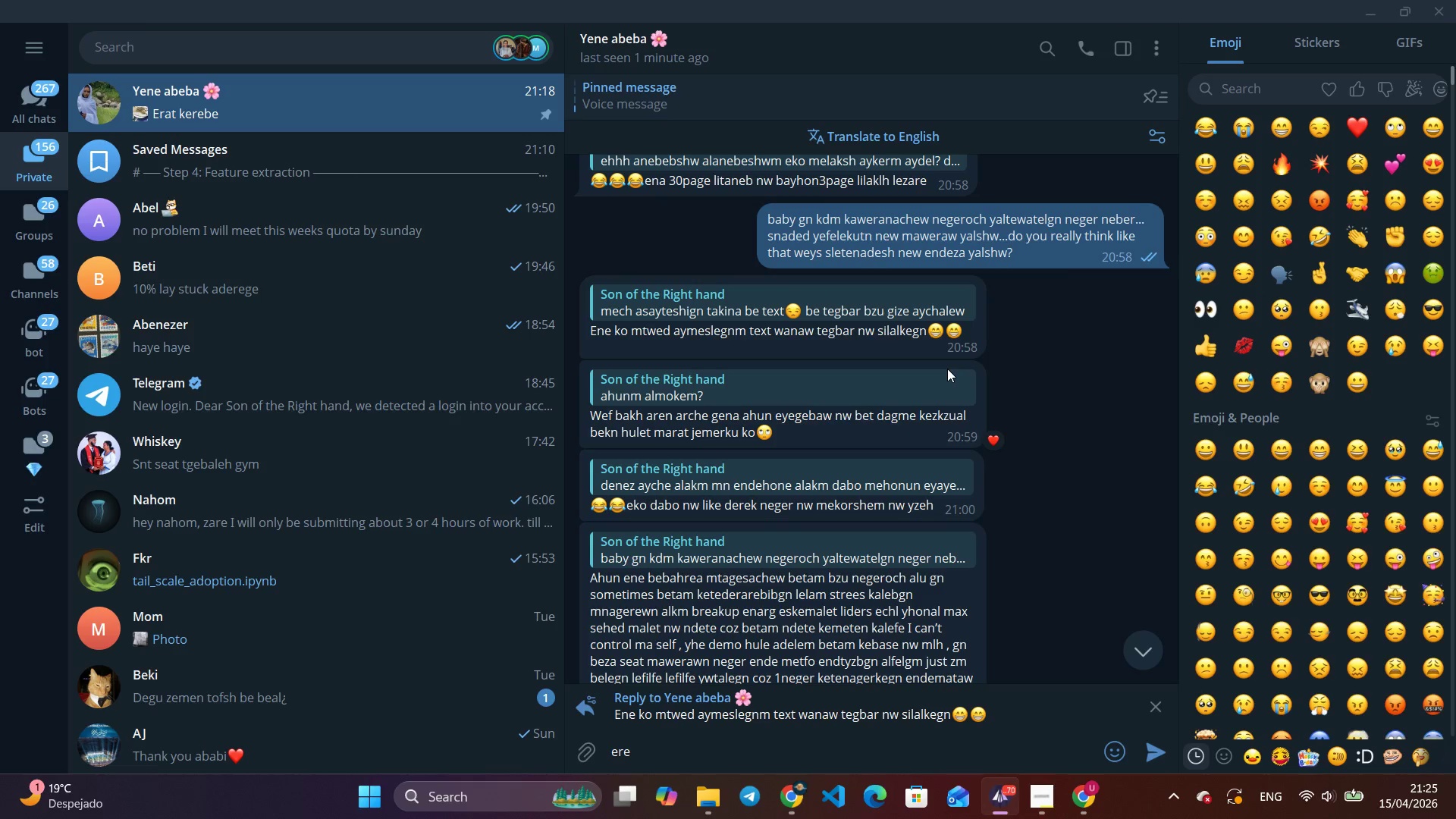 
wait(12.23)
 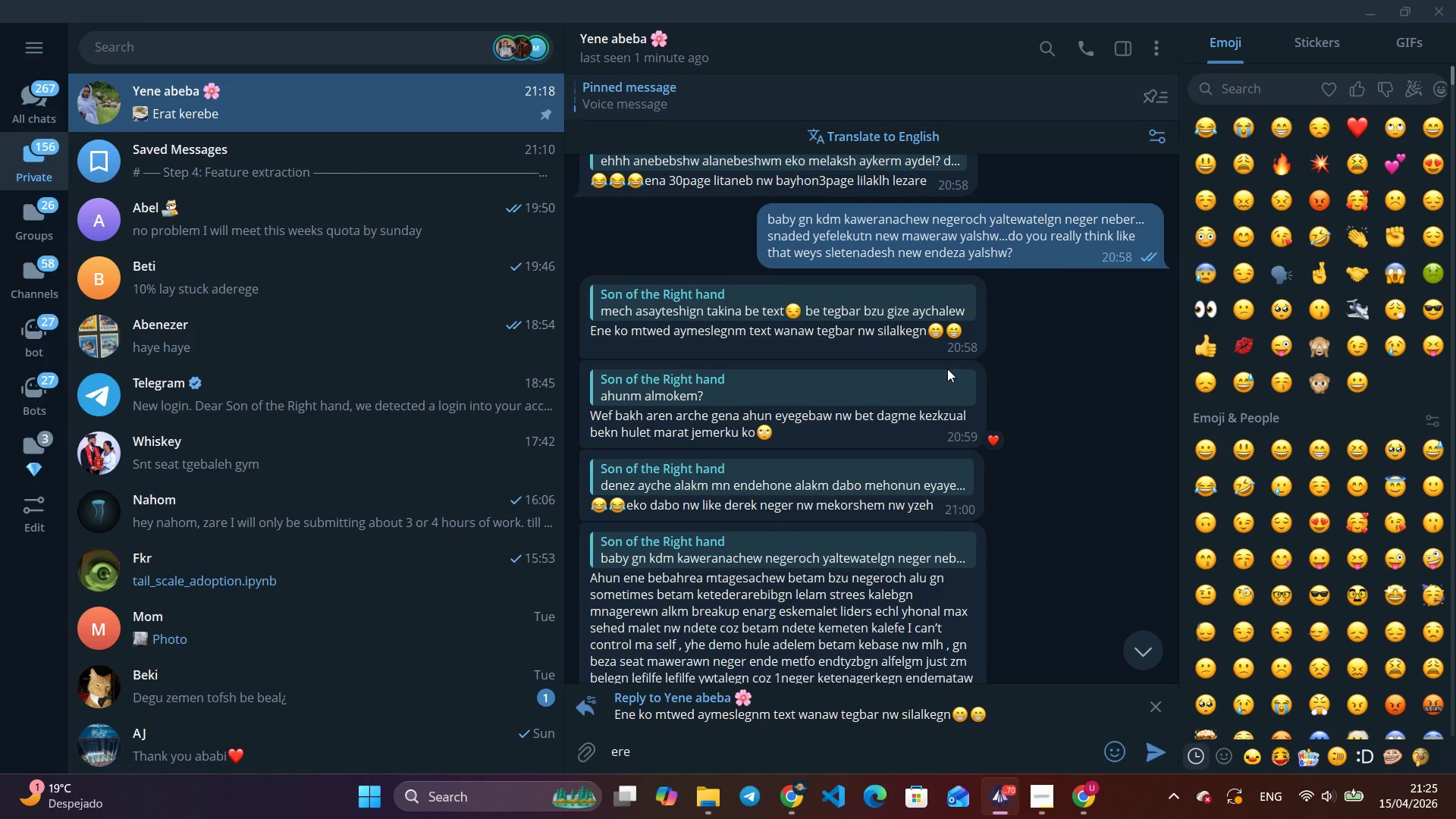 
type(yas)
key(Backspace)
type(mshal)
 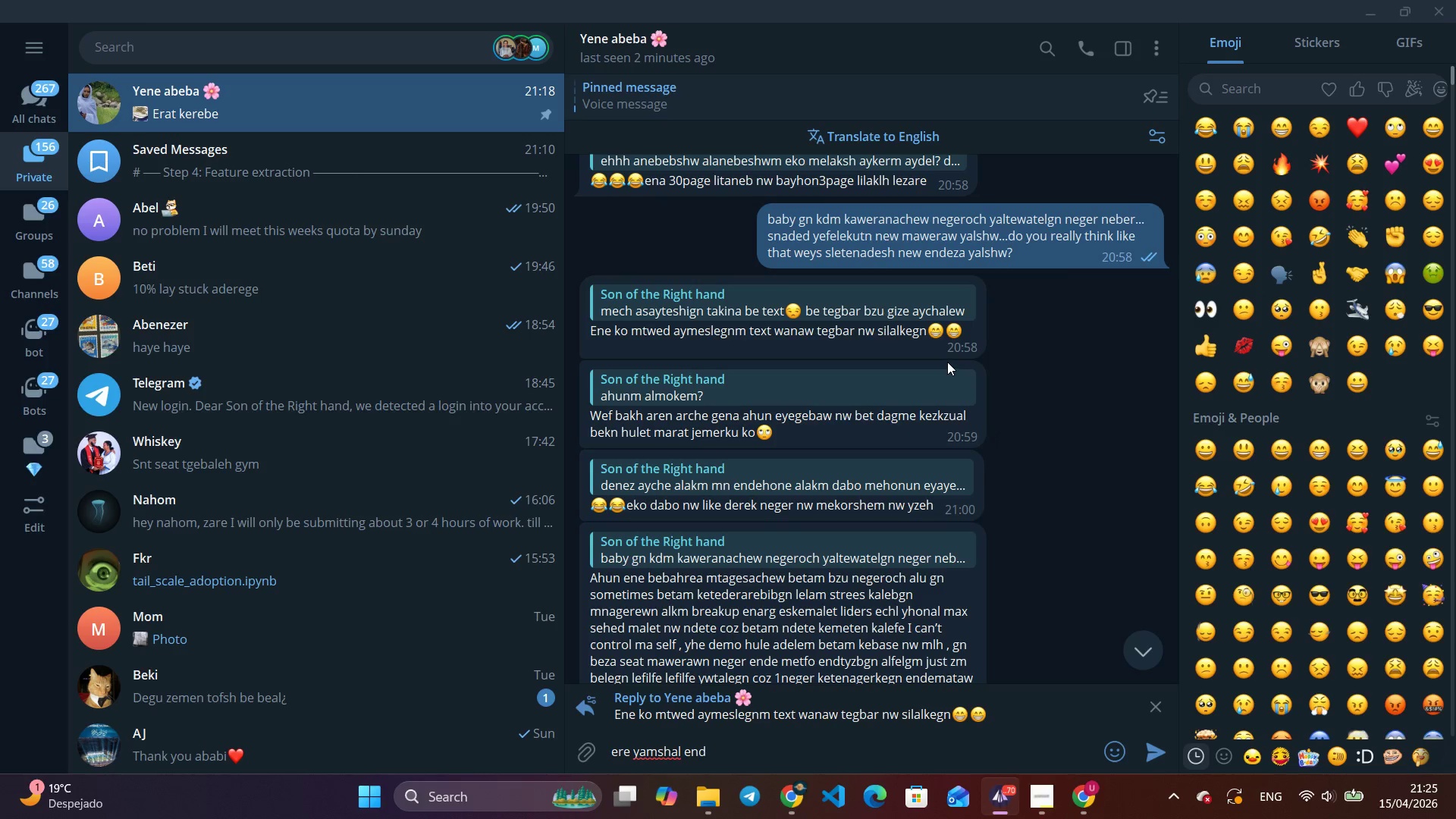 
type( ende  )
key(Backspace)
type(kem)
 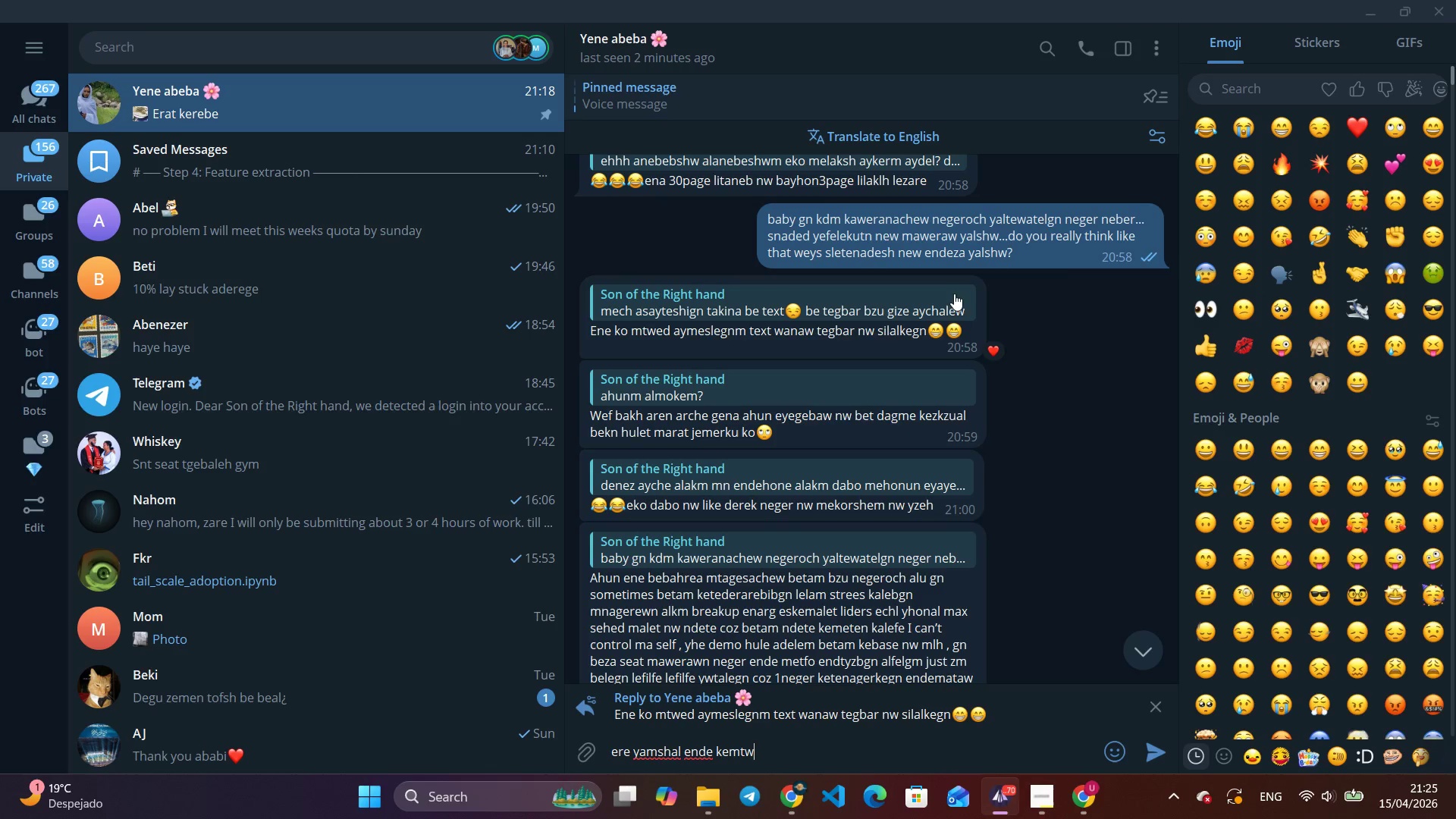 
type(twejiw sew ende)
 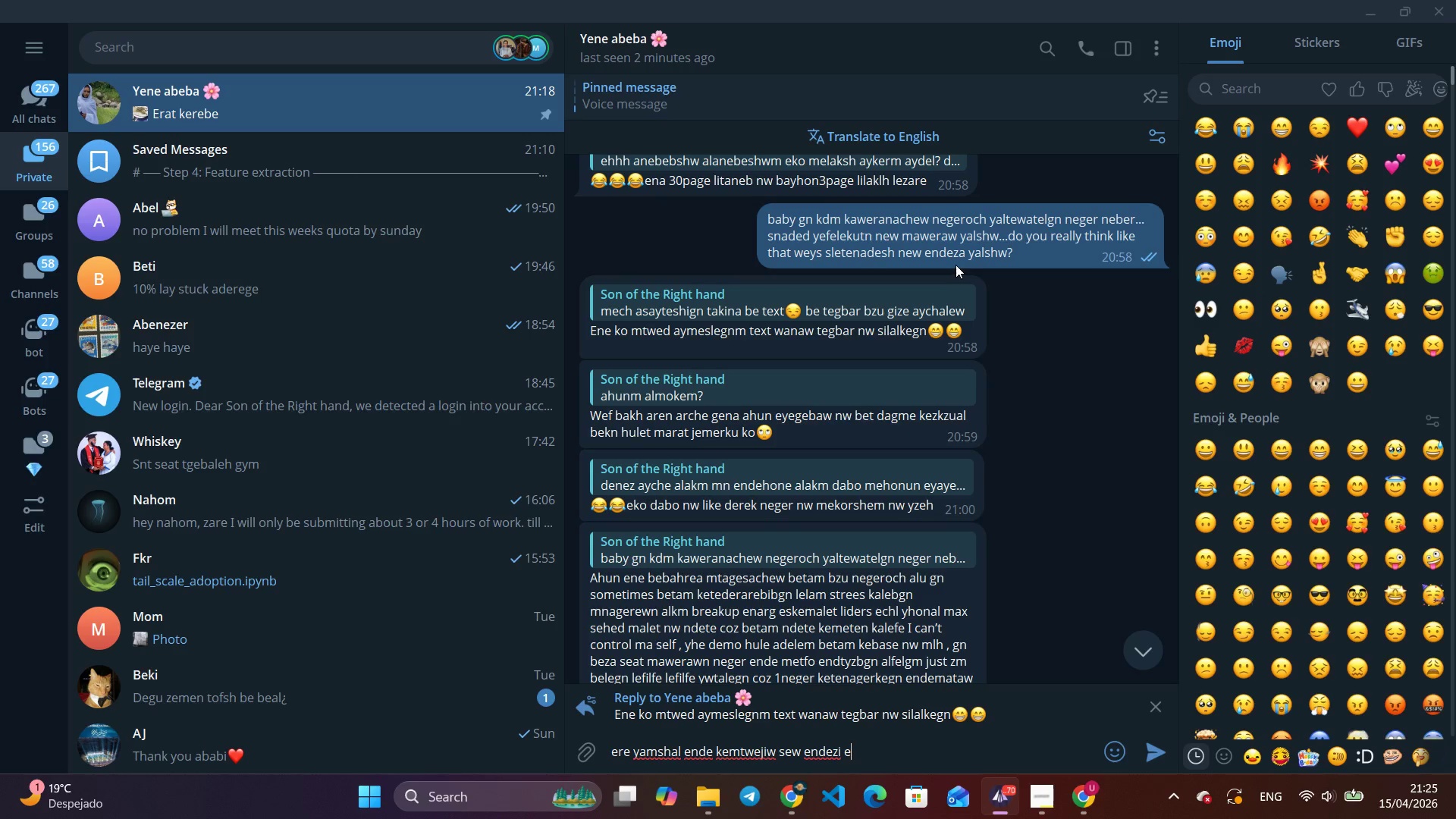 
type(zi e)
key(Backspace)
type(ayn)
 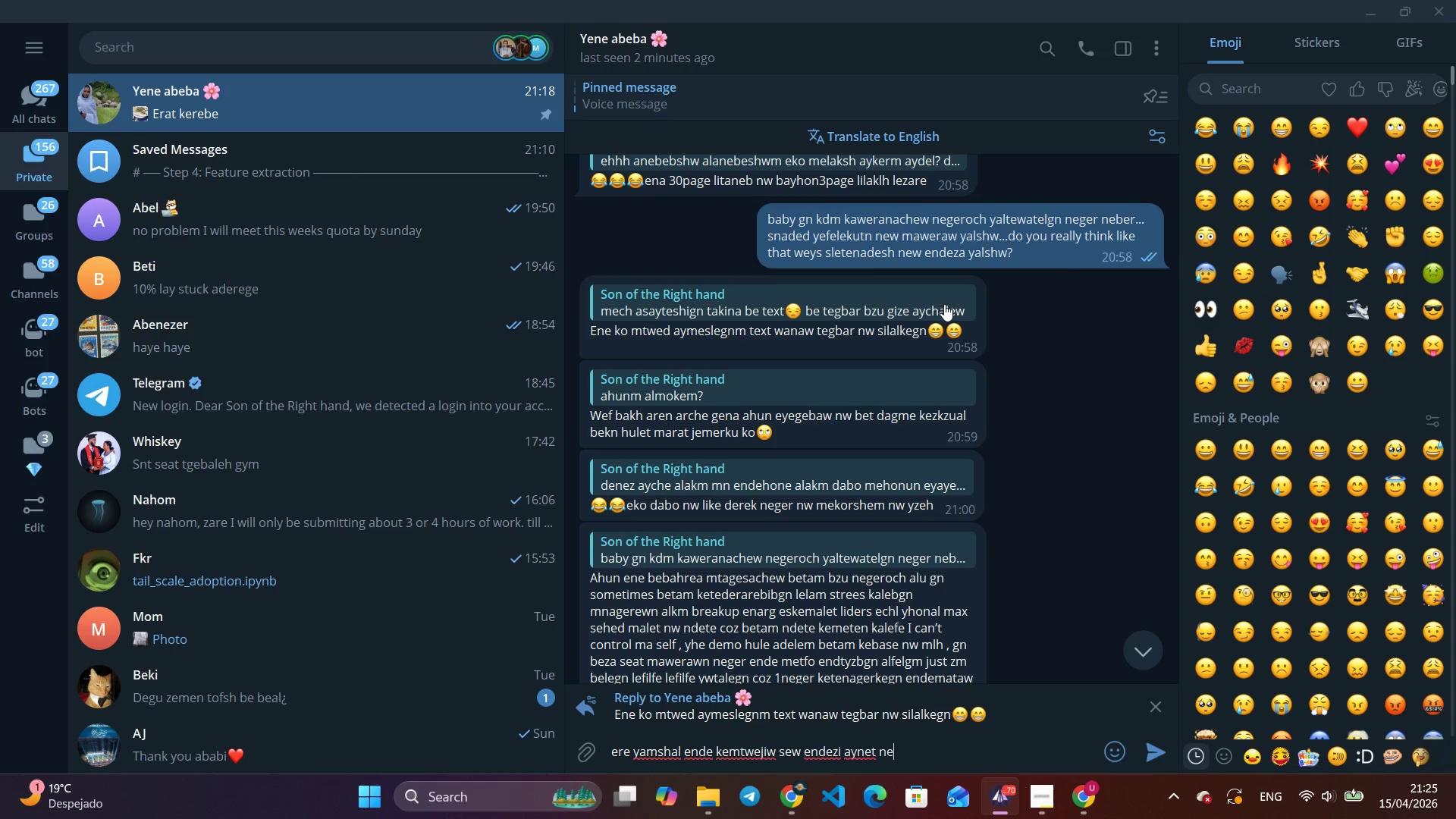 
type(et neger mesmat ek obetam new des yemilew. )
 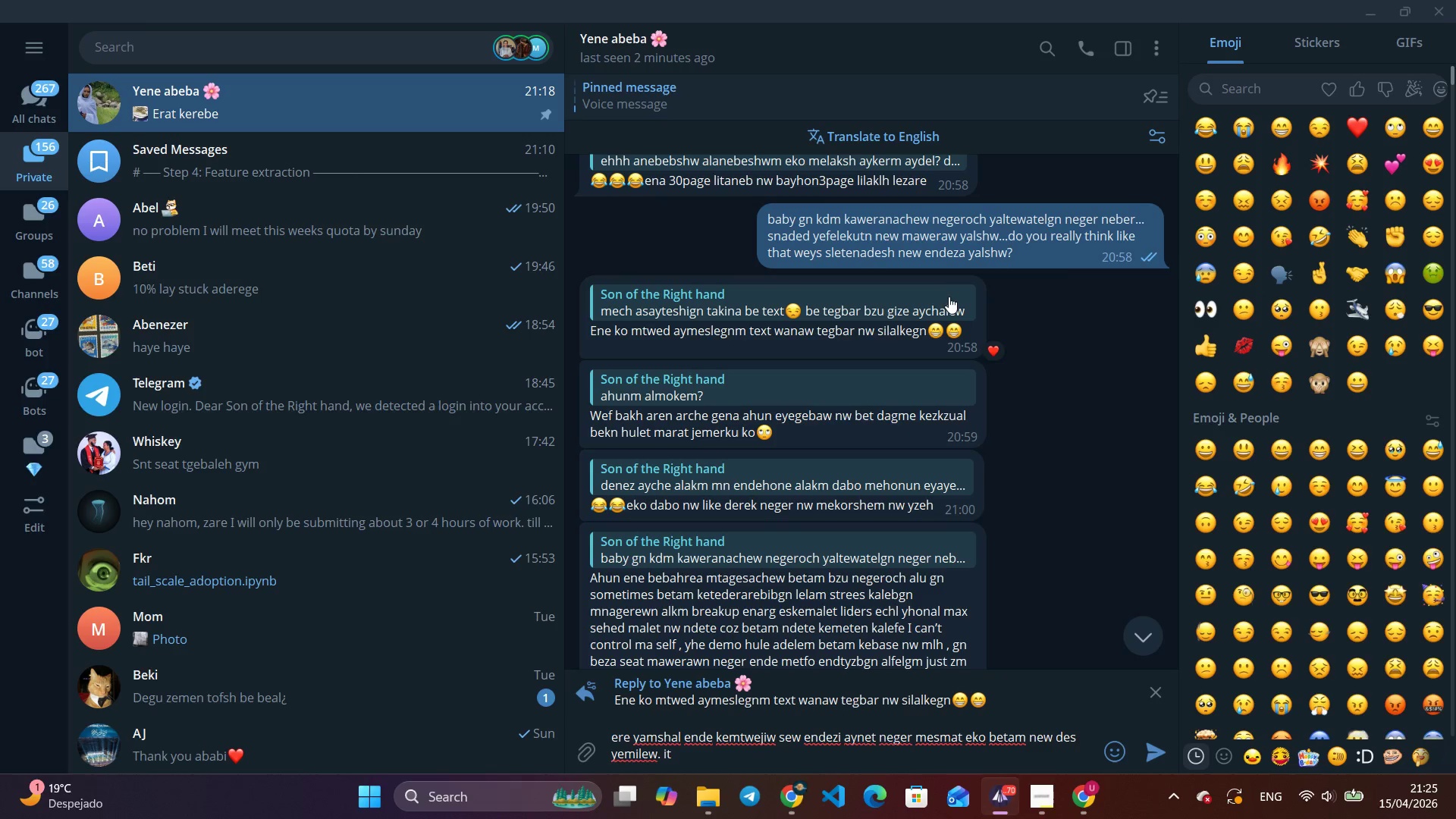 
type(it's reassuring)
 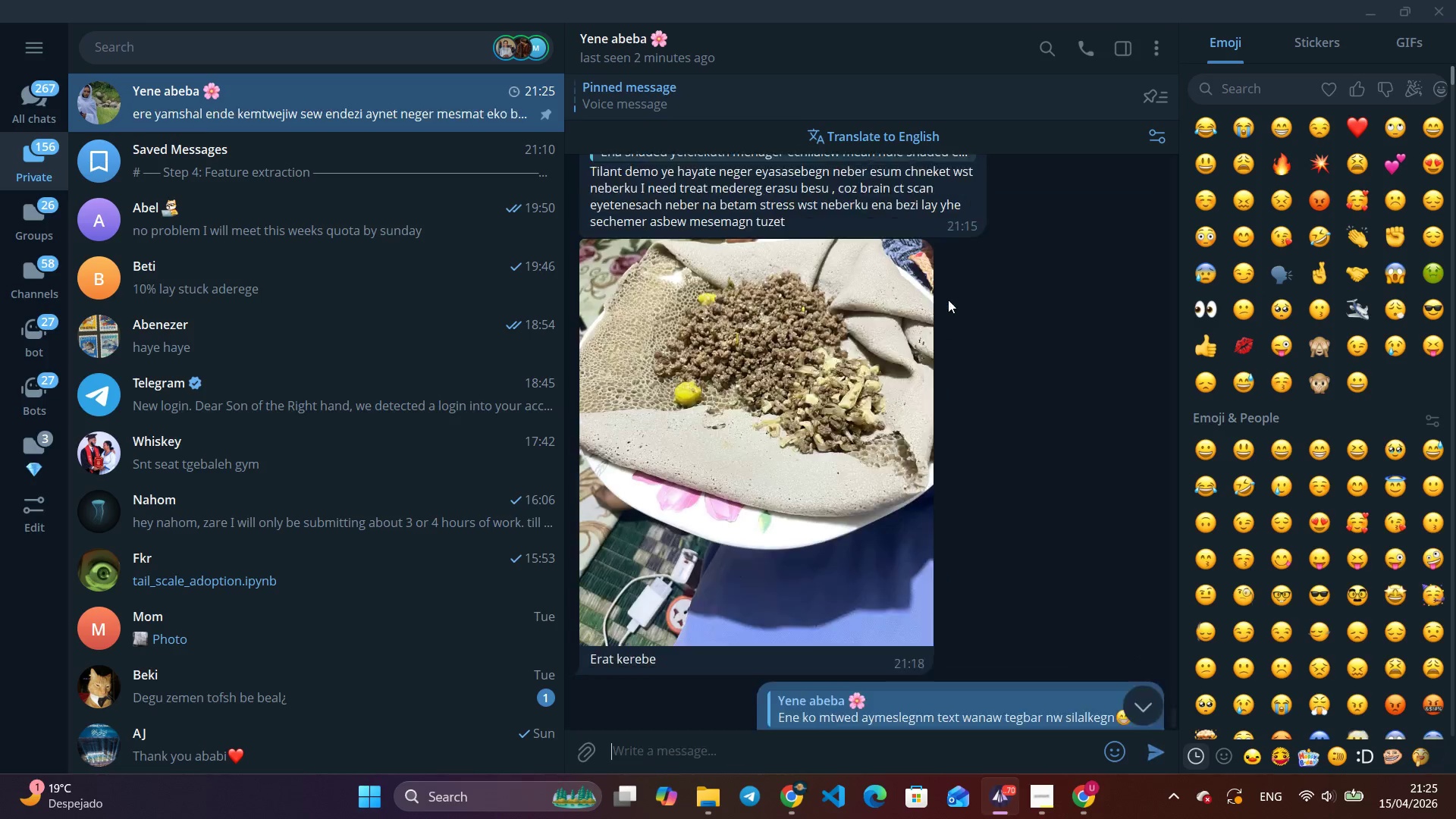 
key(Enter)
 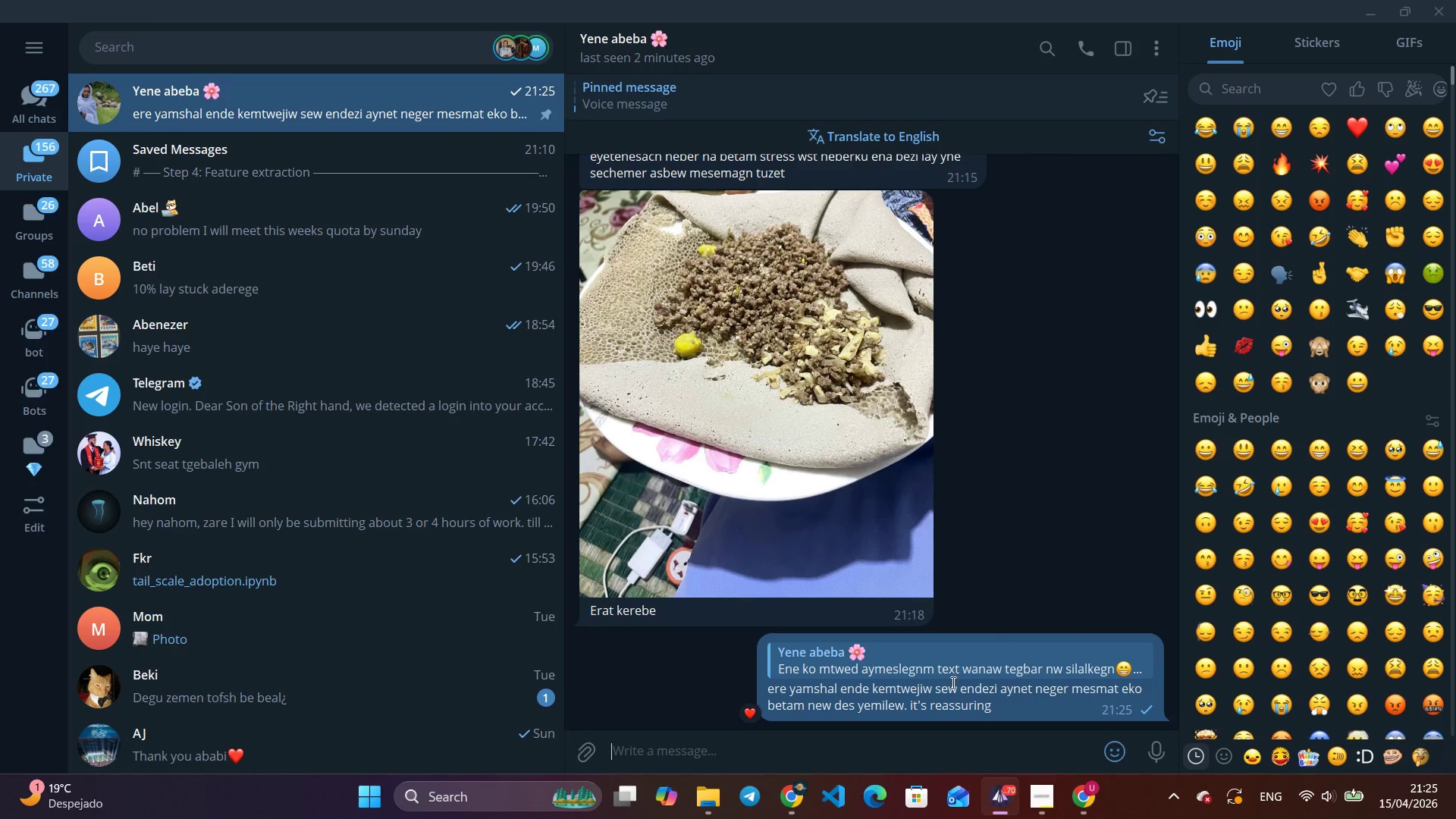 
right_click([952, 682])
 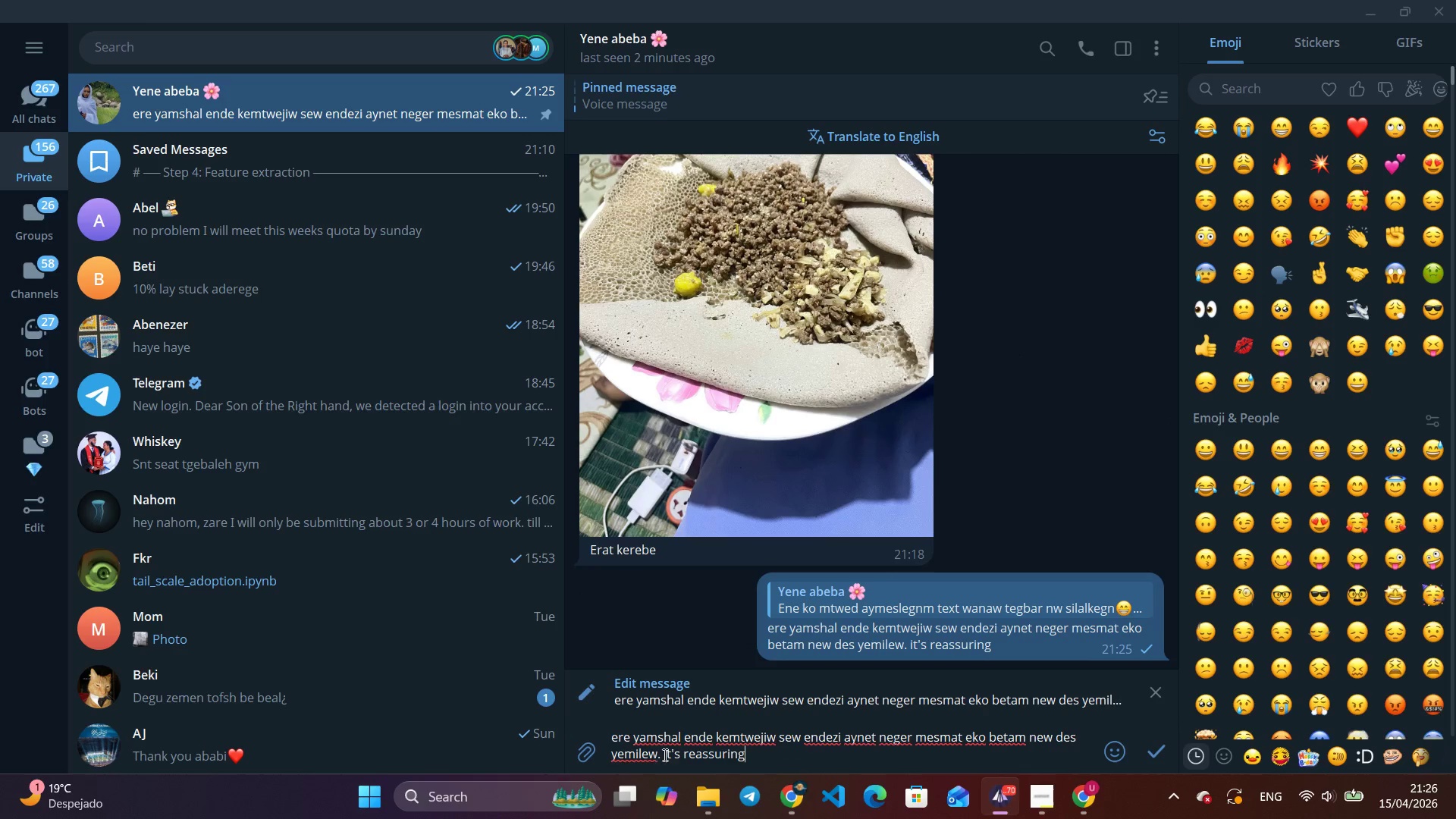 
left_click([658, 750])
 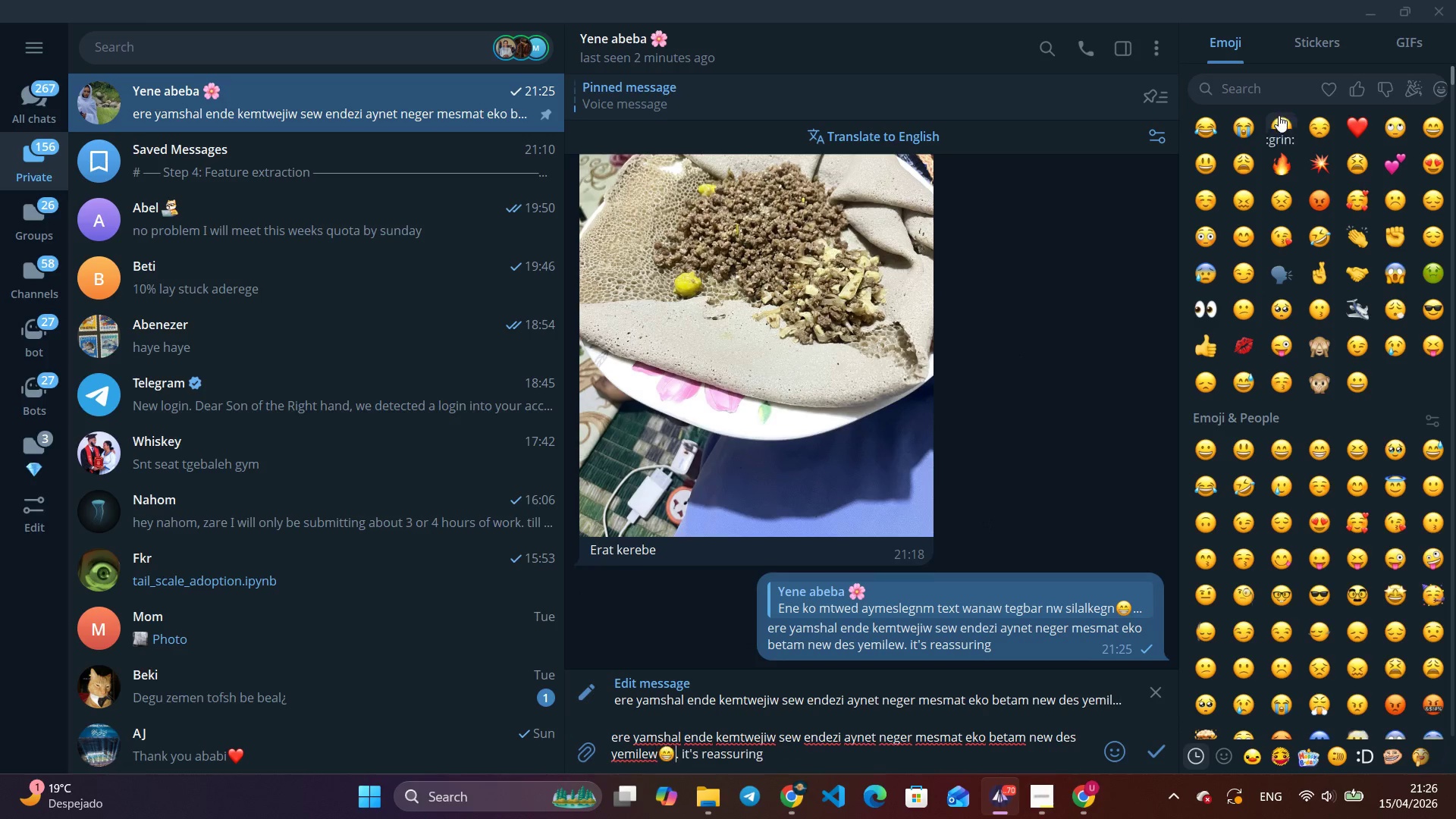 
left_click([1279, 110])
 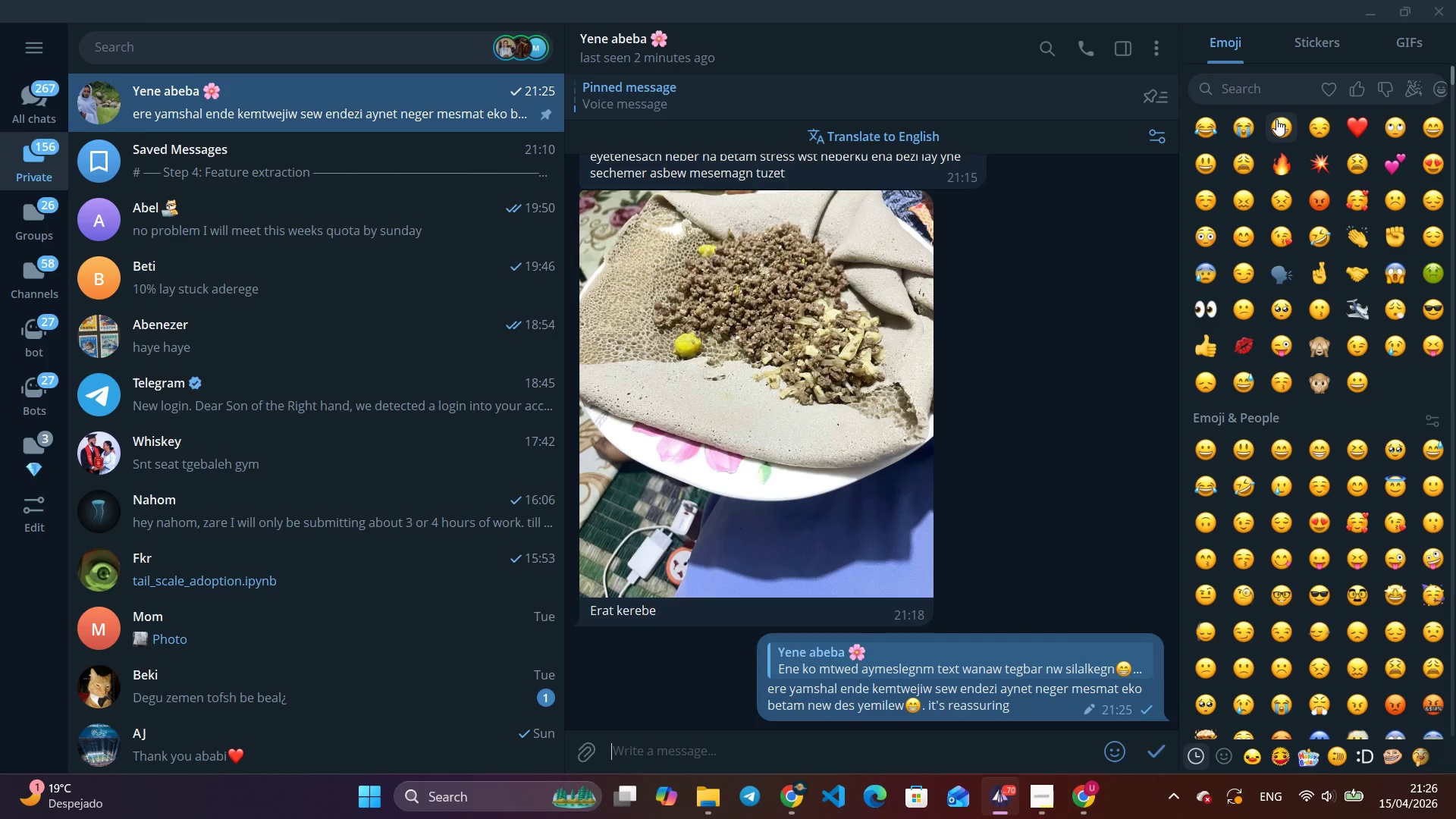 
key(Enter)
 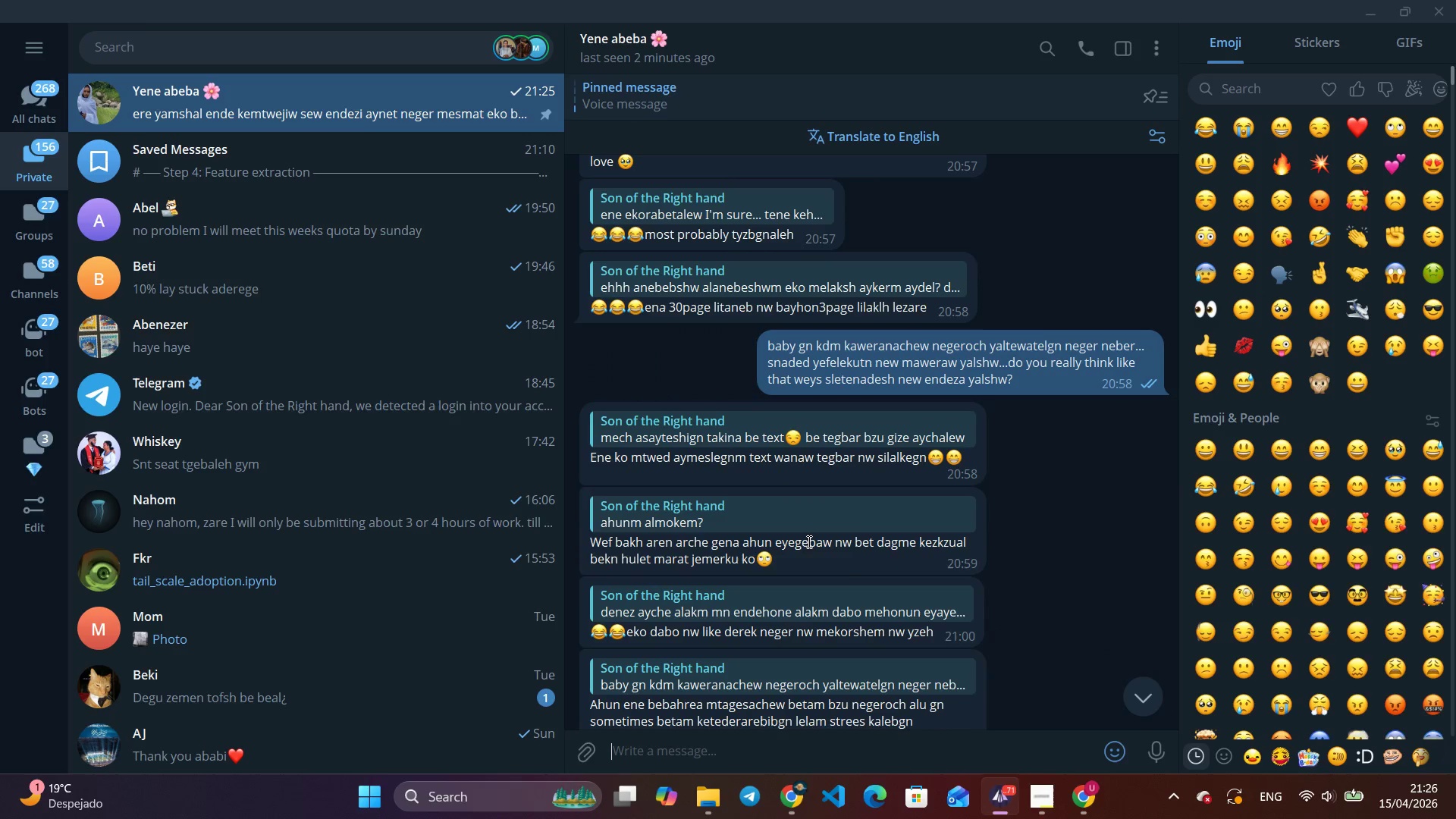 
wait(5.53)
 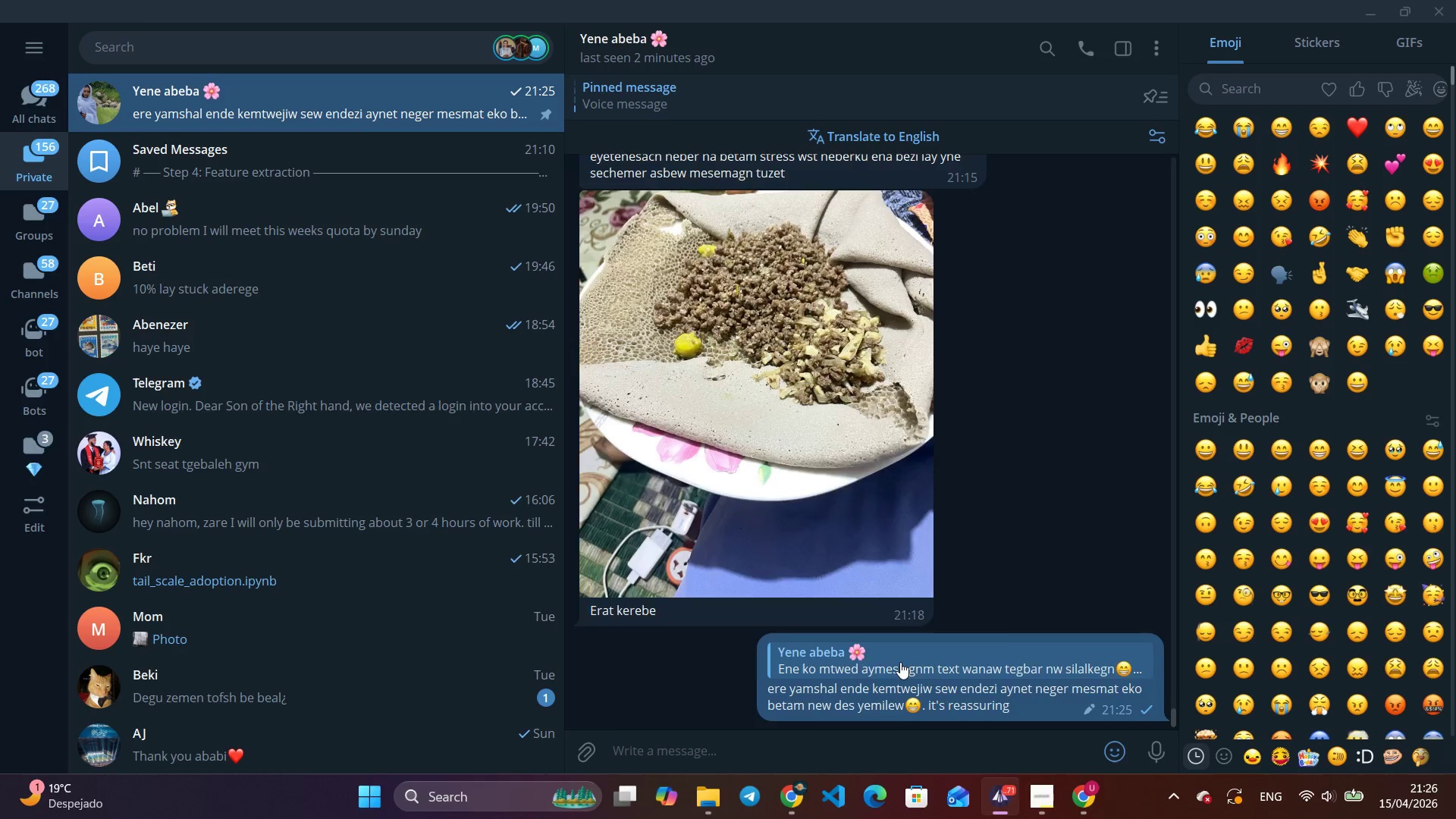 
right_click([893, 560])
 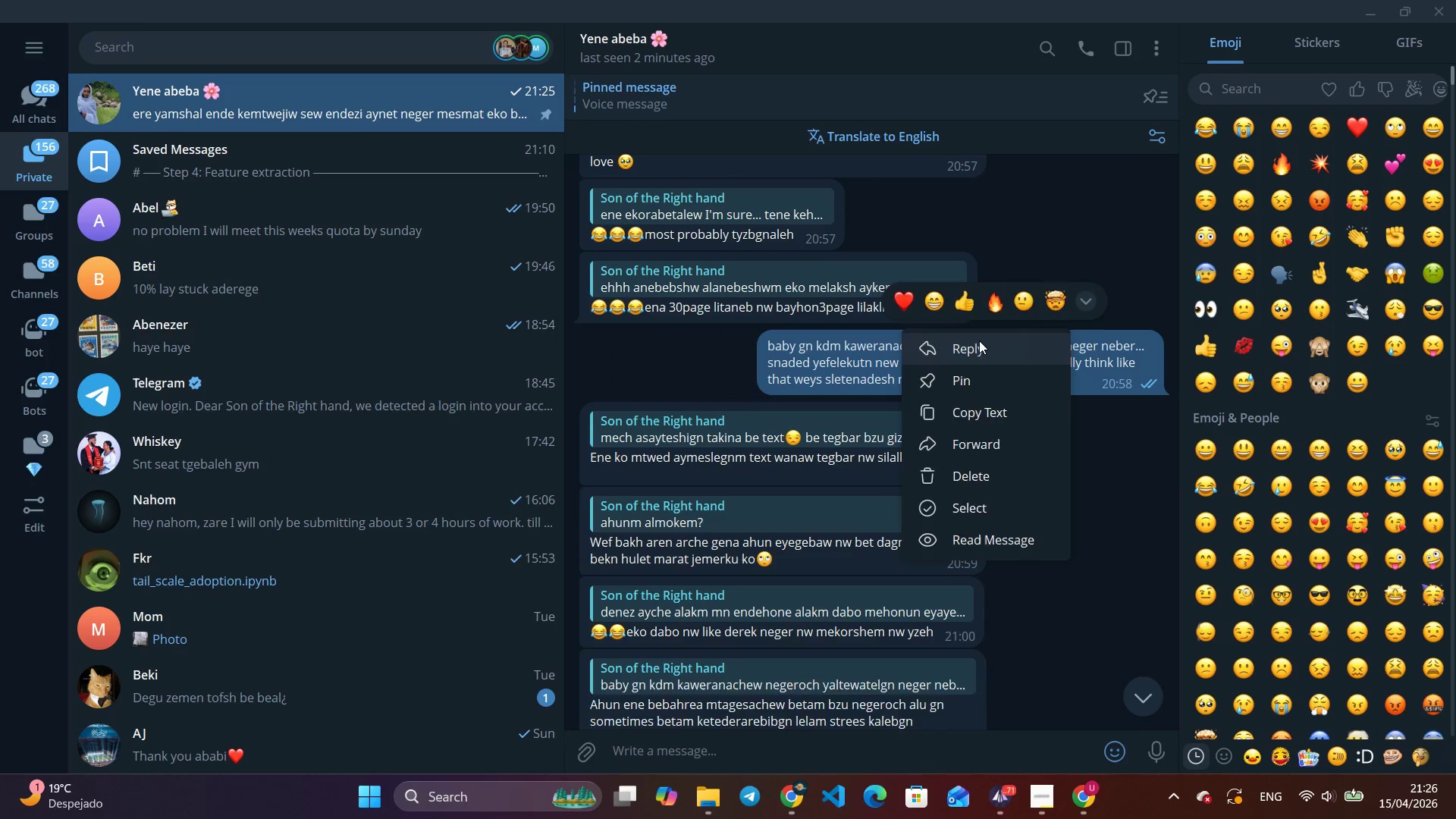 
left_click([979, 340])
 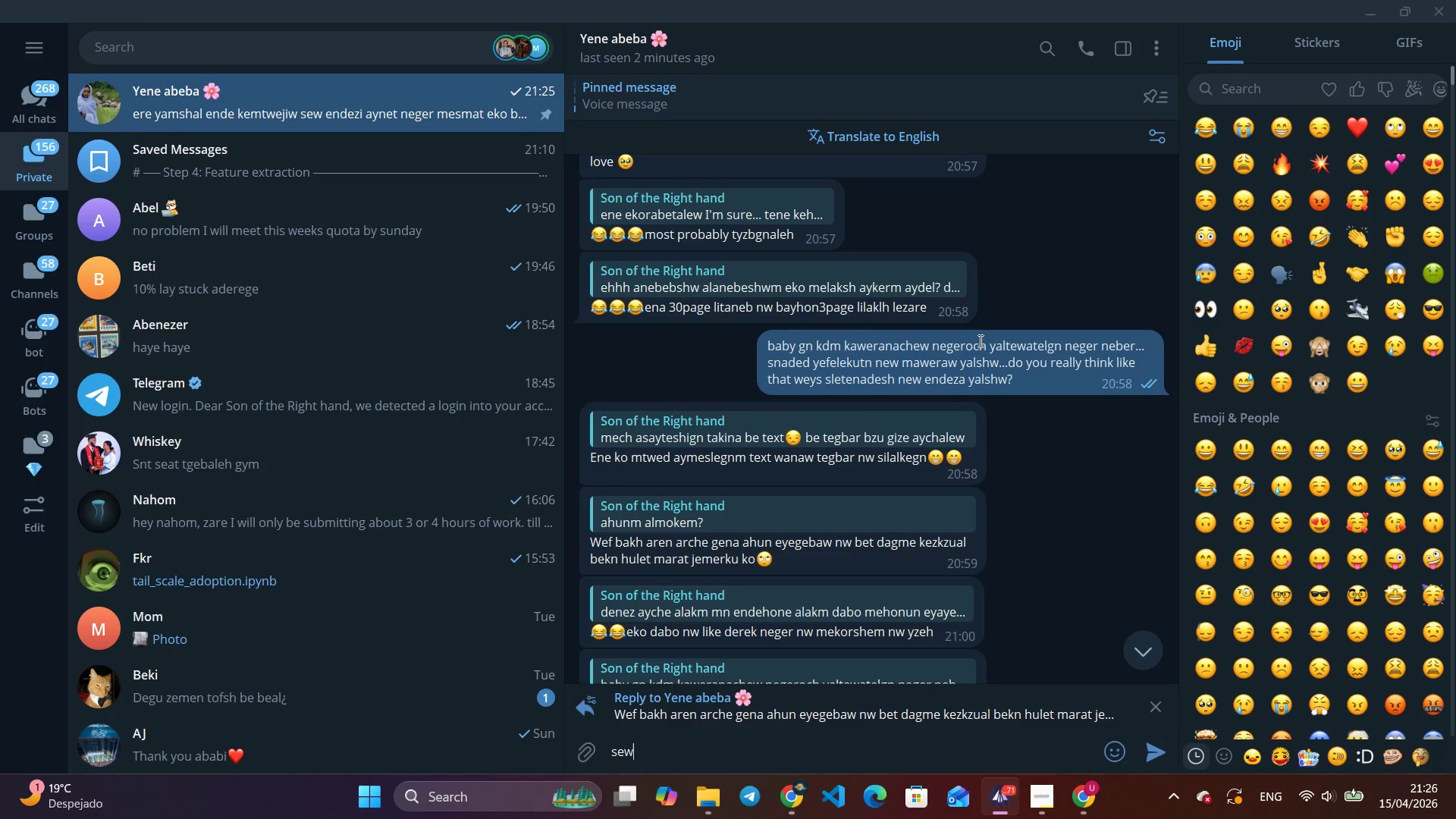 
type(sewnetsh dek)
key(Backspace)
type(gro )
key(Backspace)
key(Backspace)
key(Backspace)
type(to yegebawn huu eyawetaw new. rate)
 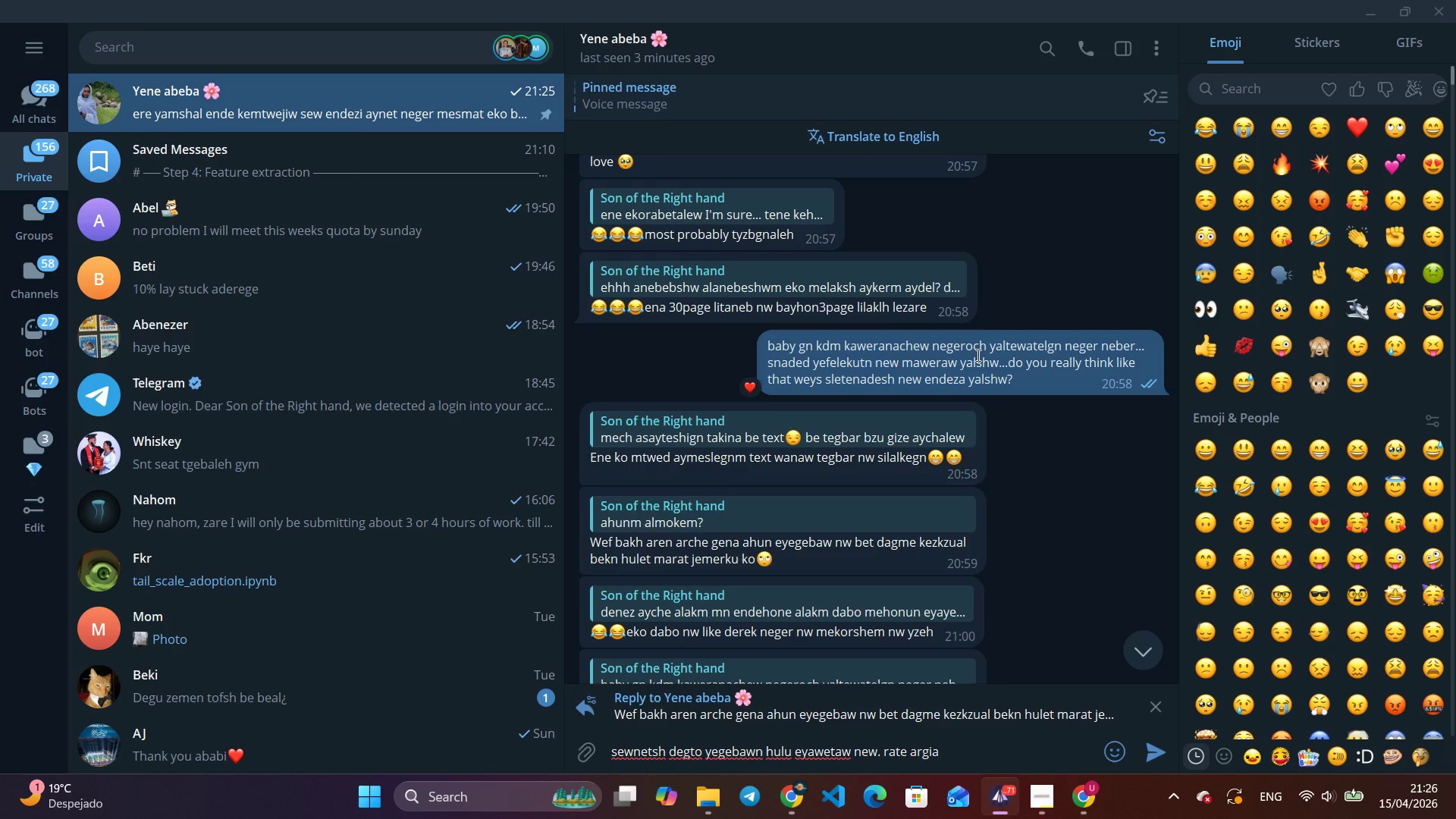 
hold_key(key=L, duration=0.31)
 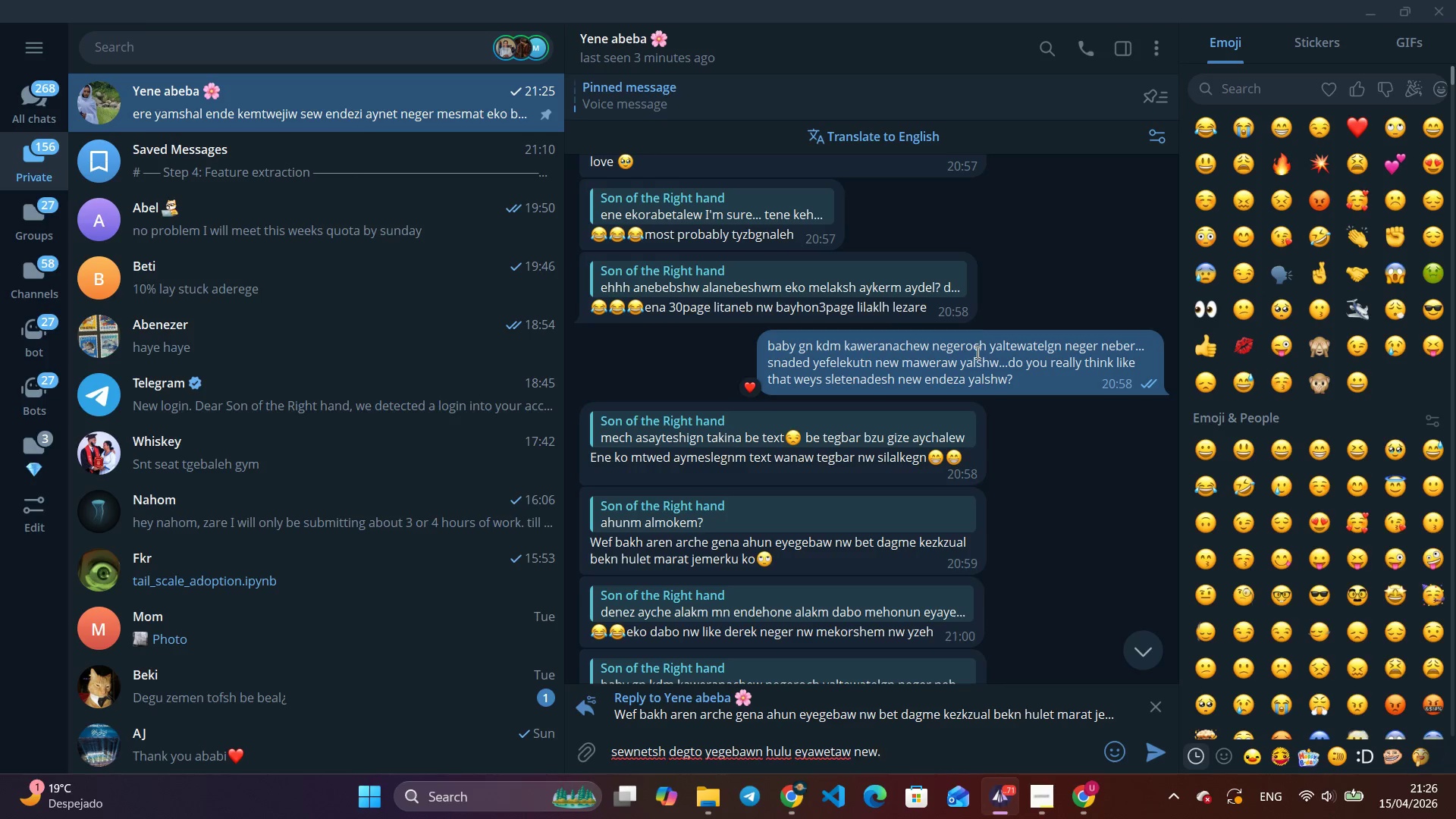 
type( argiachew es)
 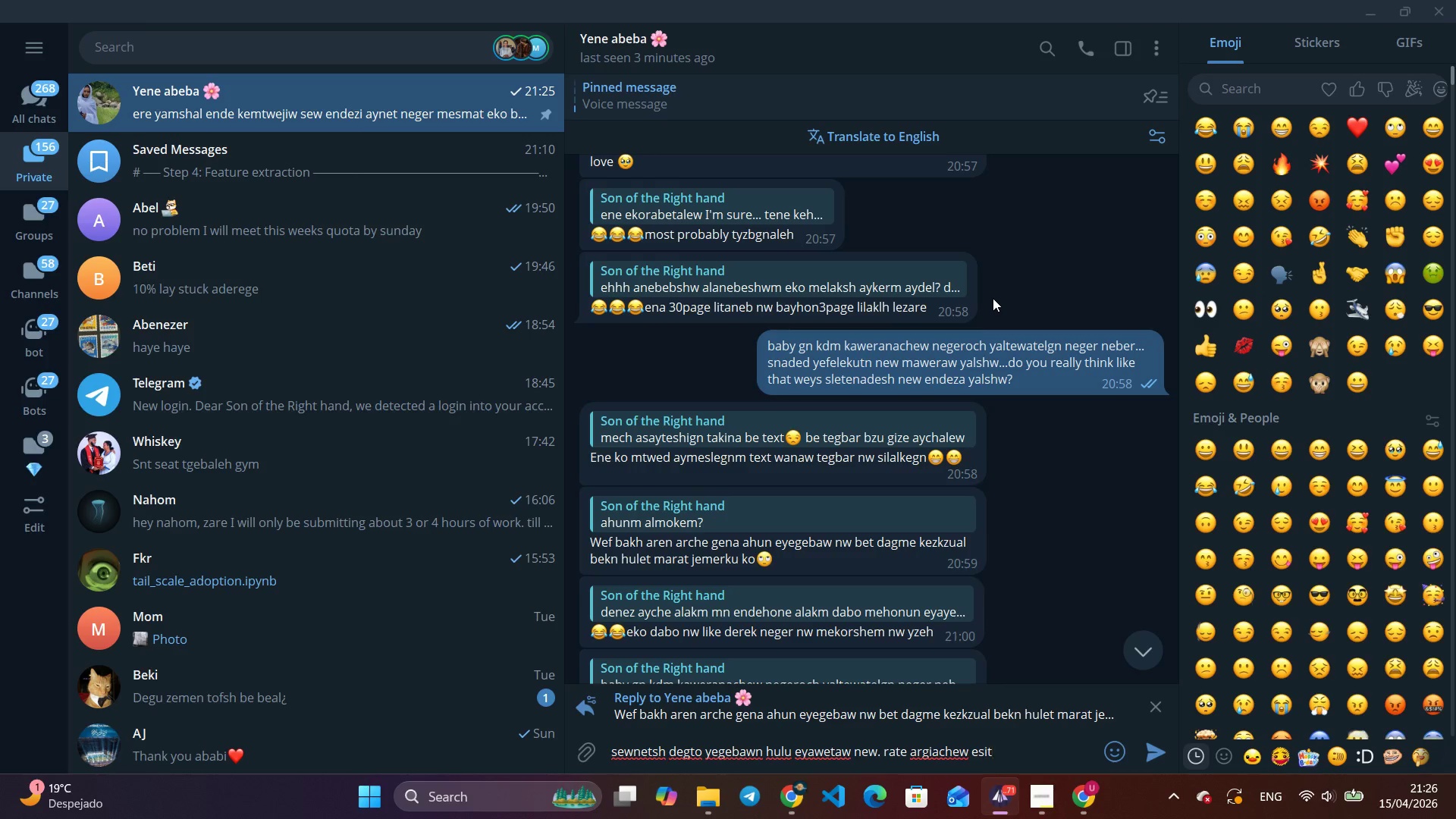 
type(it)
key(Backspace)
key(Backspace)
type(ti yezarewochun)
 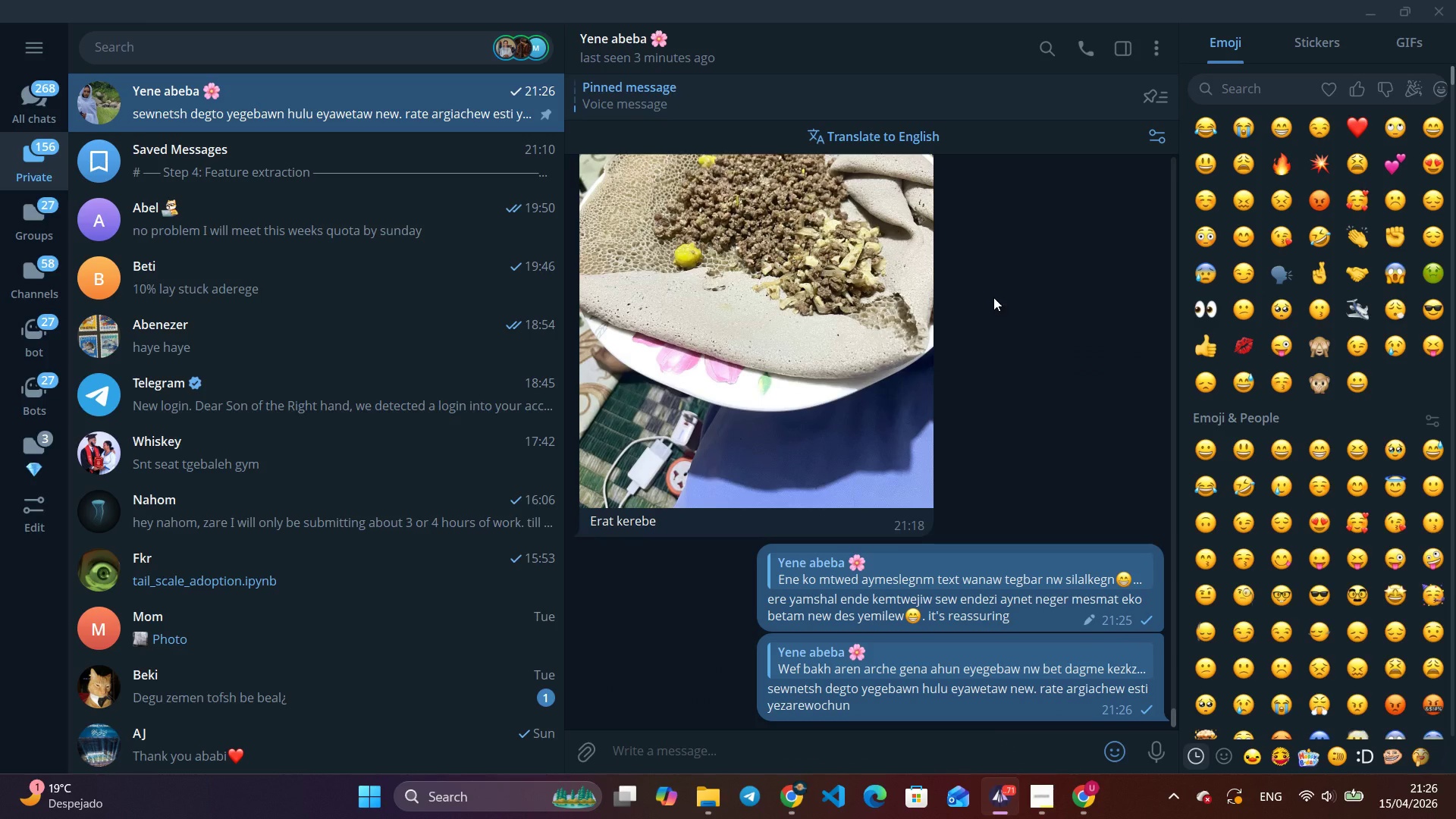 
key(Enter)
 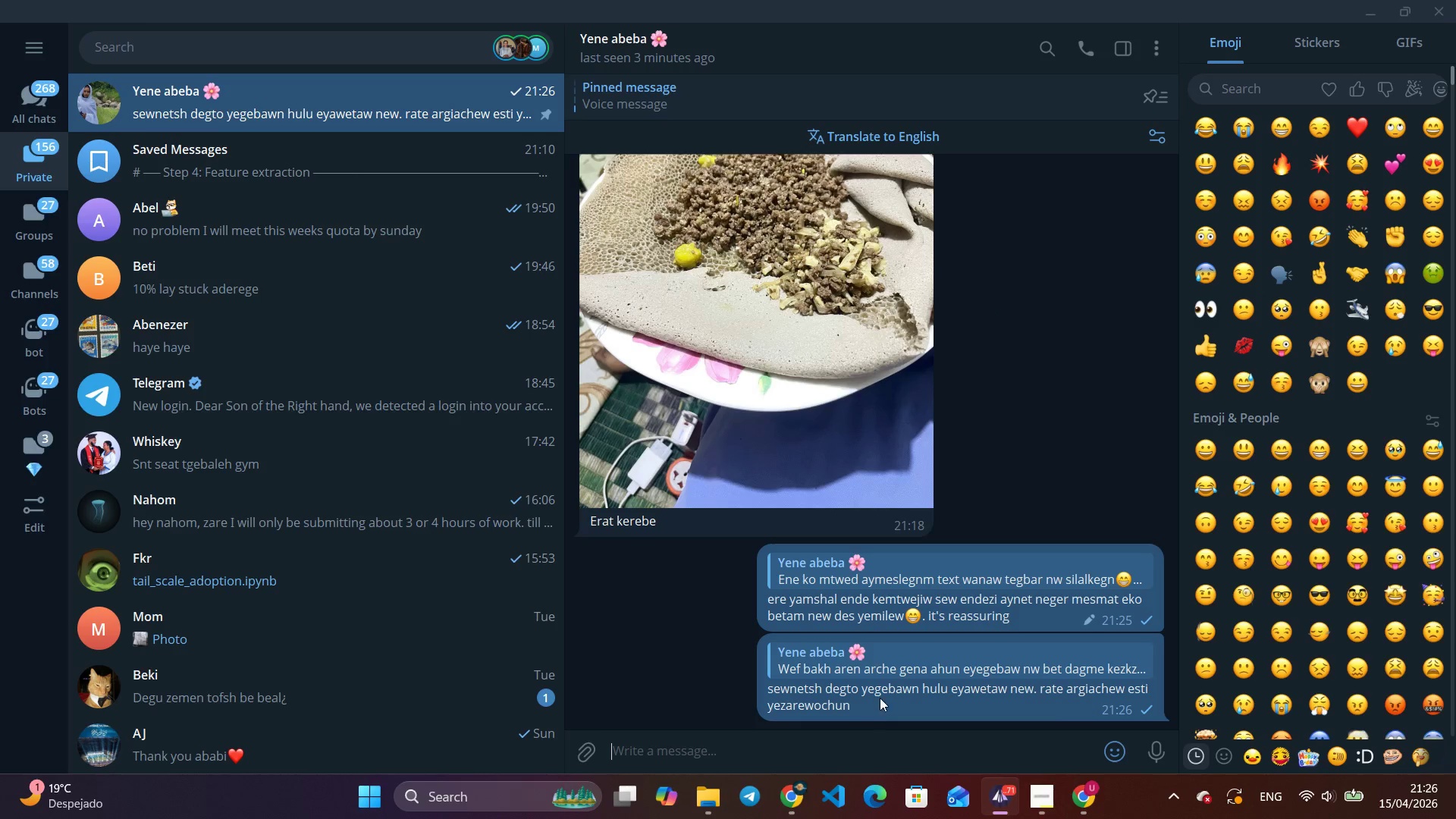 
left_click([900, 651])
 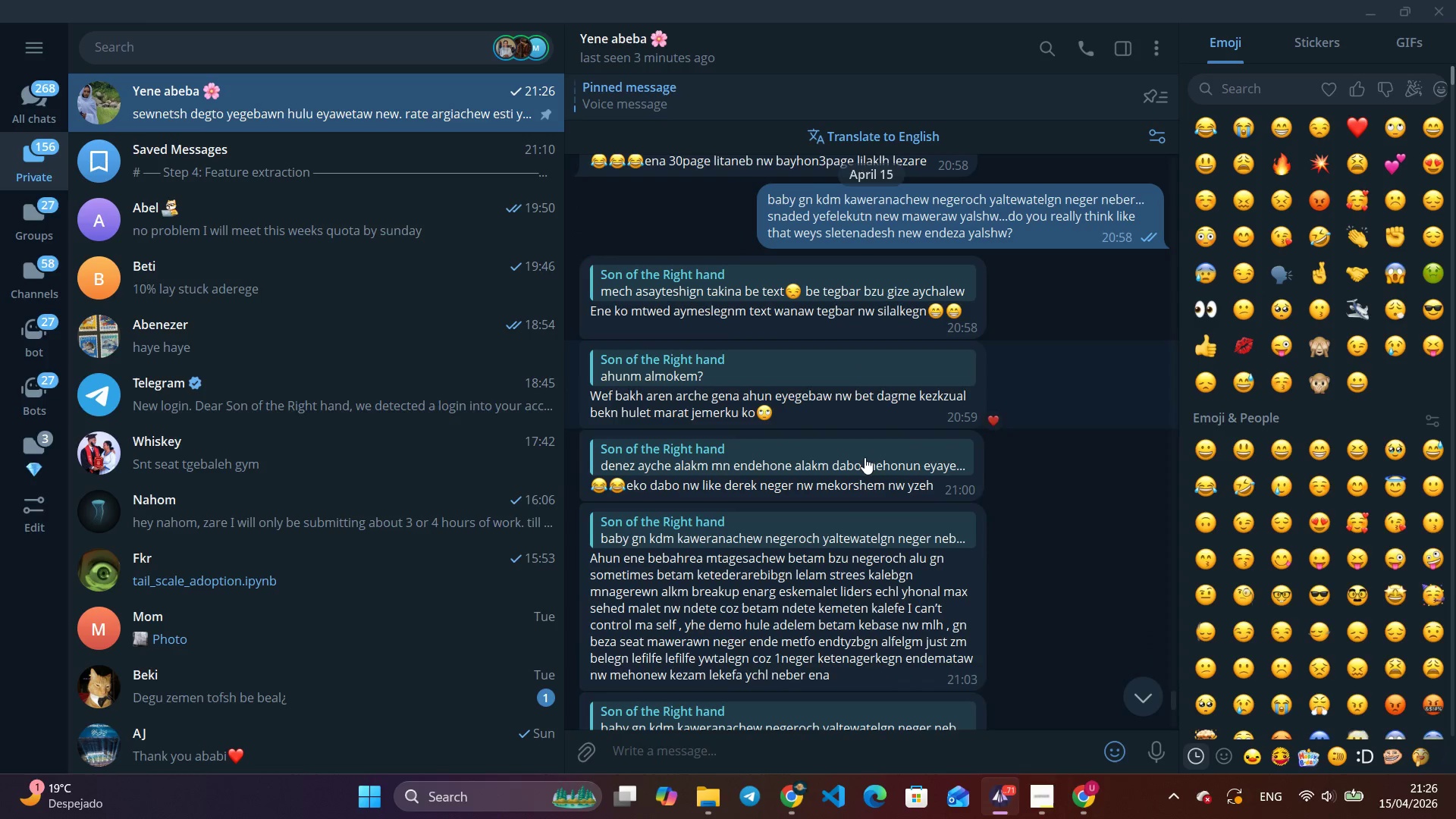 
scroll: coordinate [864, 457], scroll_direction: down, amount: 1.0
 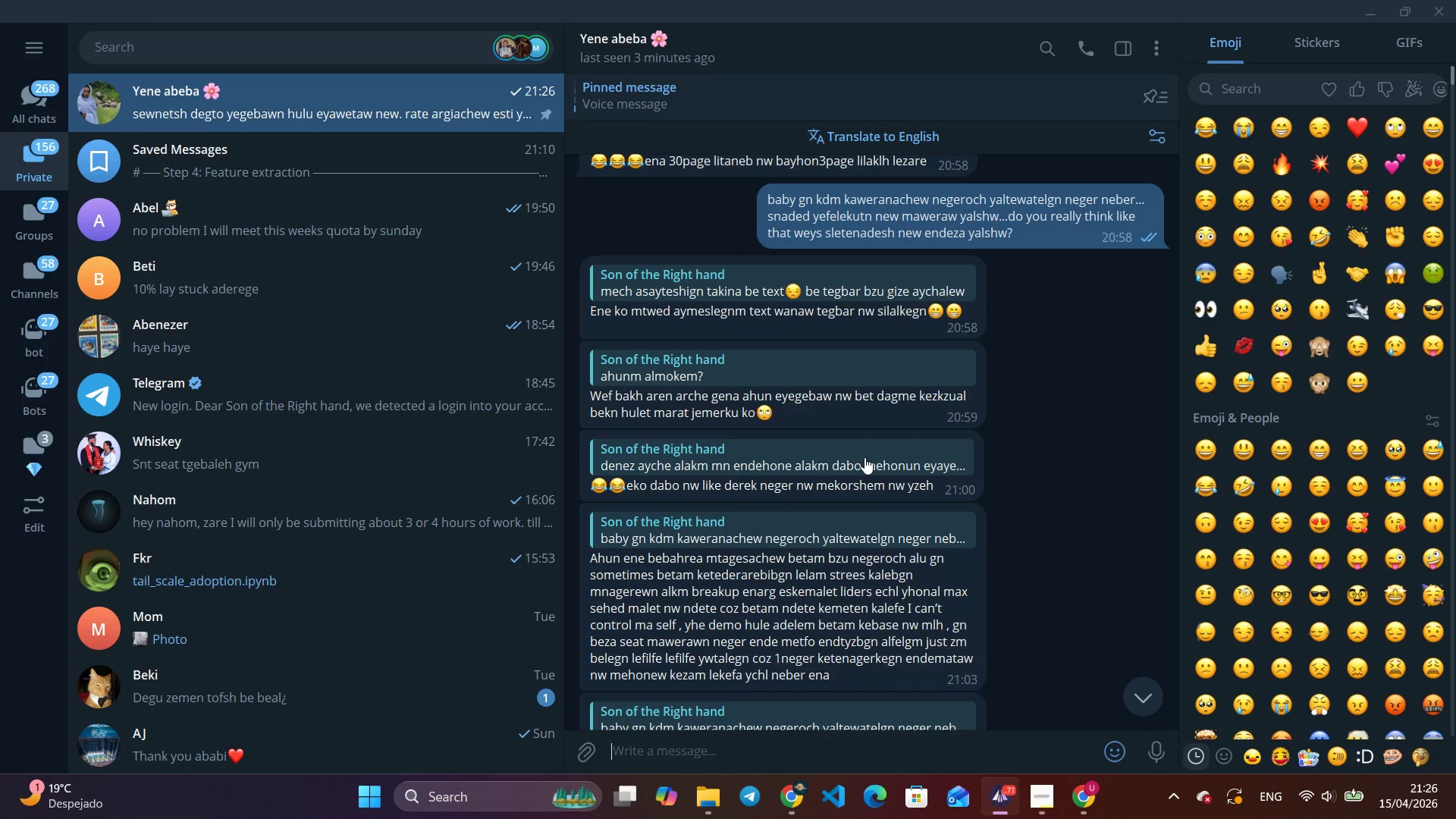 
right_click([864, 457])
 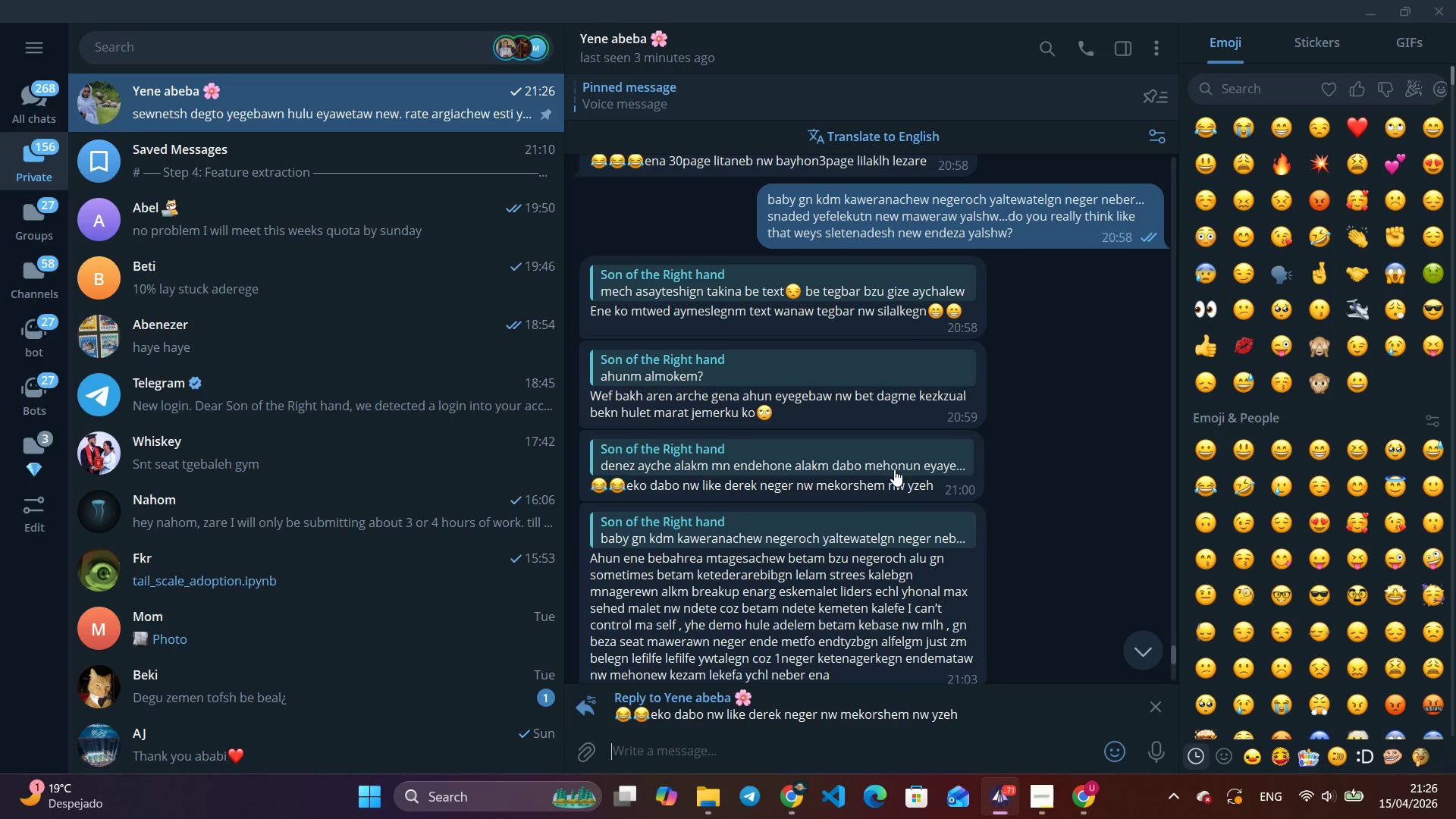 
left_click([893, 469])
 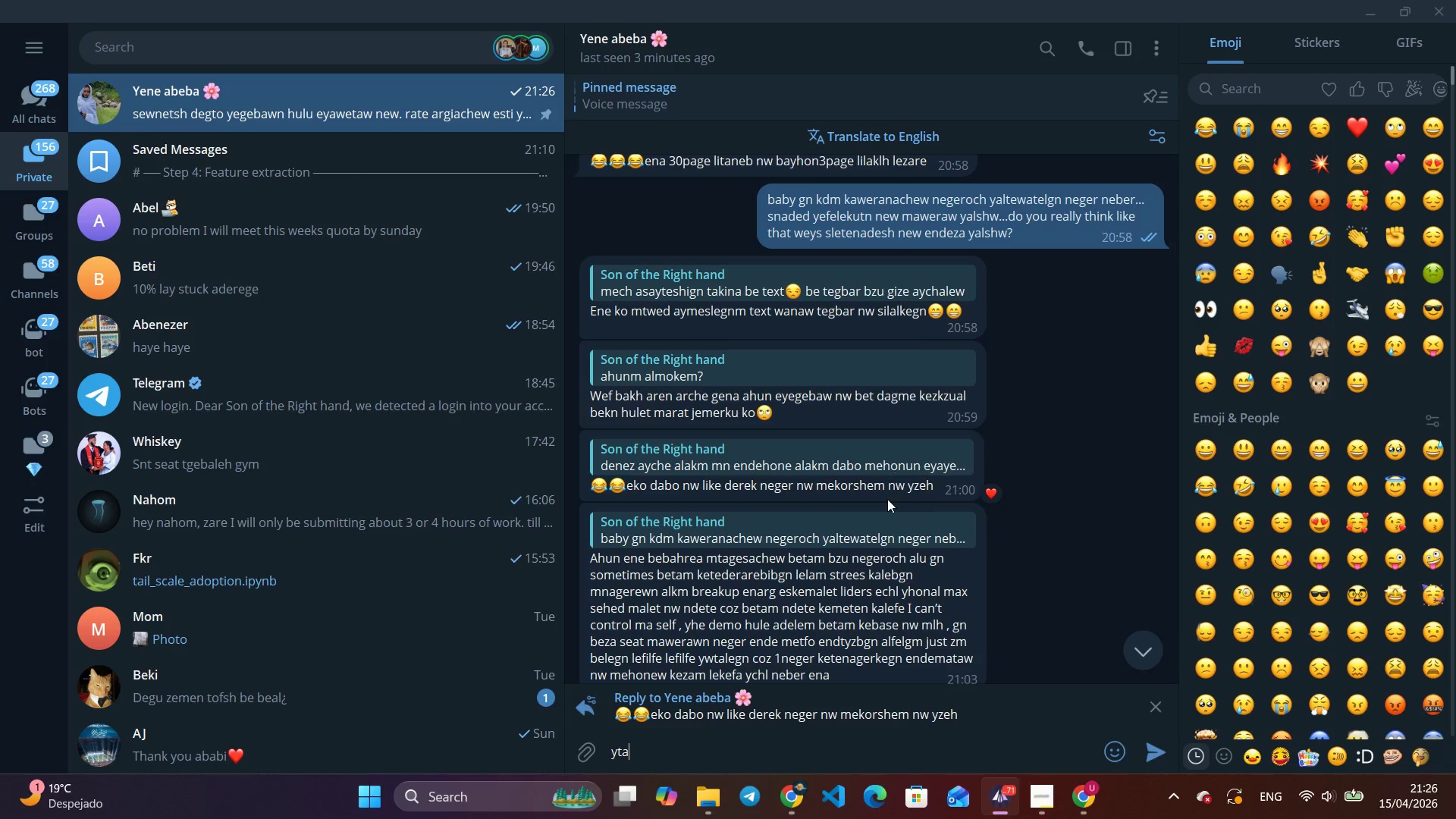 
type(yta)
 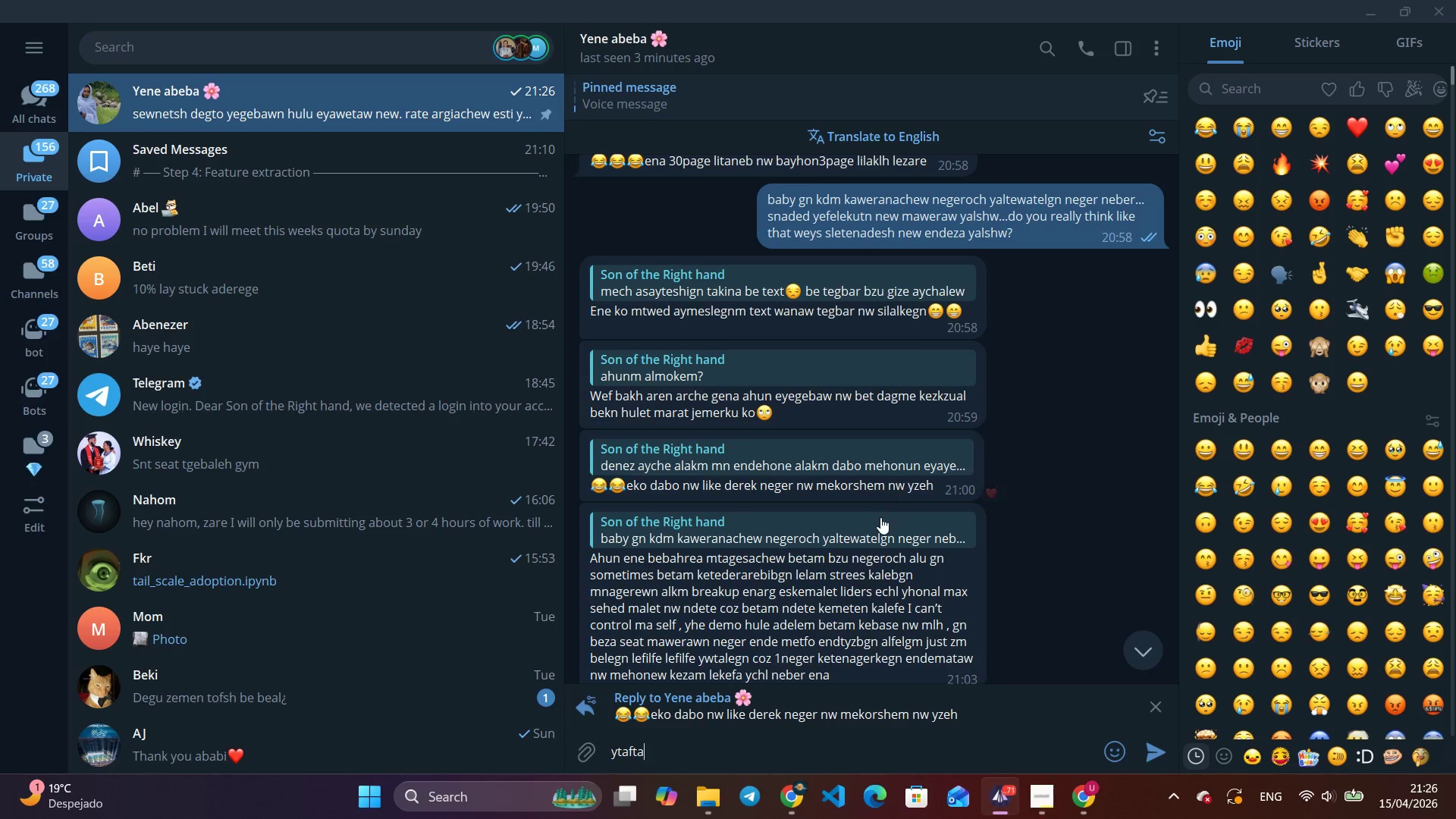 
type(fta)
 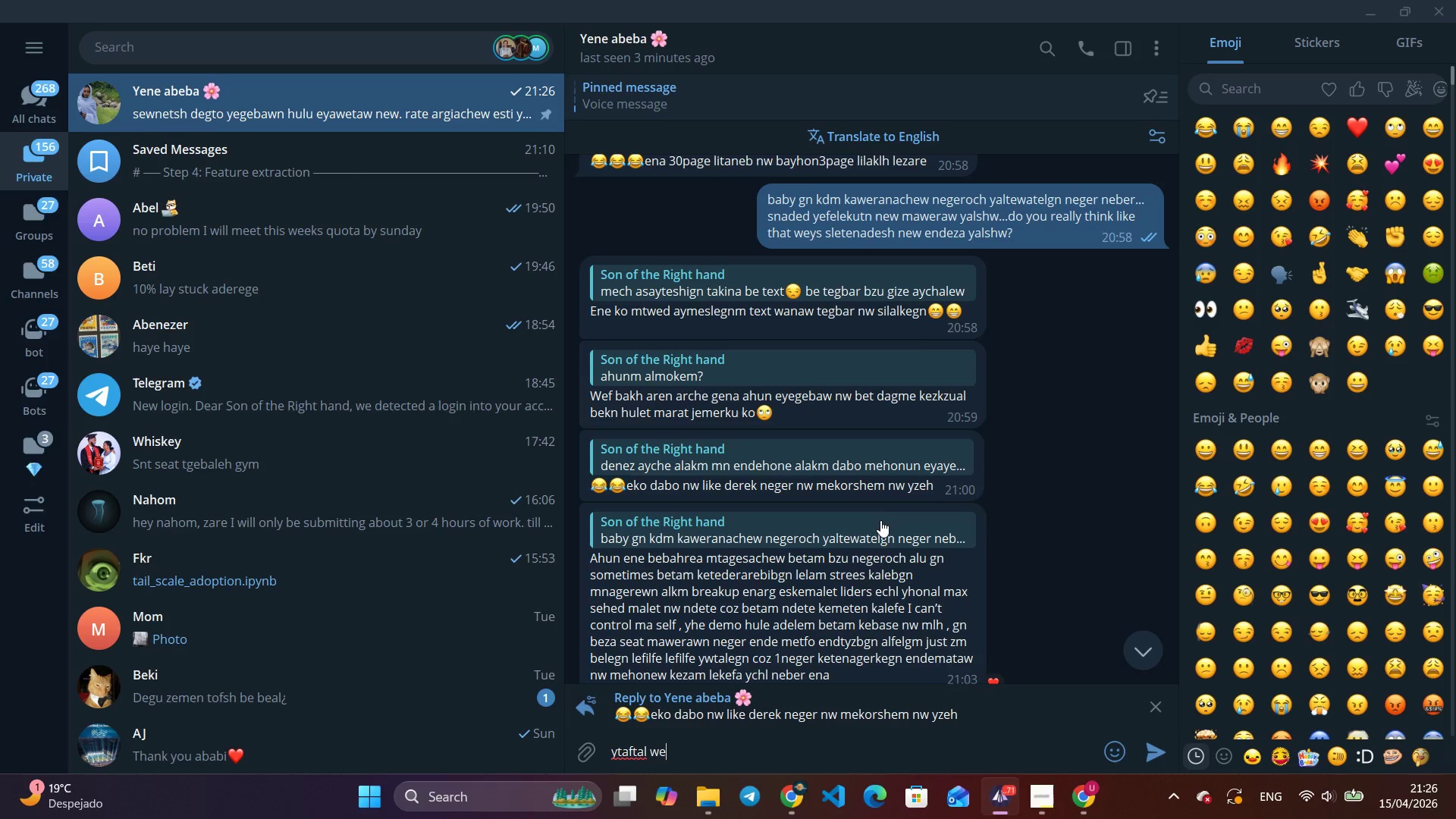 
type(l wes )
key(Backspace)
key(Backspace)
type(ys dabo)
 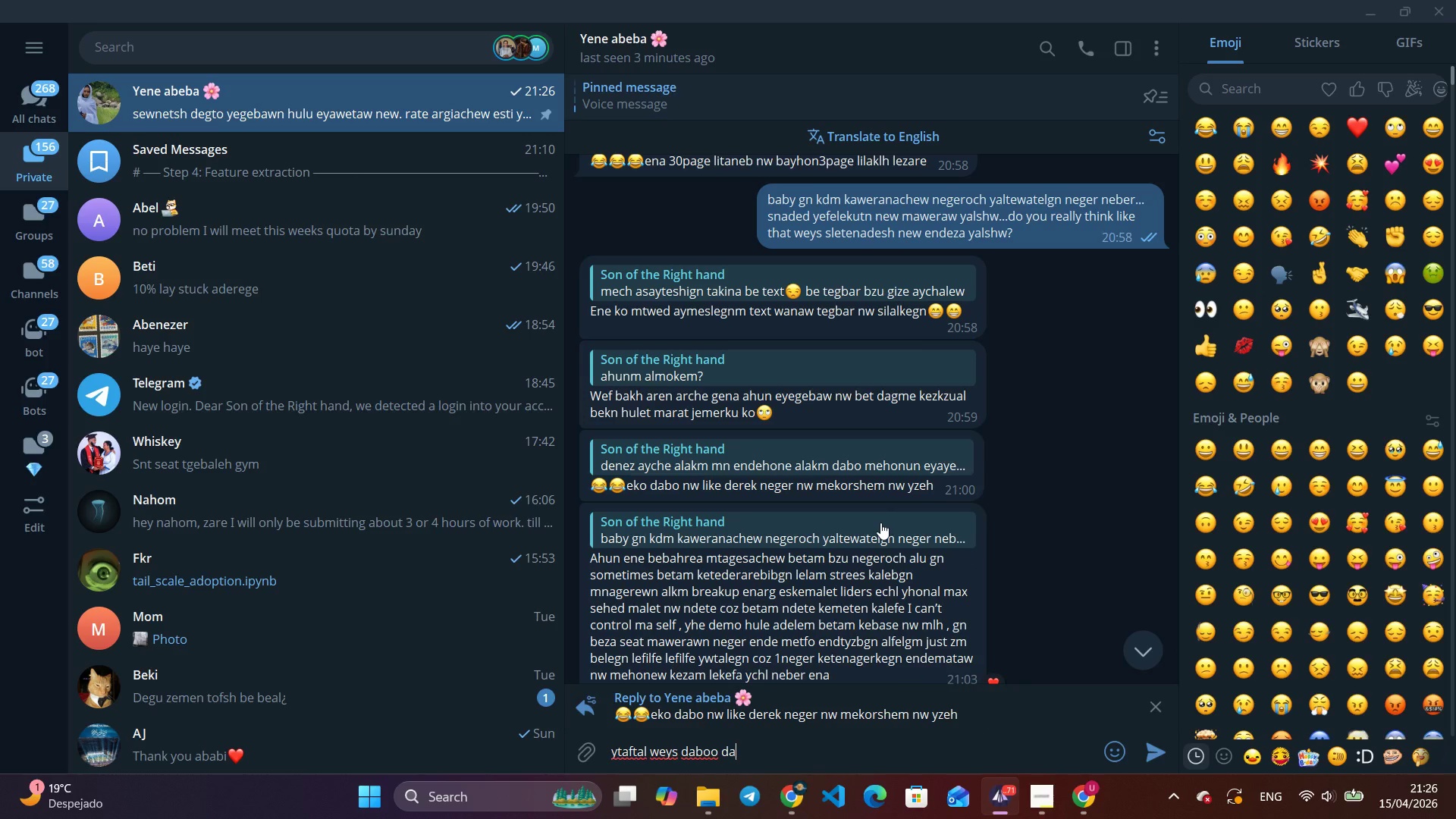 
type(o da)
key(Backspace)
key(Backspace)
key(Backspace)
key(Backspace)
type( dabo new milew)
 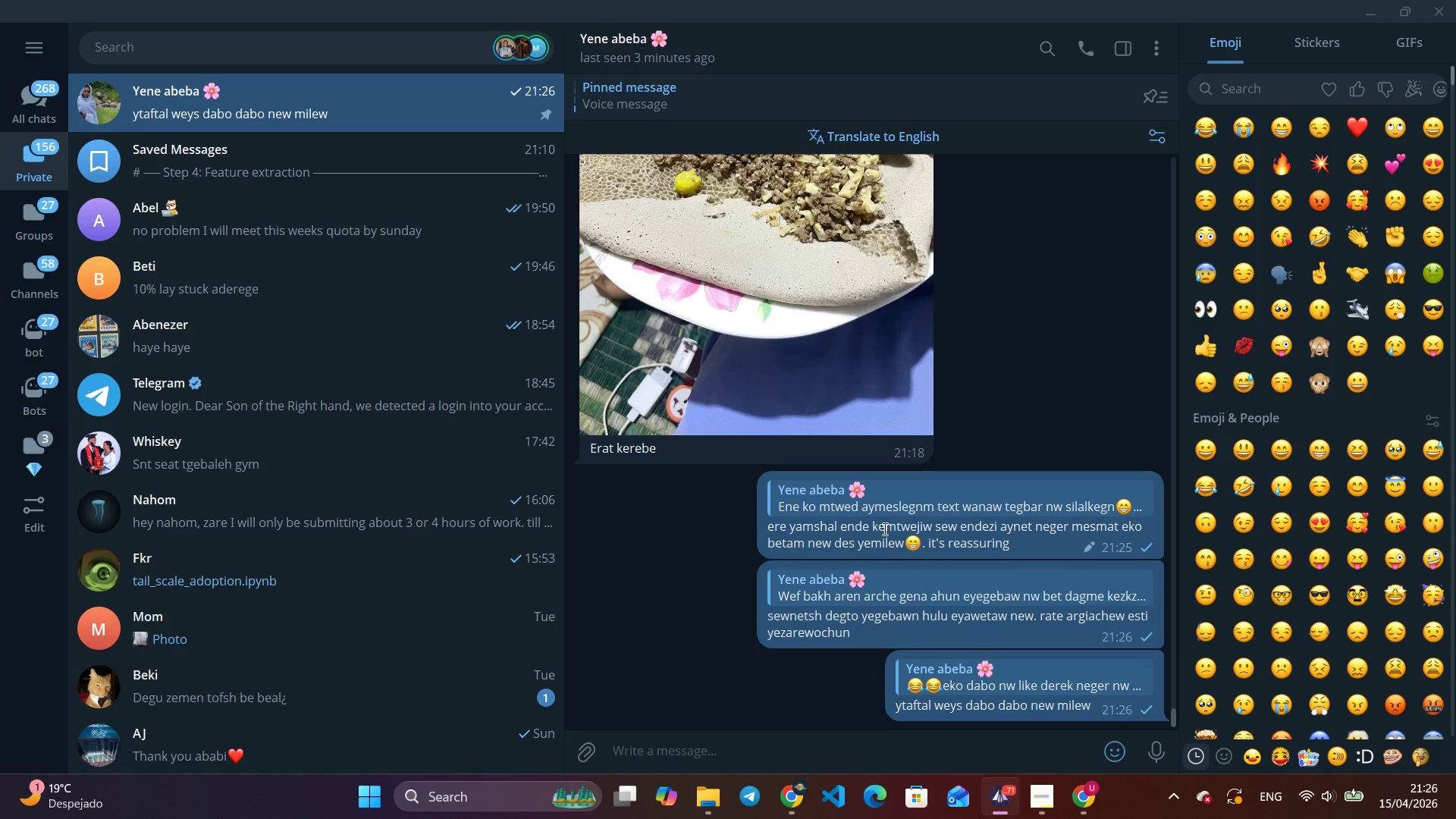 
key(Enter)
 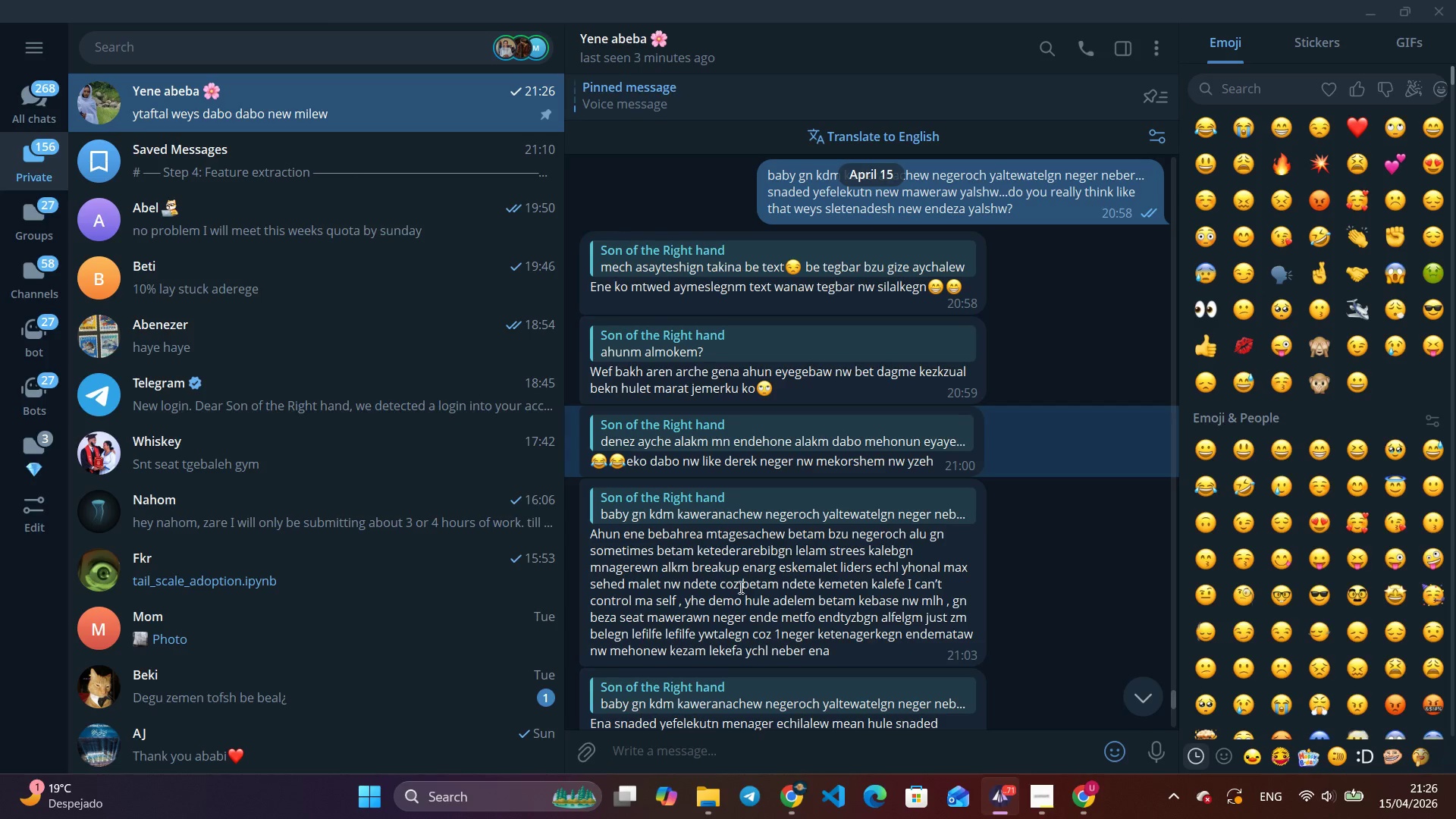 
scroll: coordinate [739, 587], scroll_direction: down, amount: 2.0
 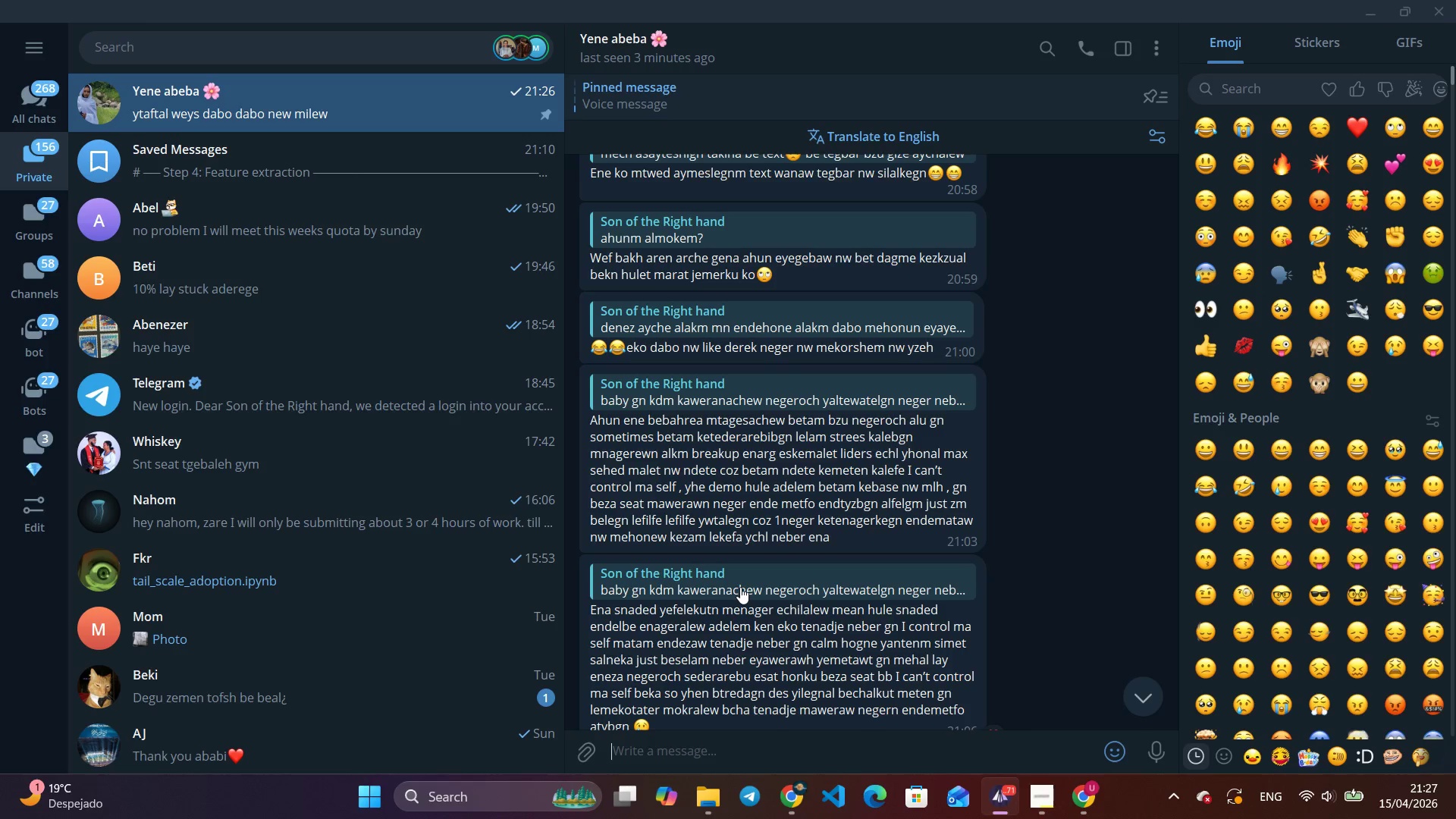 
wait(18.1)
 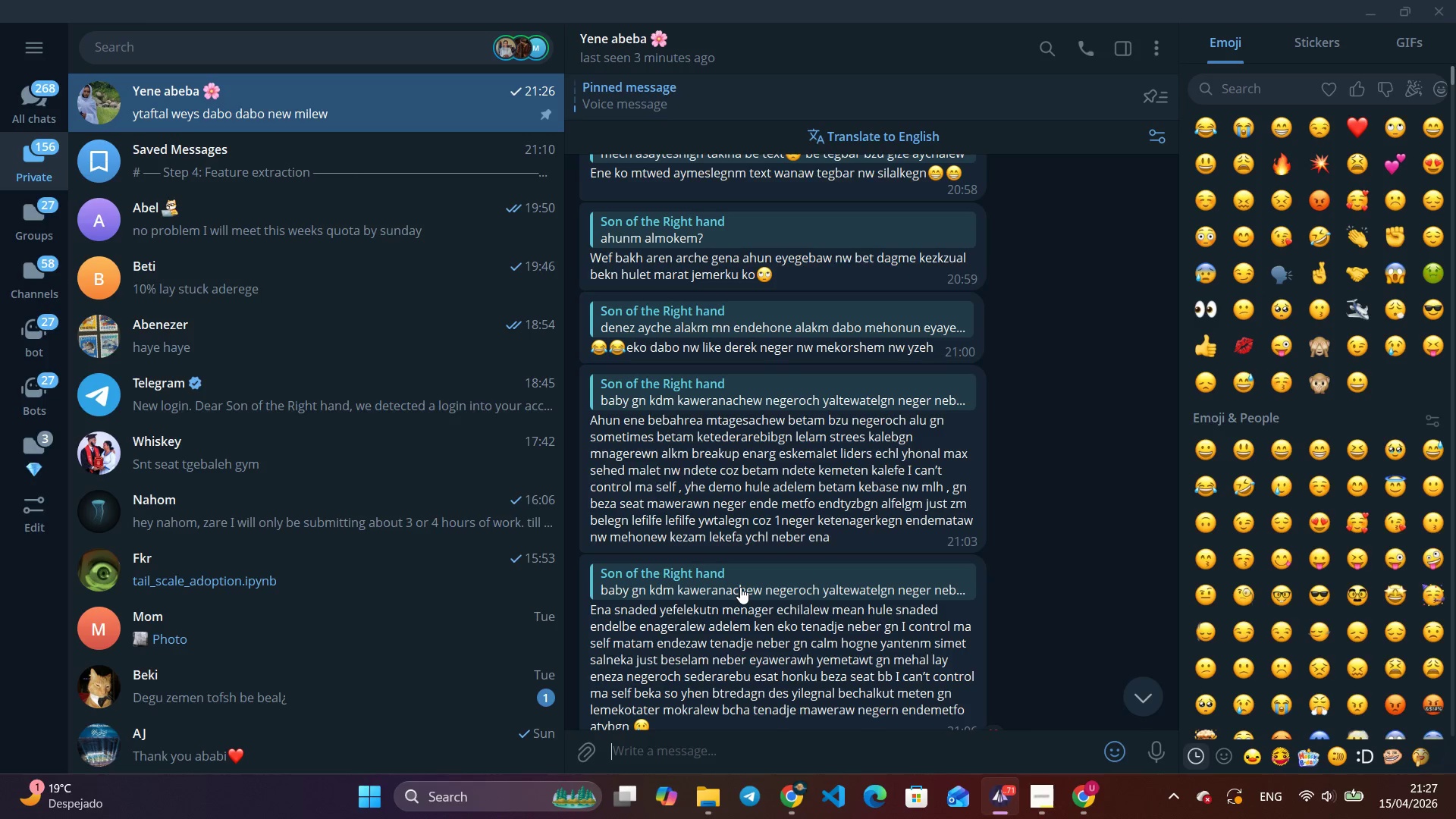 
scroll: coordinate [741, 583], scroll_direction: down, amount: 1.0
 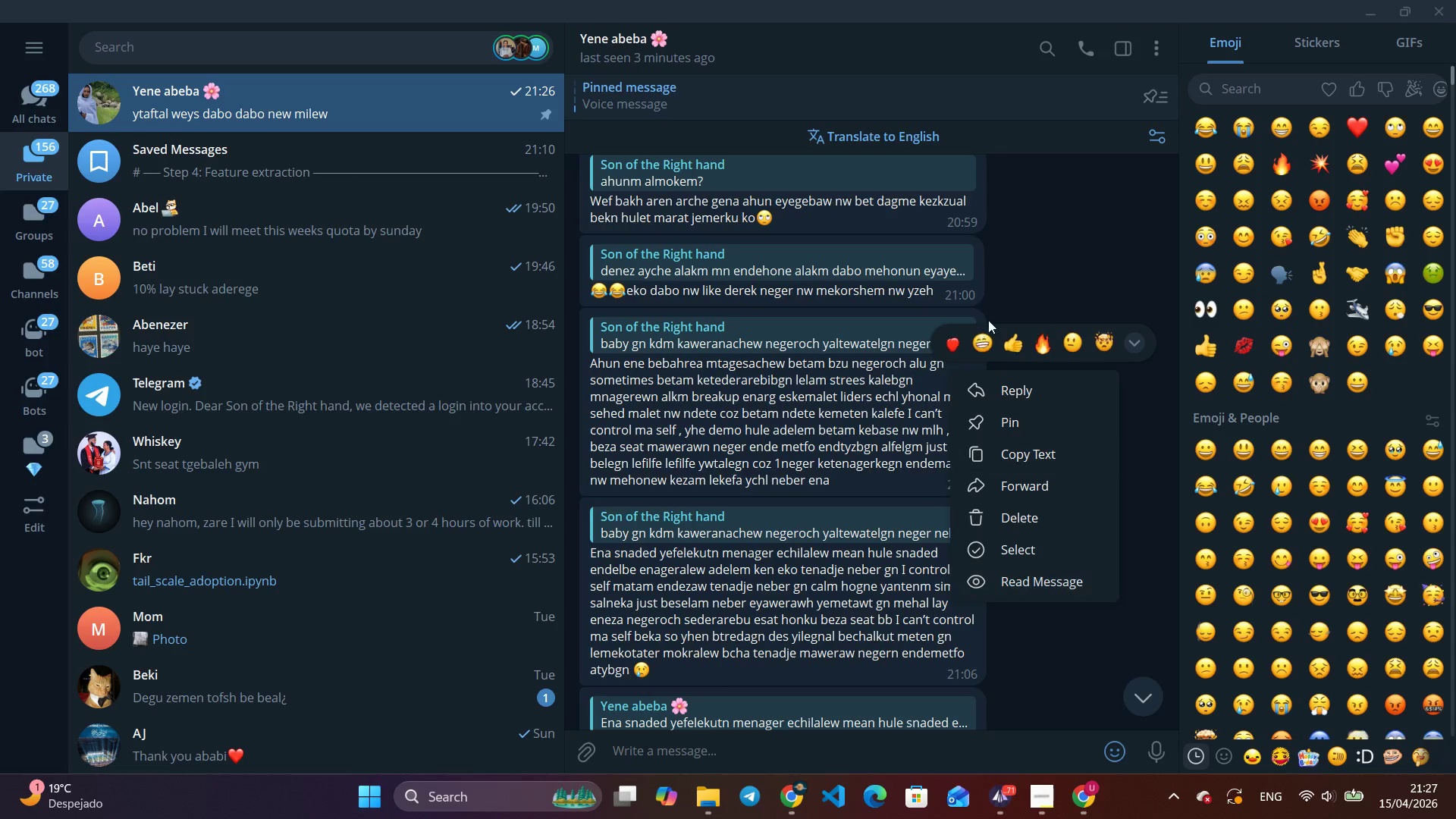 
right_click([941, 602])
 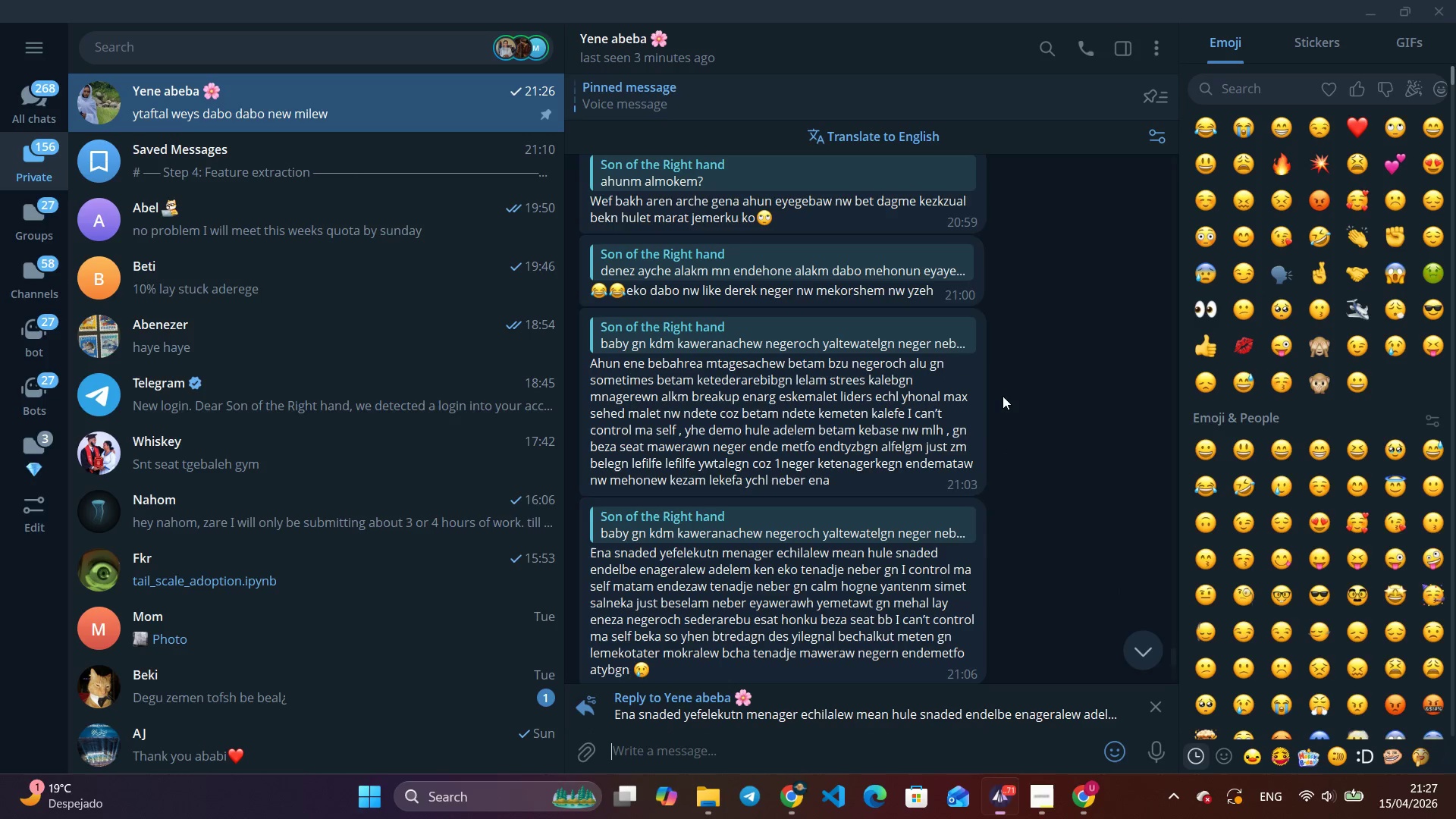 
left_click([1003, 396])
 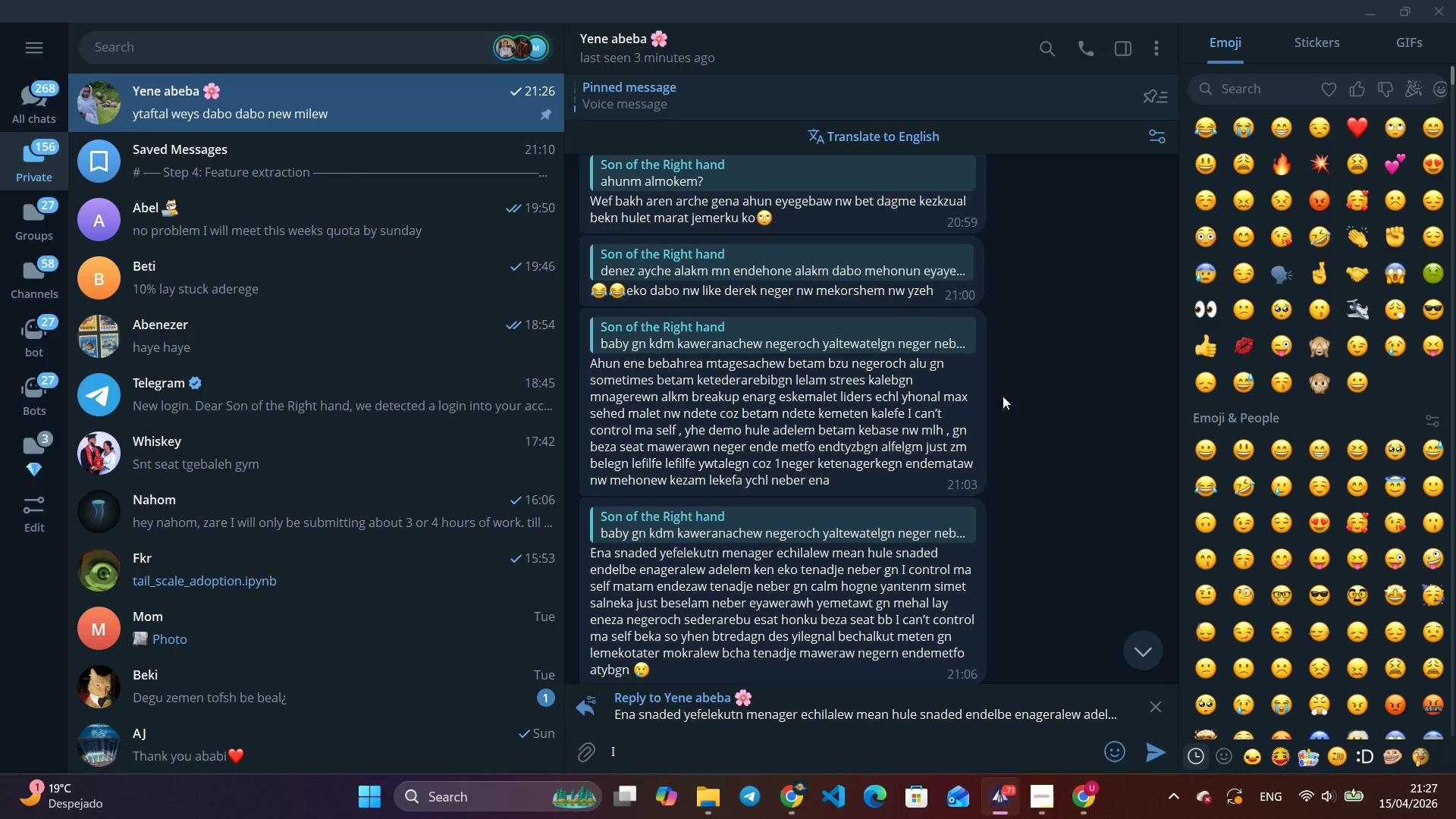 
type(I'm gla)
 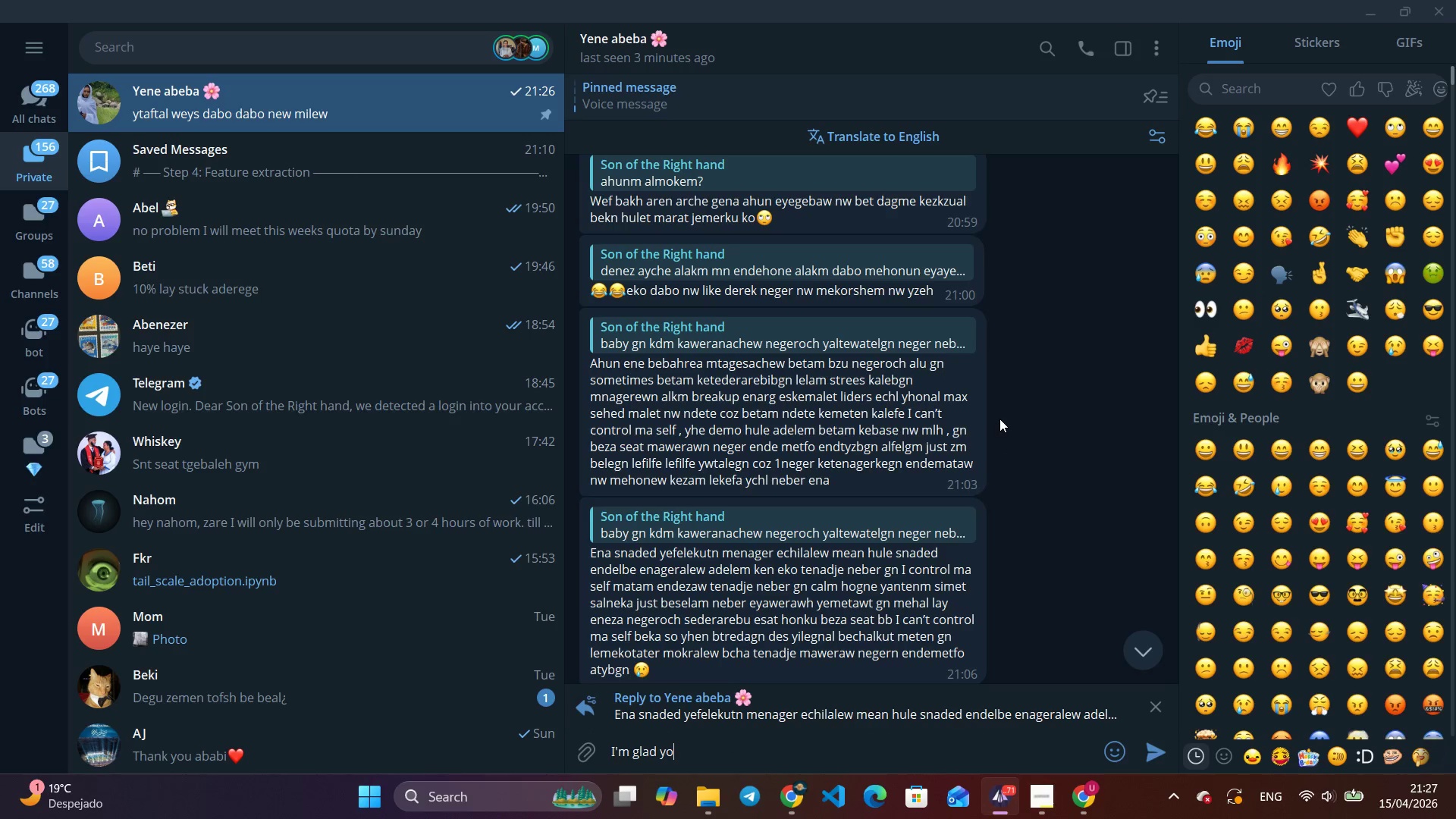 
type(d you told me endezi blesh. kezare behuala yhen nege)
 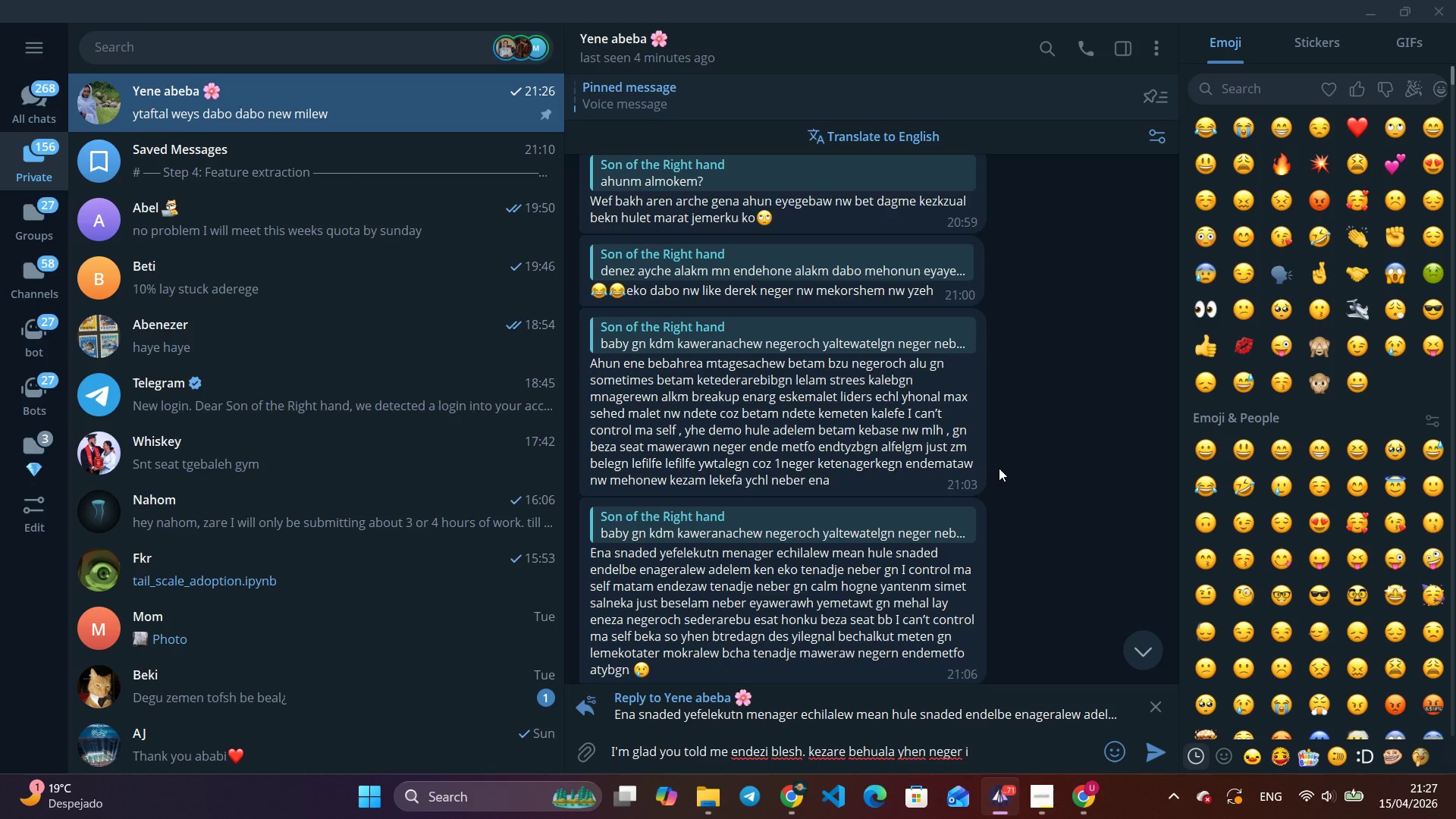 
type(r i')
key(Backspace)
key(Backspace)
type(I'll try to keep it in my mind. )
 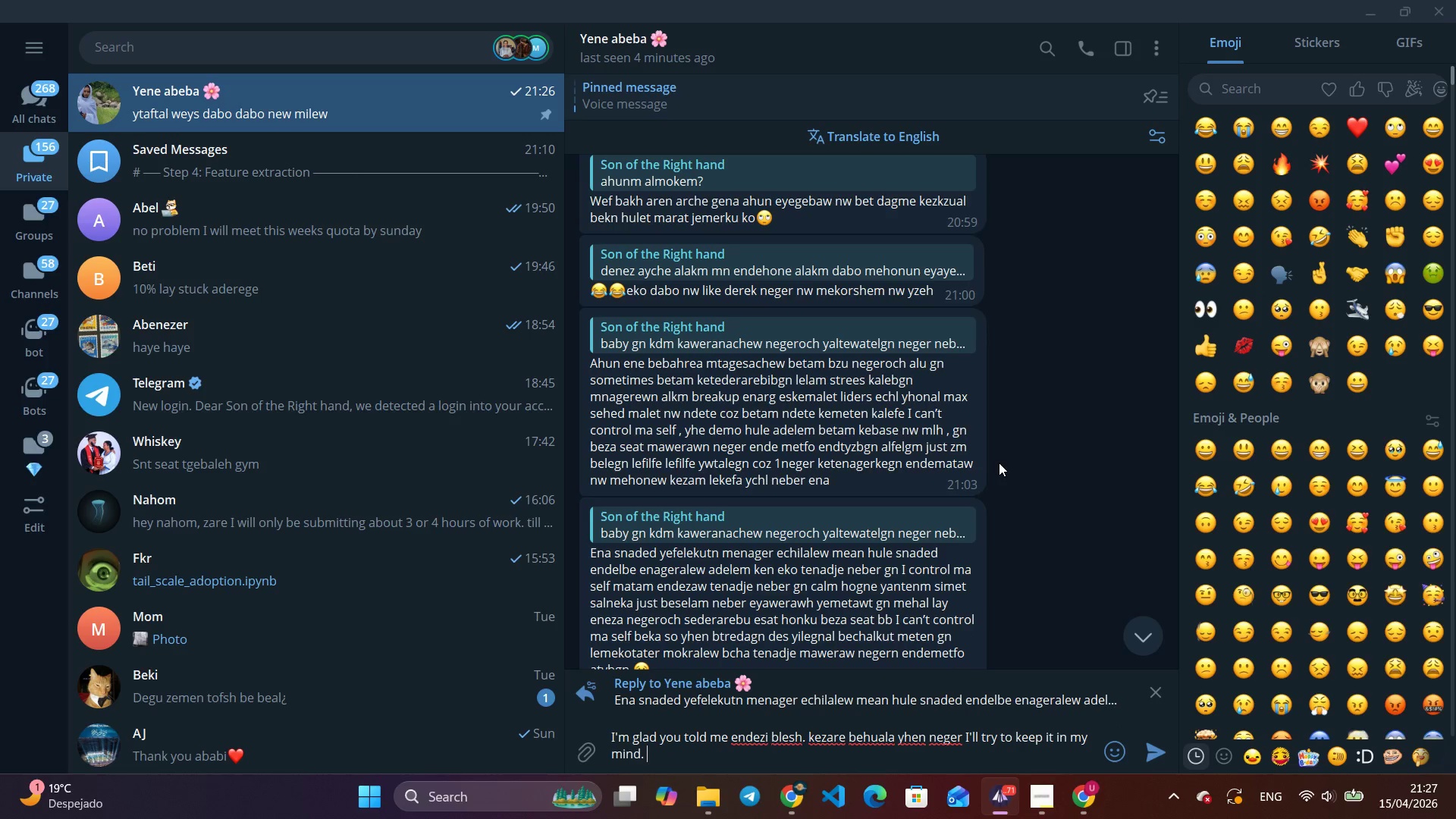 
wait(9.36)
 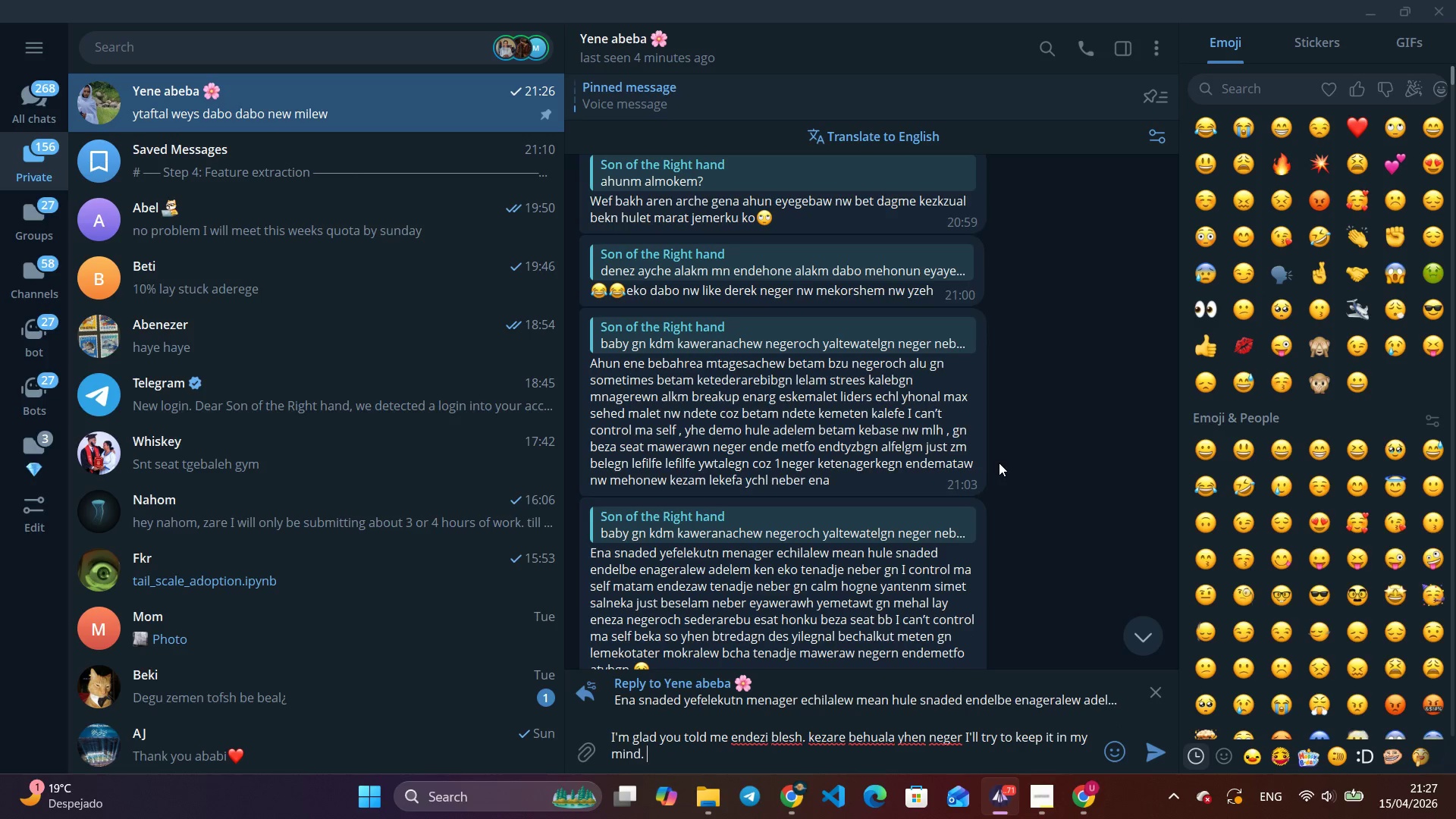 
scroll: coordinate [999, 463], scroll_direction: down, amount: 1.0
 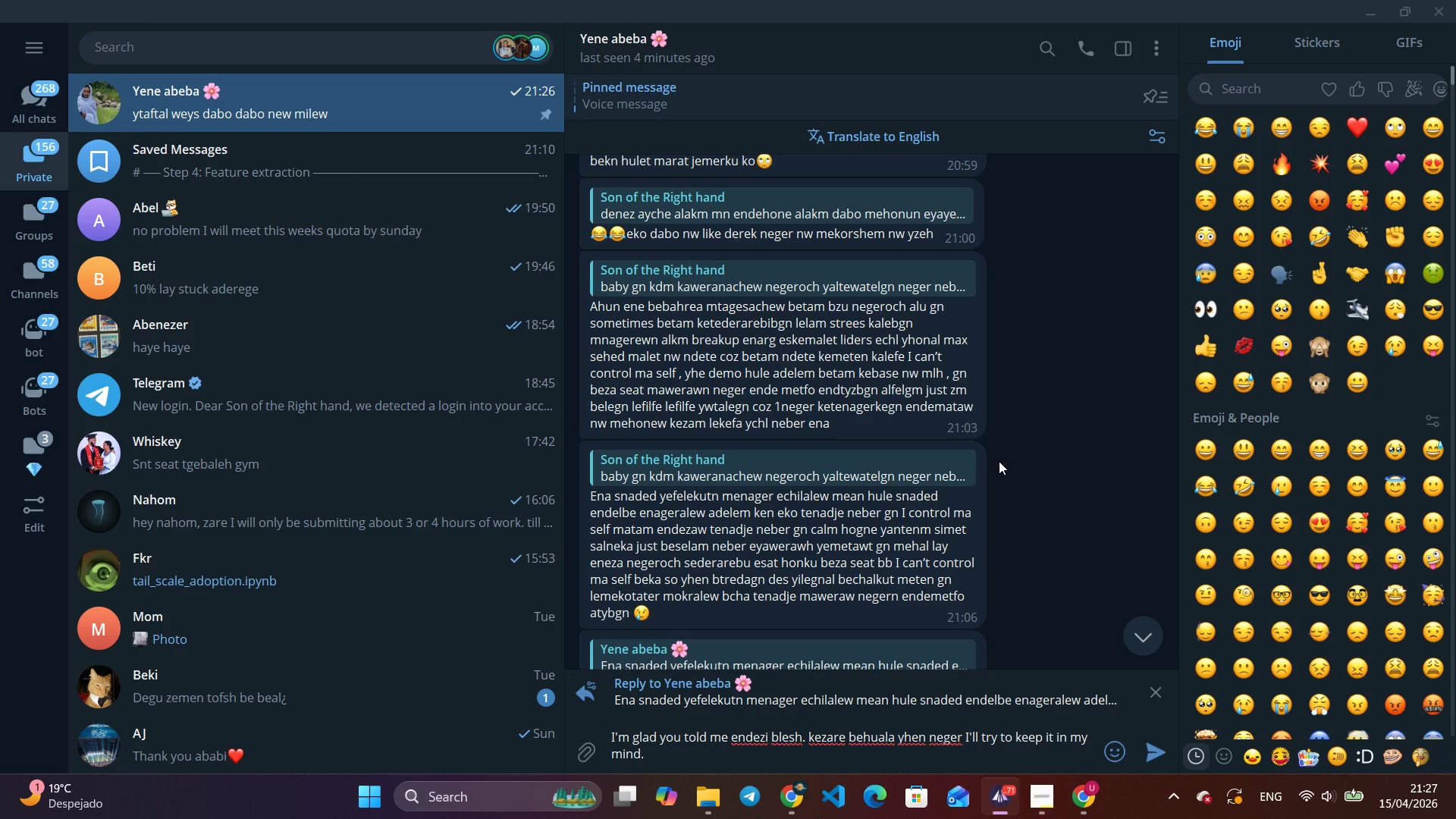 
wait(6.58)
 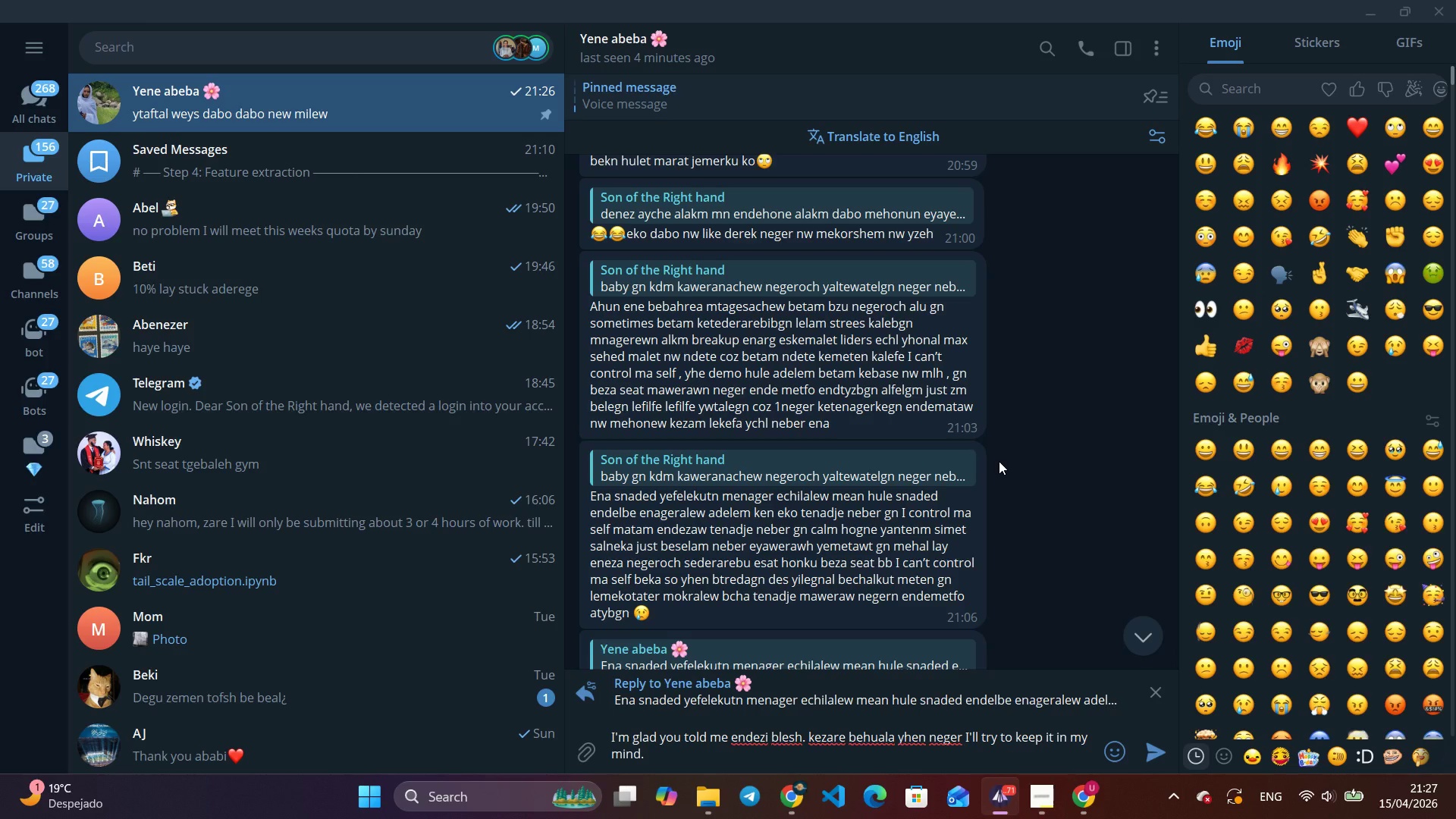 
type(gn enem betenadedku sea)
 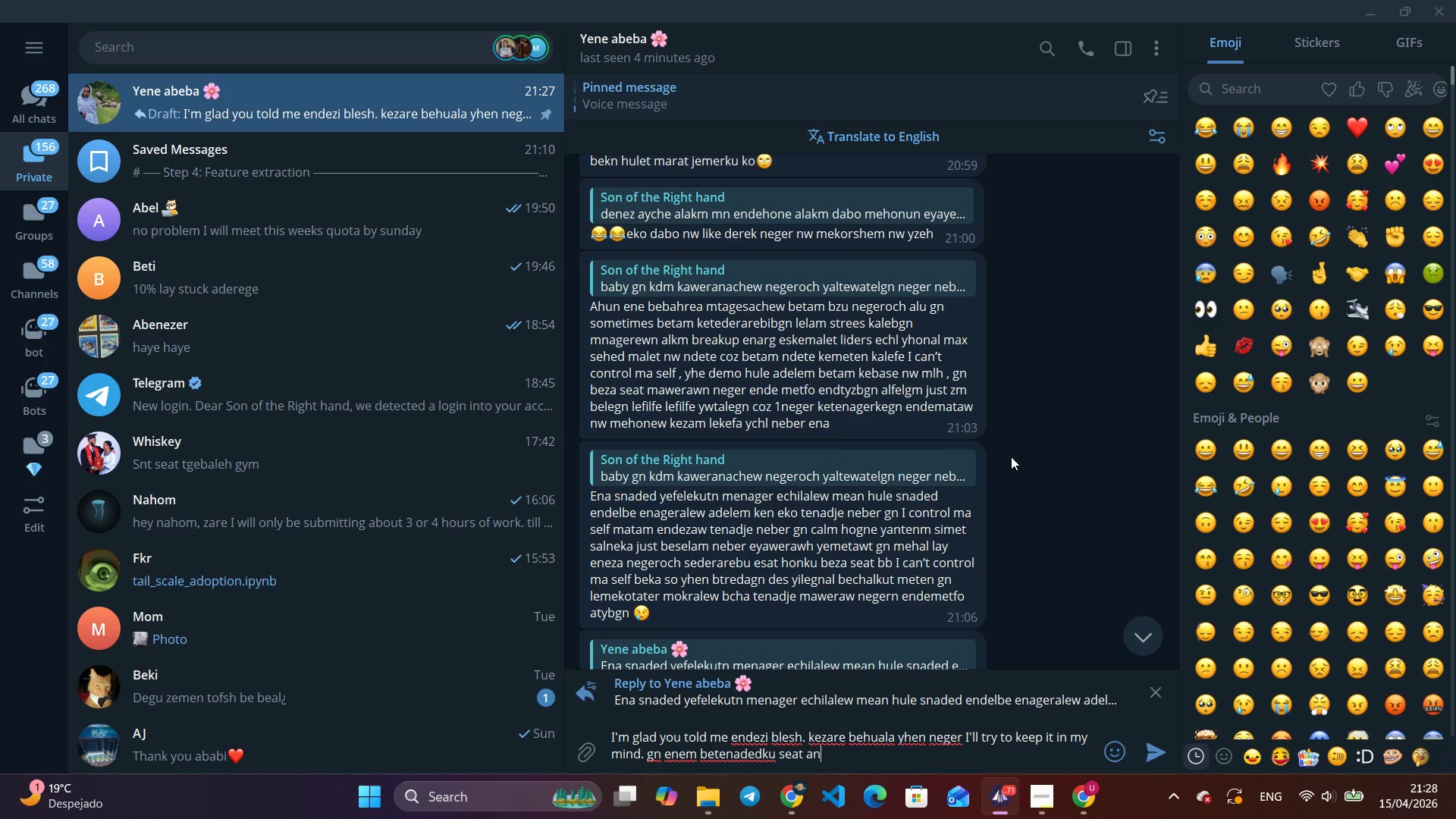 
type(t anchi mtnageriachew negeroch bek a)
key(Backspace)
key(Backspace)
type(a ke lbsh endehone hono new miya)
 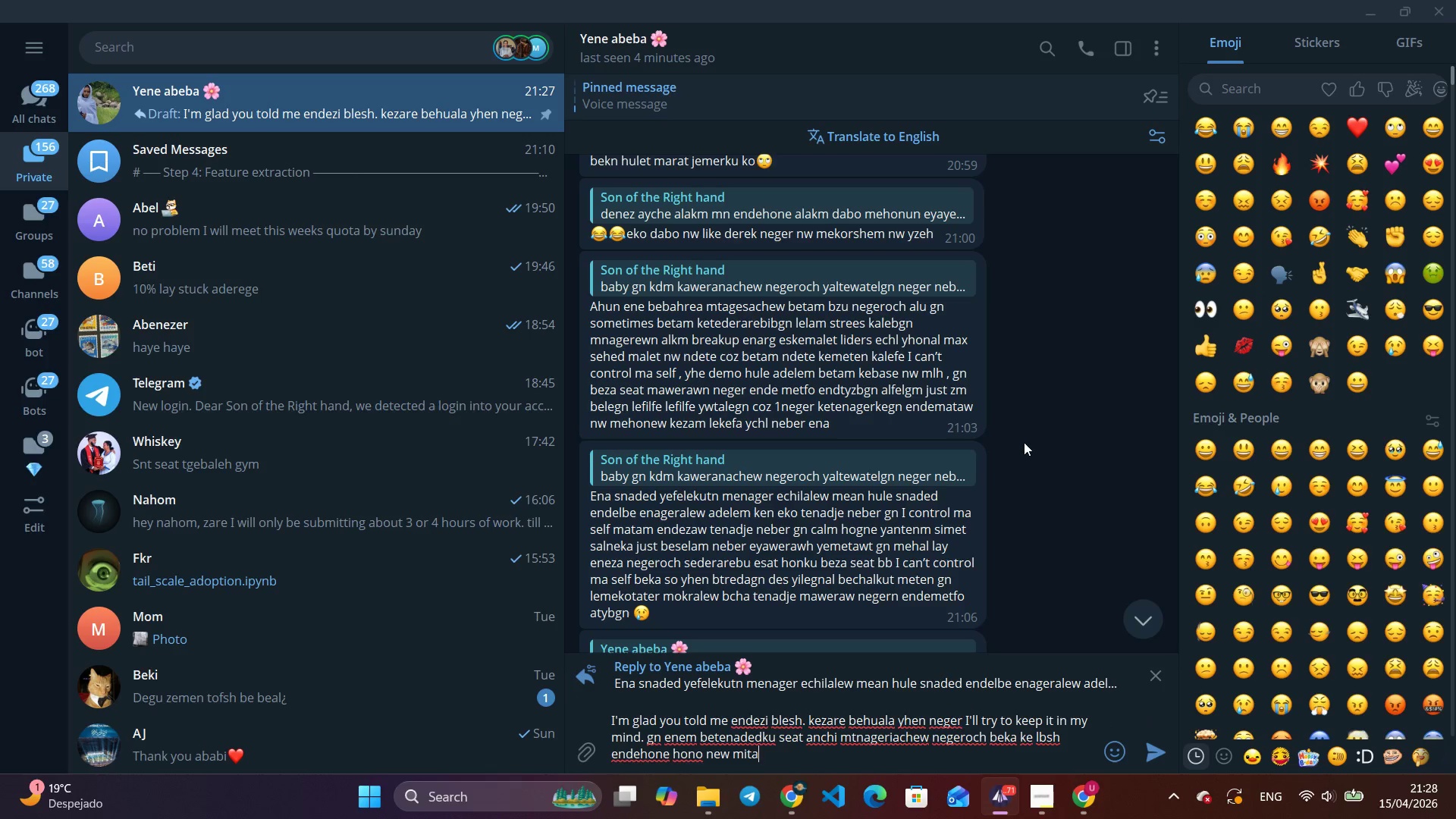 
key(Backspace)
key(Backspace)
type(tayegn e)
 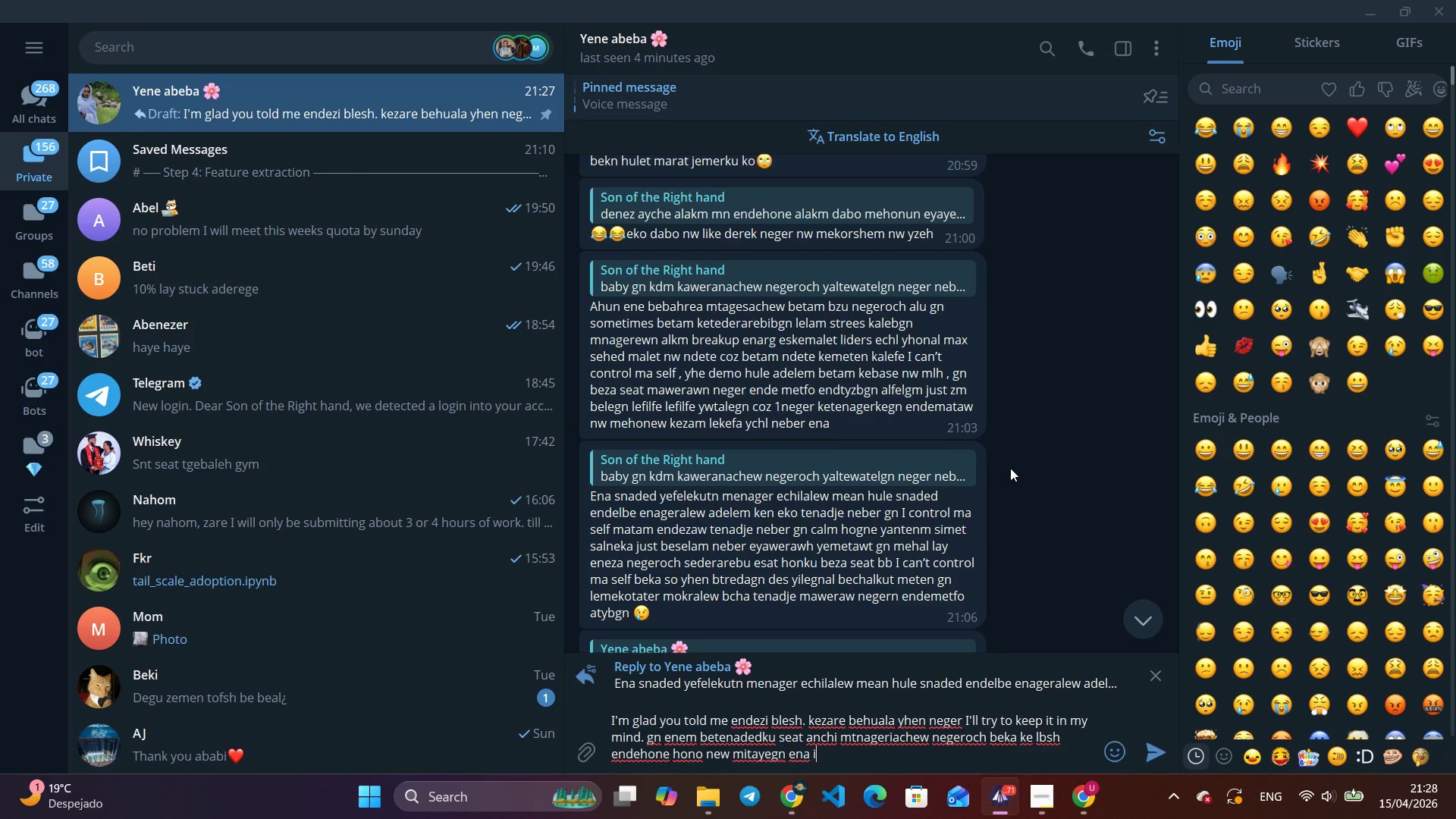 
type(na it hard betam ke lbua aydelem bye lemaseb gn I will try chgr yelem. gn enkuan negershign atleast yezan seat an ahun I know more about you than yes)
 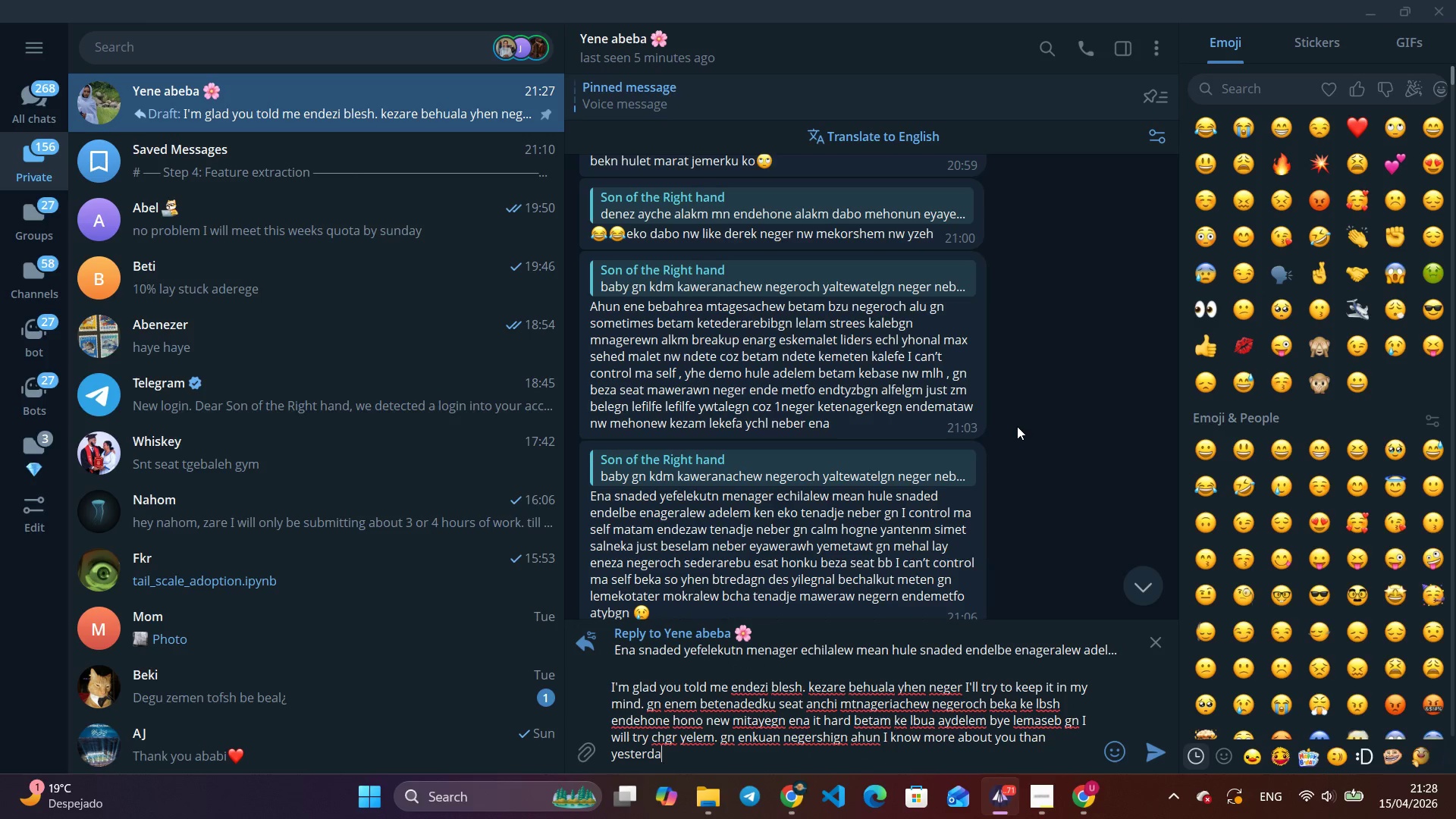 
hold_key(key=Backspace, duration=0.94)
 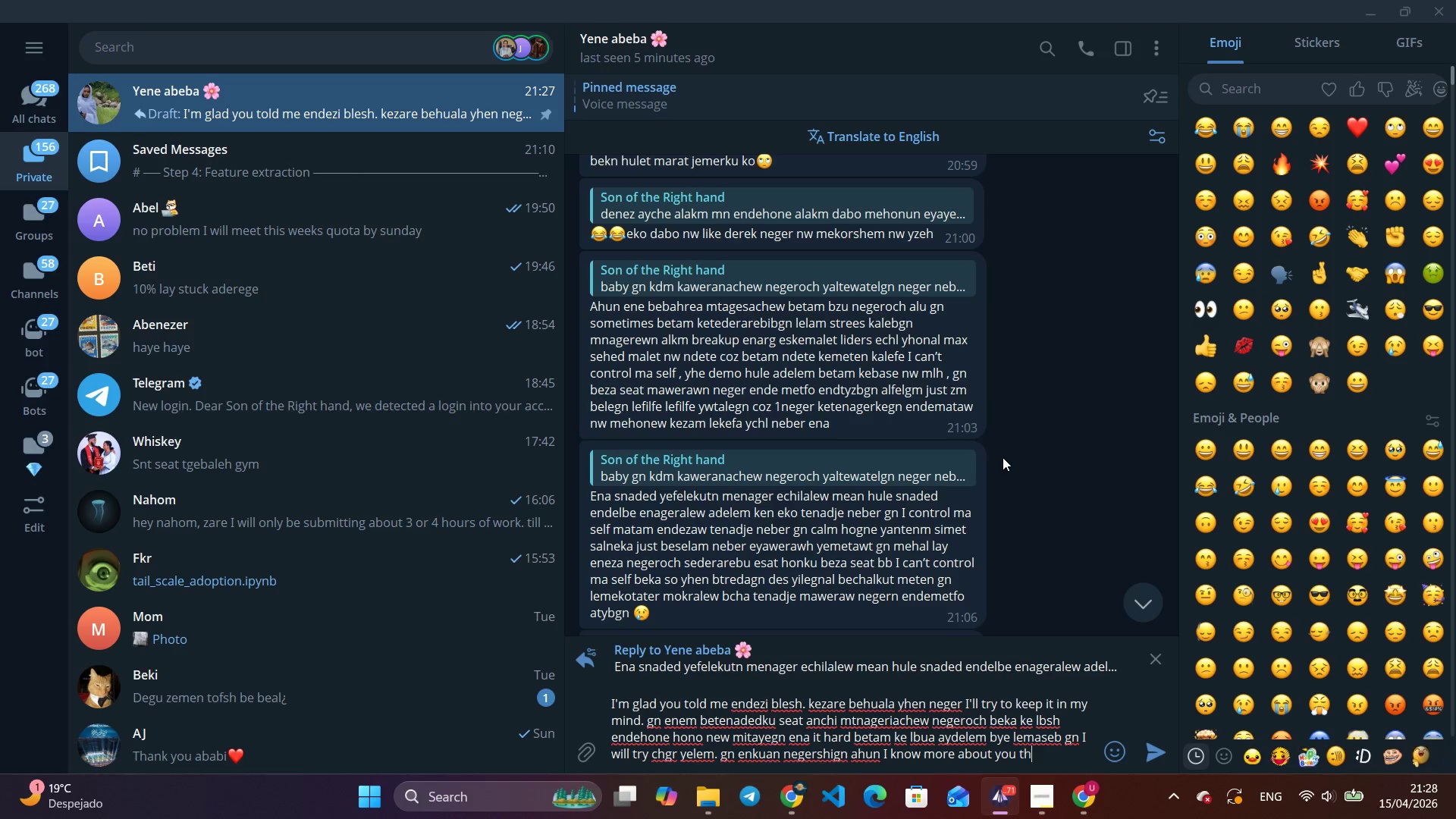 
type(terday. more inten)
key(Backspace)
type(rnalise eyaderekut bemetaw kute)
key(Backspace)
type(r dmeo )
key(Backspace)
key(Backspace)
key(Backspace)
key(Backspace)
type(emo noral)
key(Backspace)
key(Backspace)
type(mal yhon a)
key(Backspace)
key(Backspace)
type(al slezi )
 